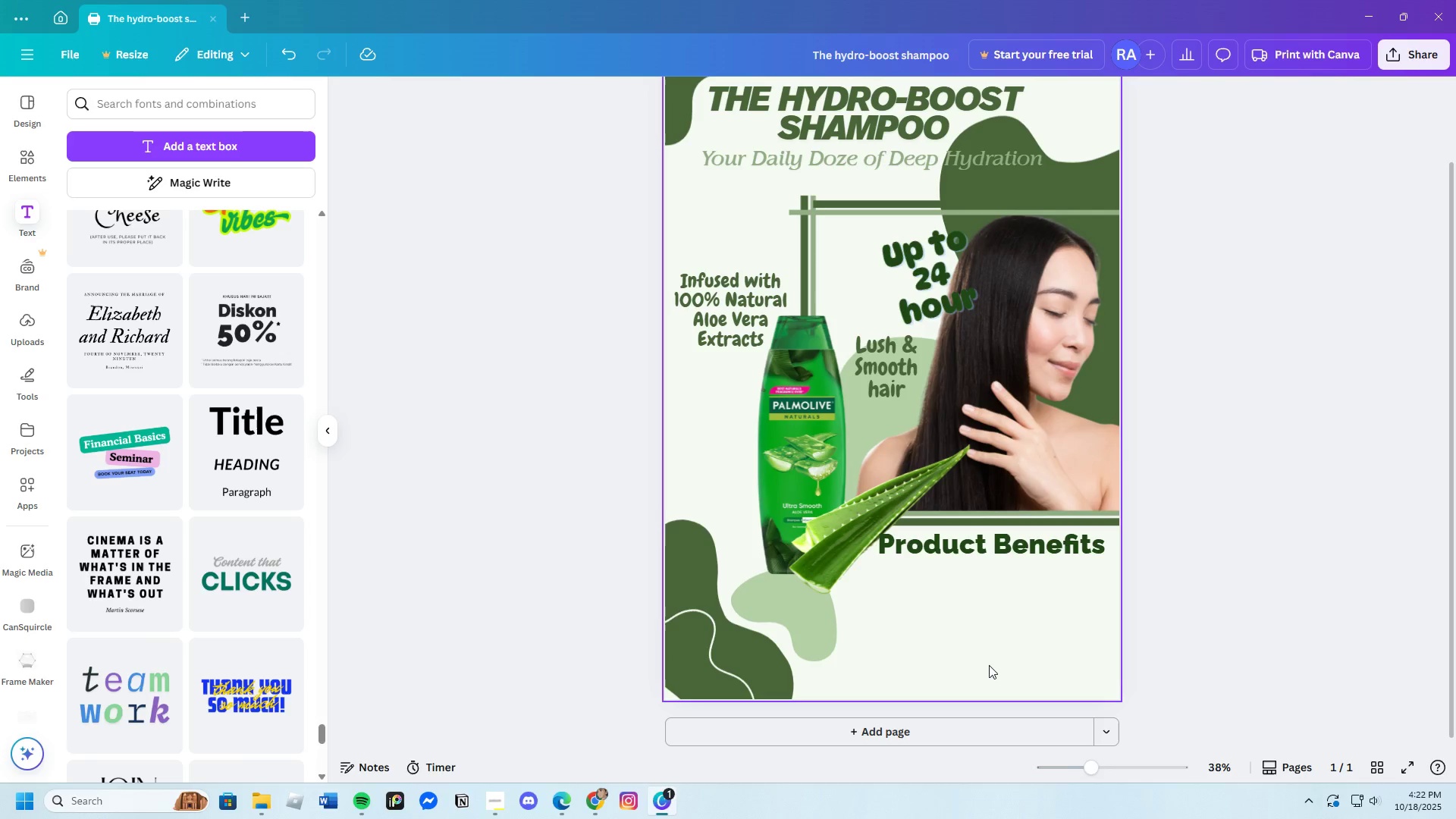 
scroll: coordinate [977, 665], scroll_direction: down, amount: 2.0
 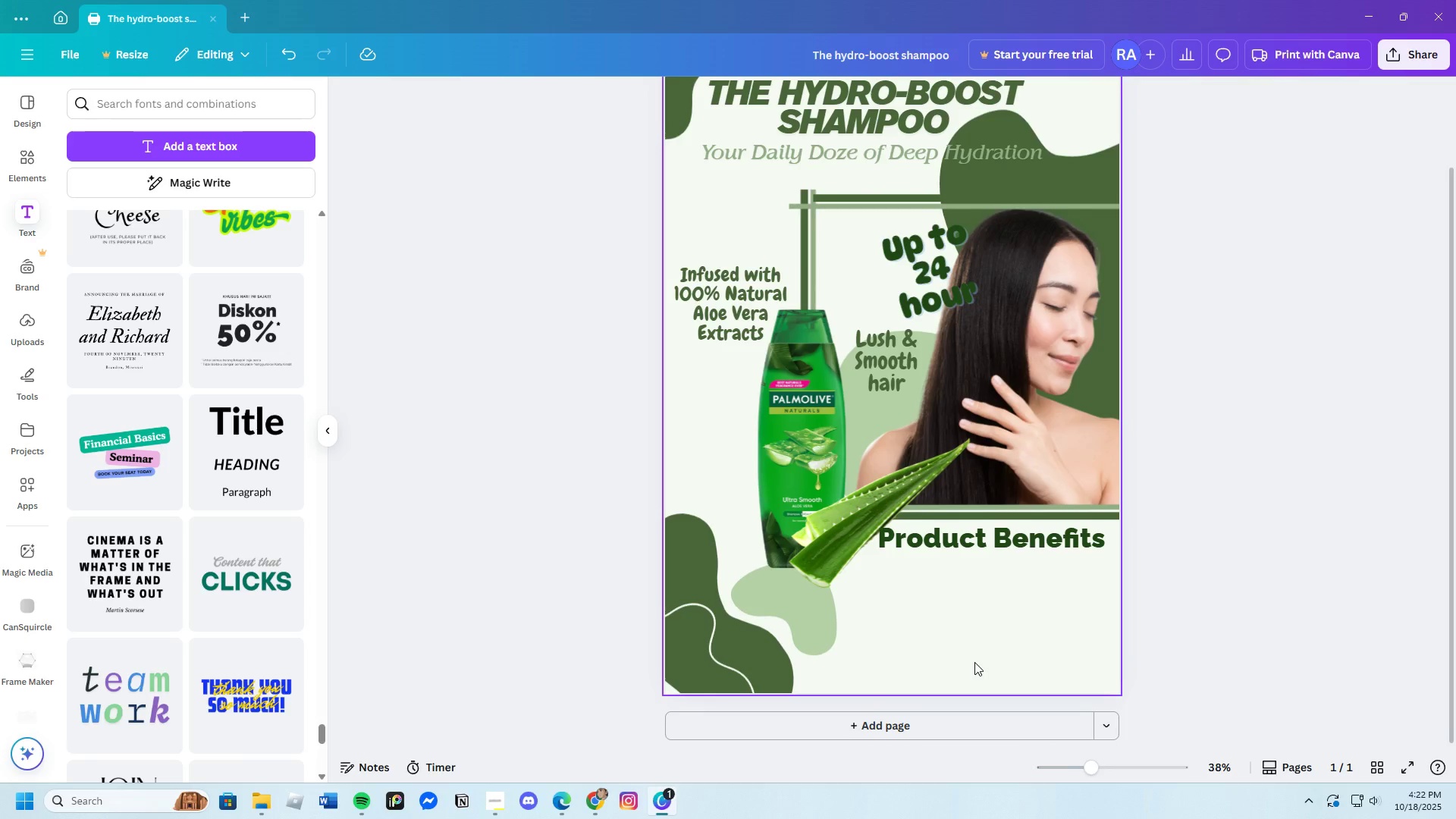 
scroll: coordinate [971, 658], scroll_direction: up, amount: 3.0
 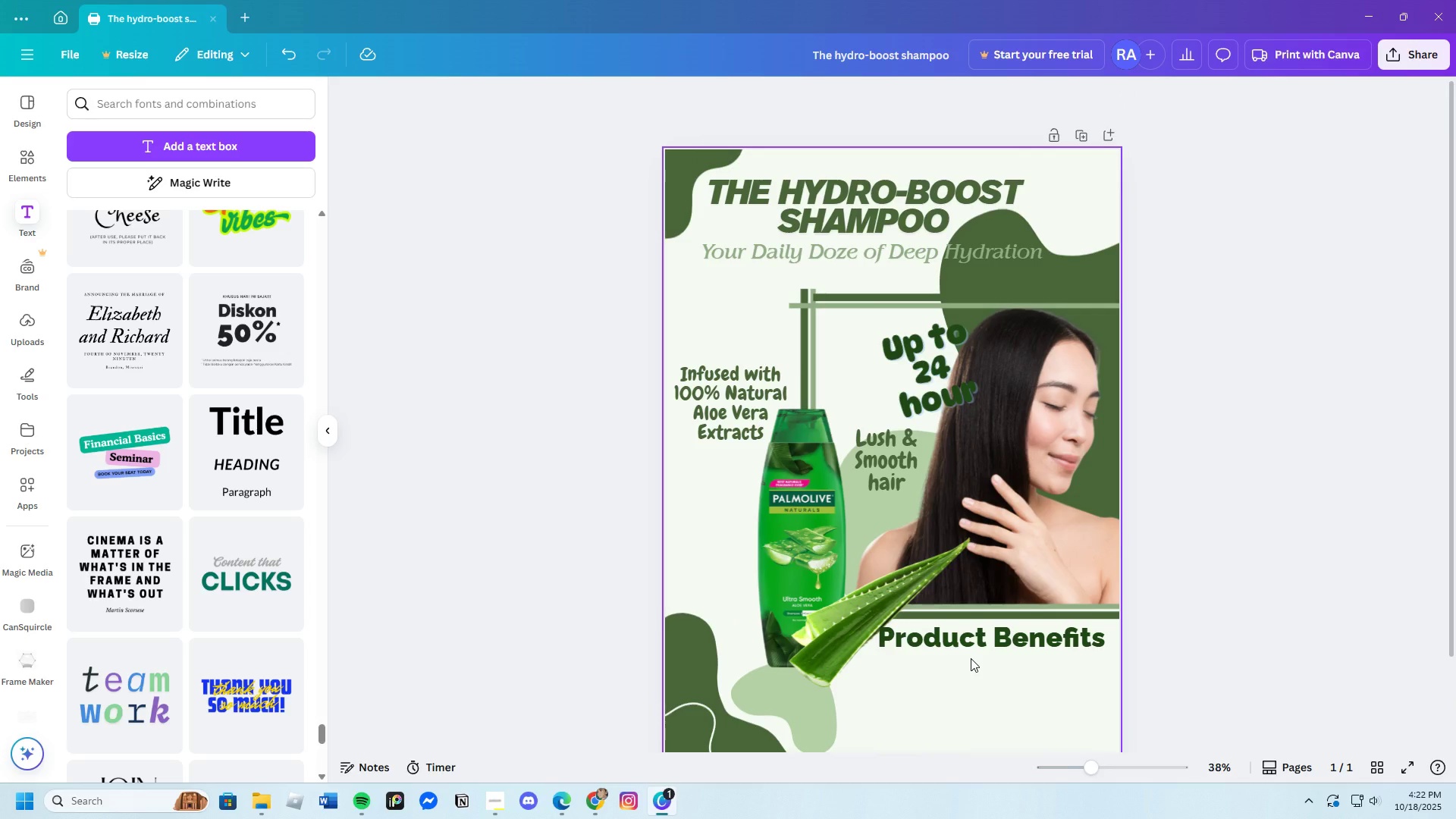 
scroll: coordinate [968, 658], scroll_direction: down, amount: 3.0
 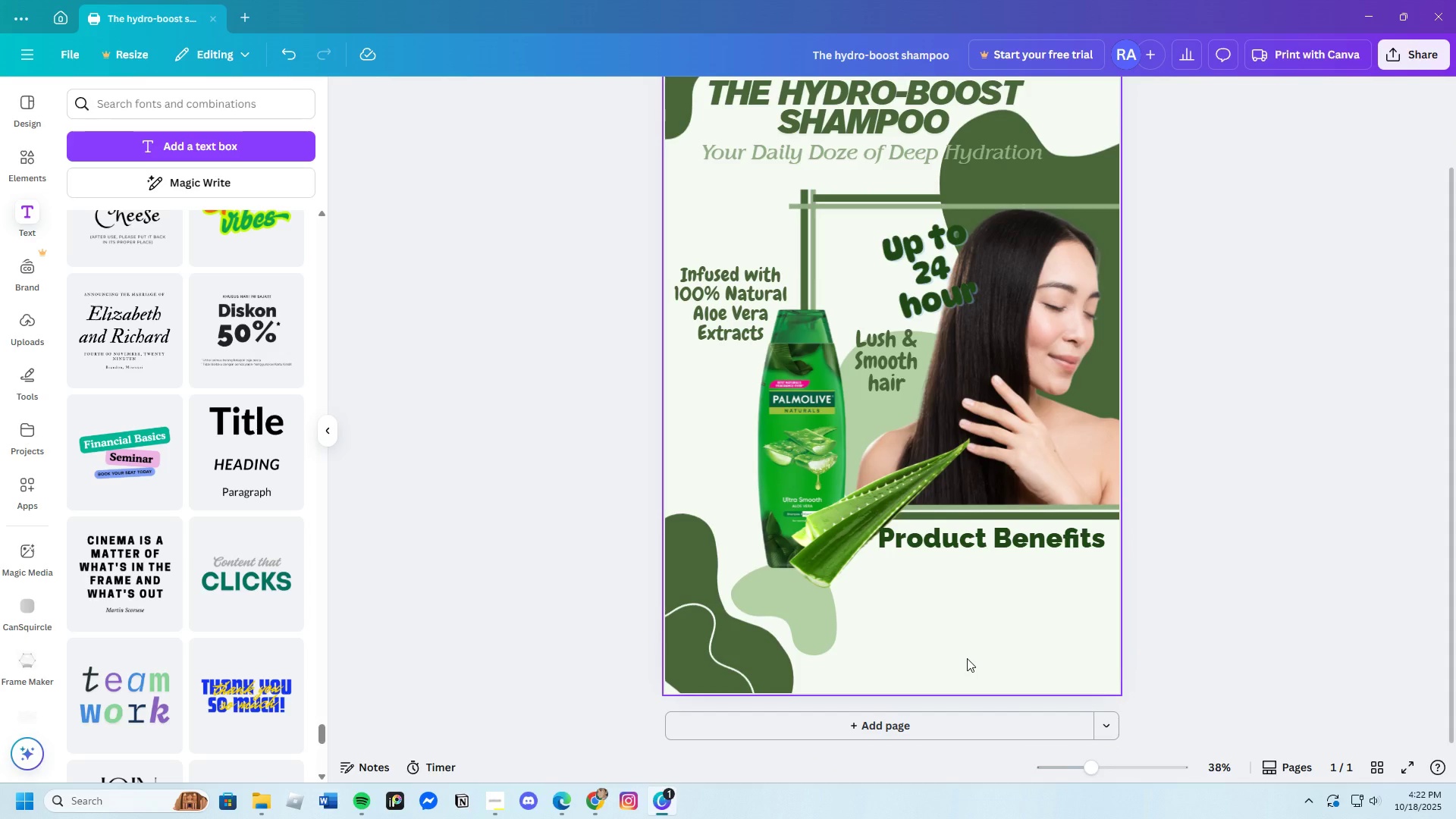 
scroll: coordinate [967, 658], scroll_direction: up, amount: 1.0
 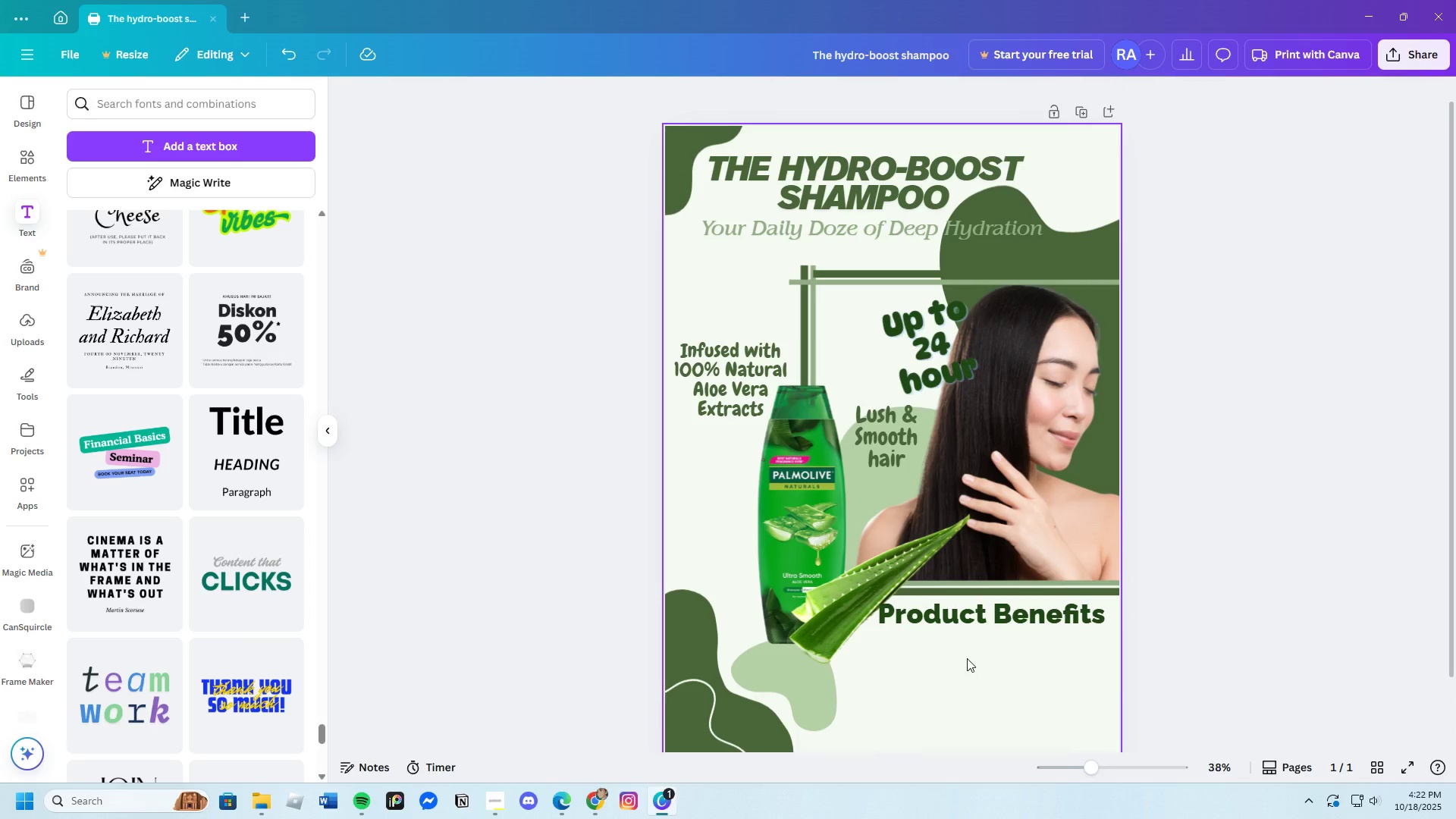 
scroll: coordinate [967, 658], scroll_direction: down, amount: 2.0
 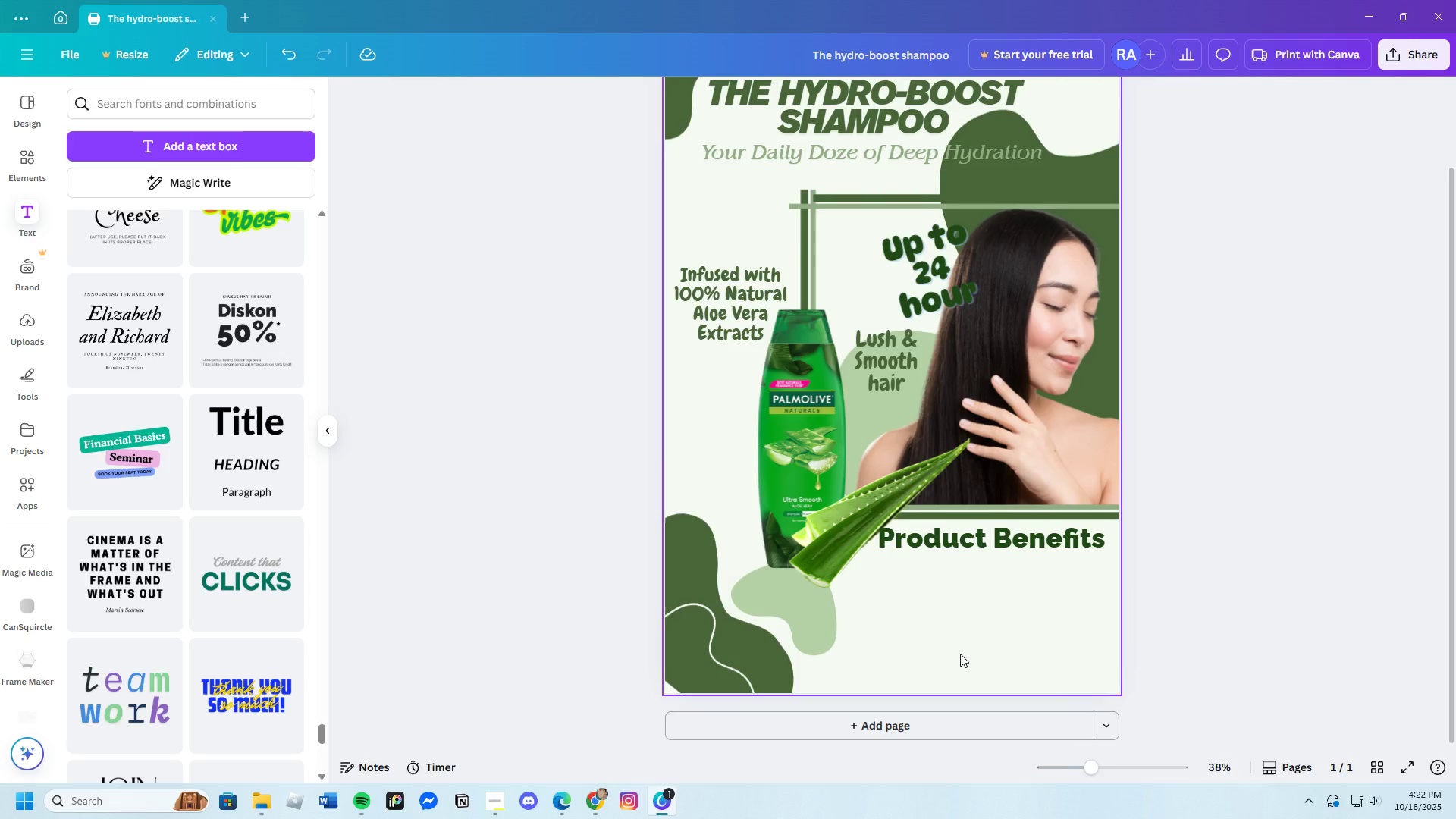 
scroll: coordinate [960, 654], scroll_direction: up, amount: 2.0
 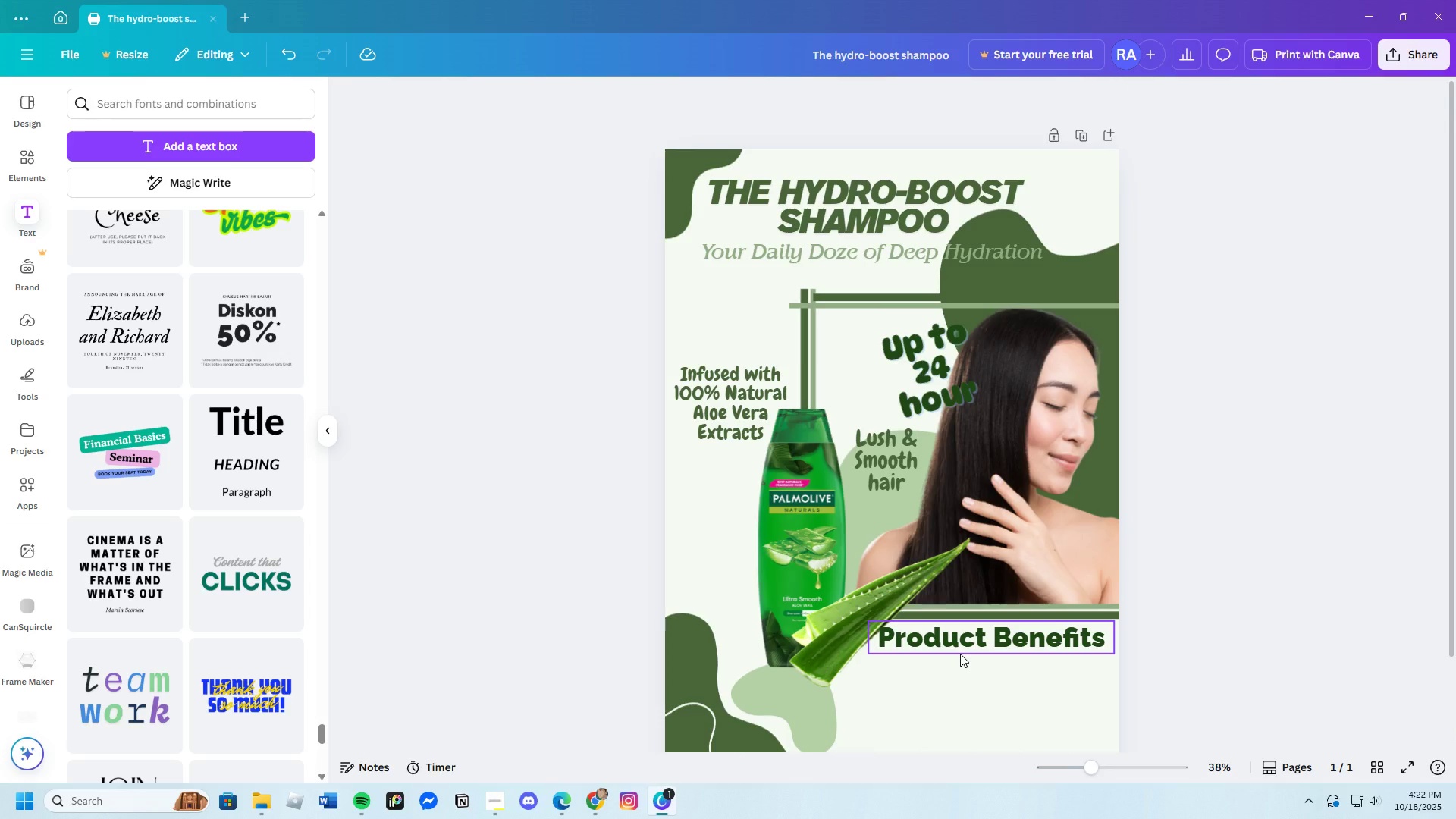 
scroll: coordinate [960, 654], scroll_direction: down, amount: 3.0
 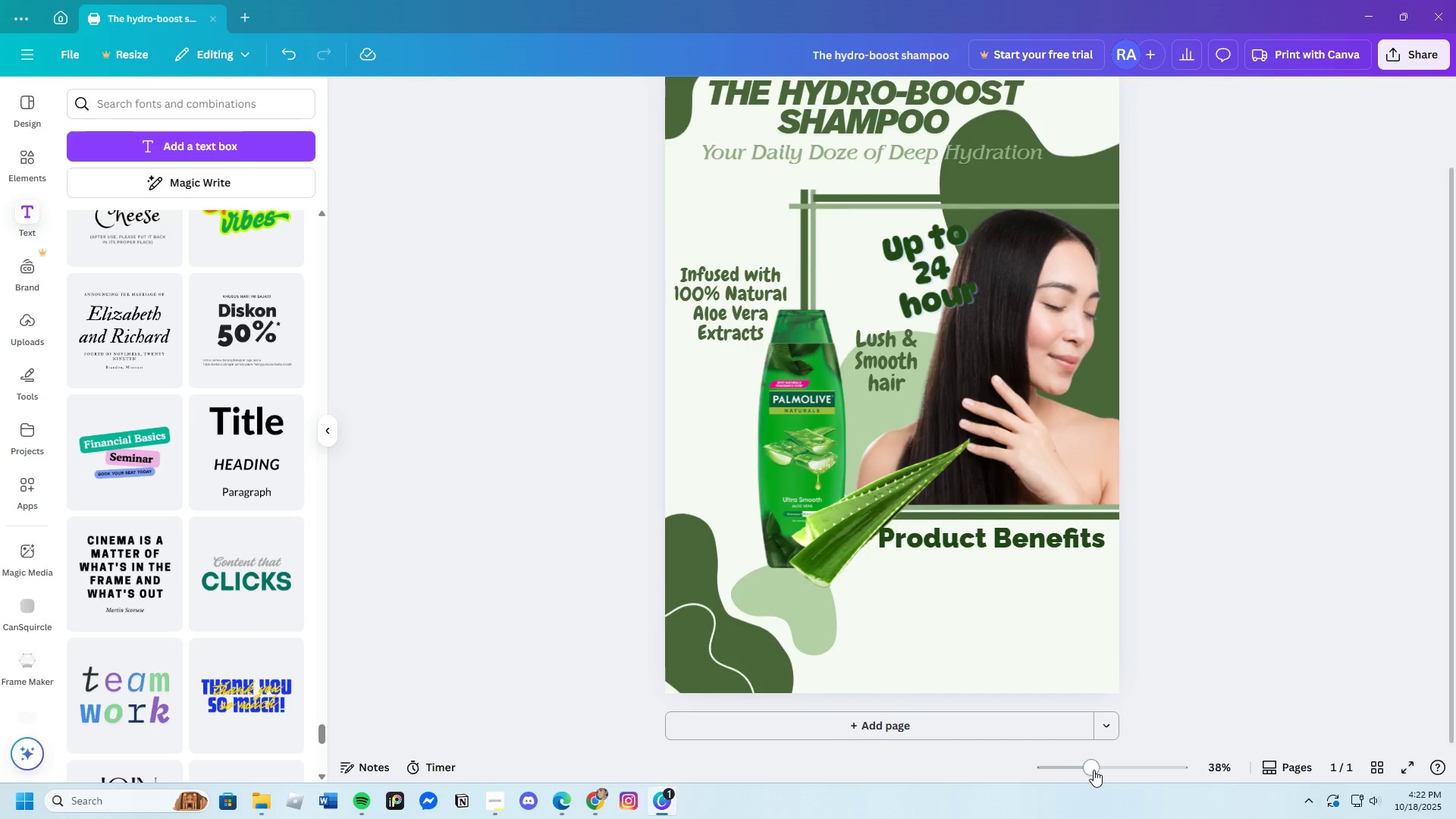 
left_click_drag(start_coordinate=[1089, 773], to_coordinate=[1098, 777])
 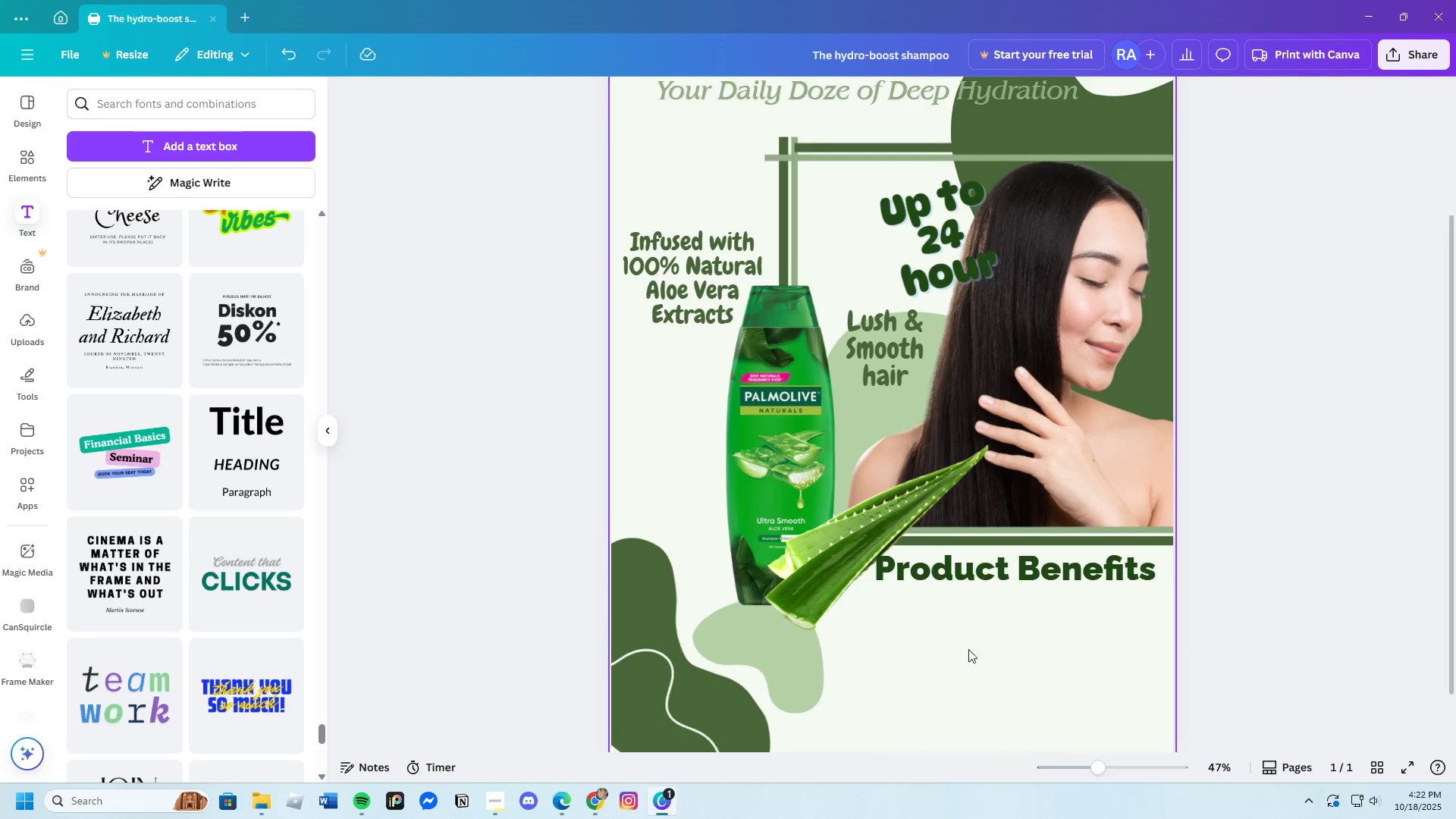 
scroll: coordinate [964, 643], scroll_direction: down, amount: 3.0
 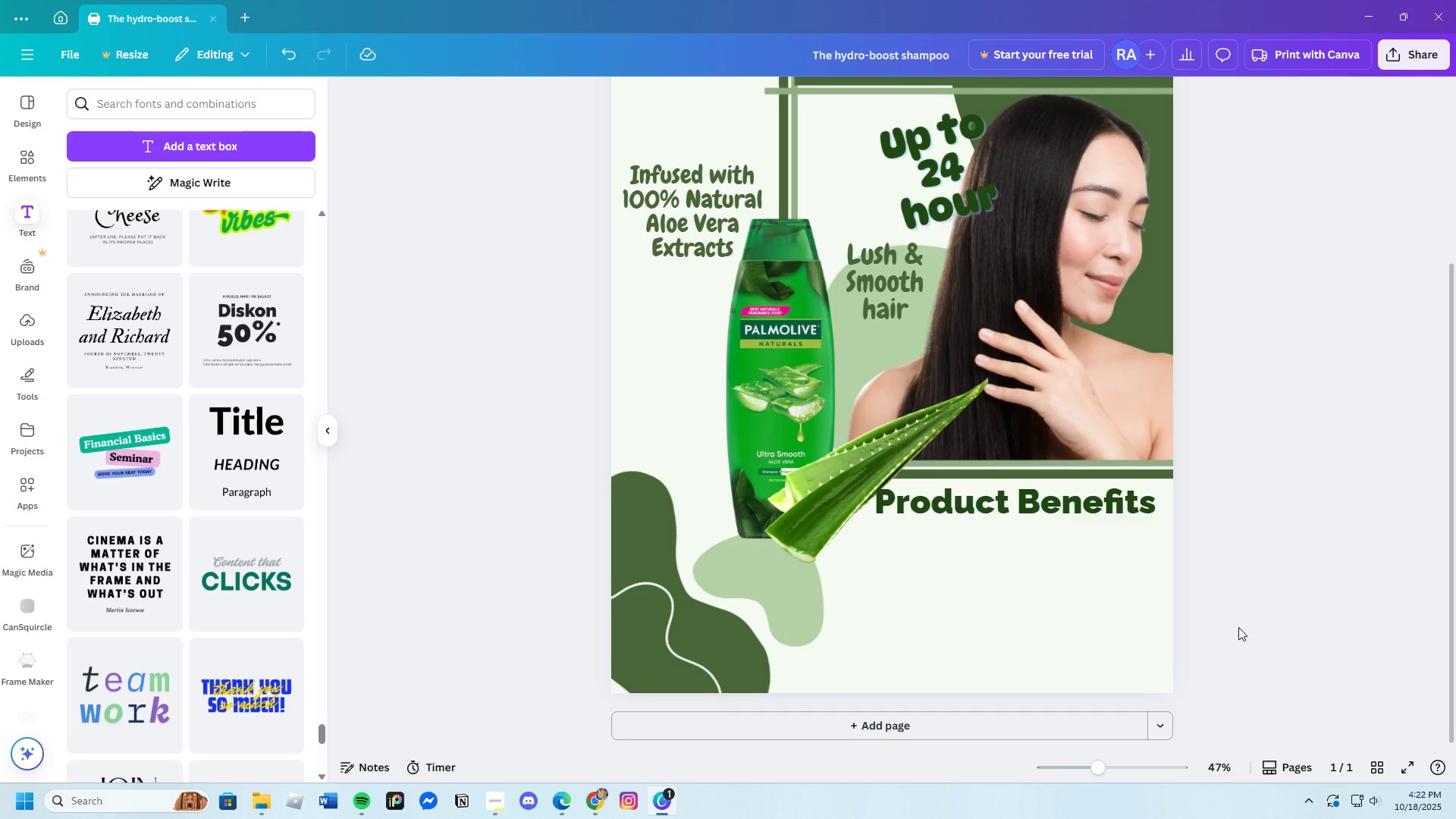 
scroll: coordinate [1235, 627], scroll_direction: up, amount: 1.0
 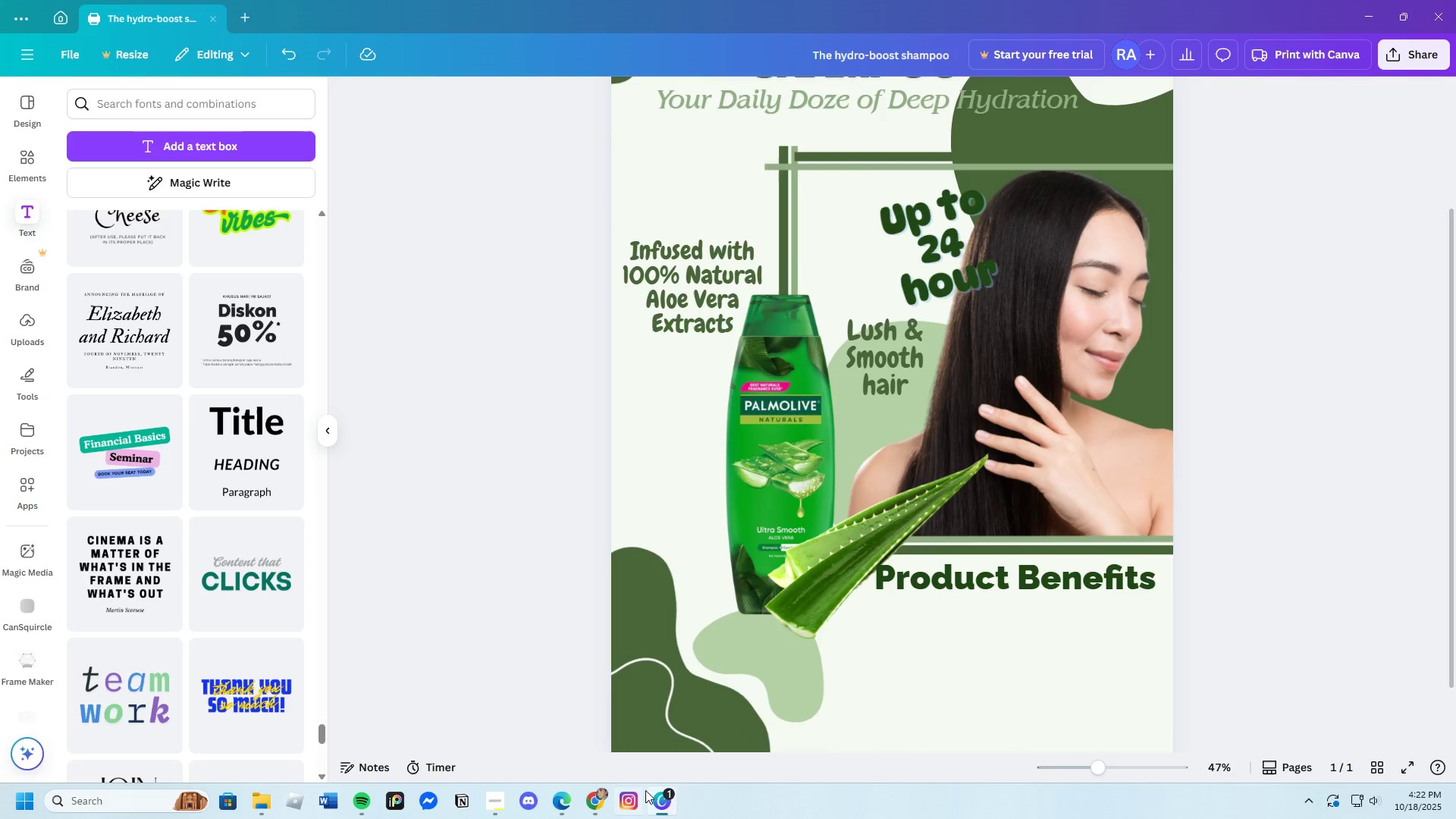 
left_click([559, 798])
 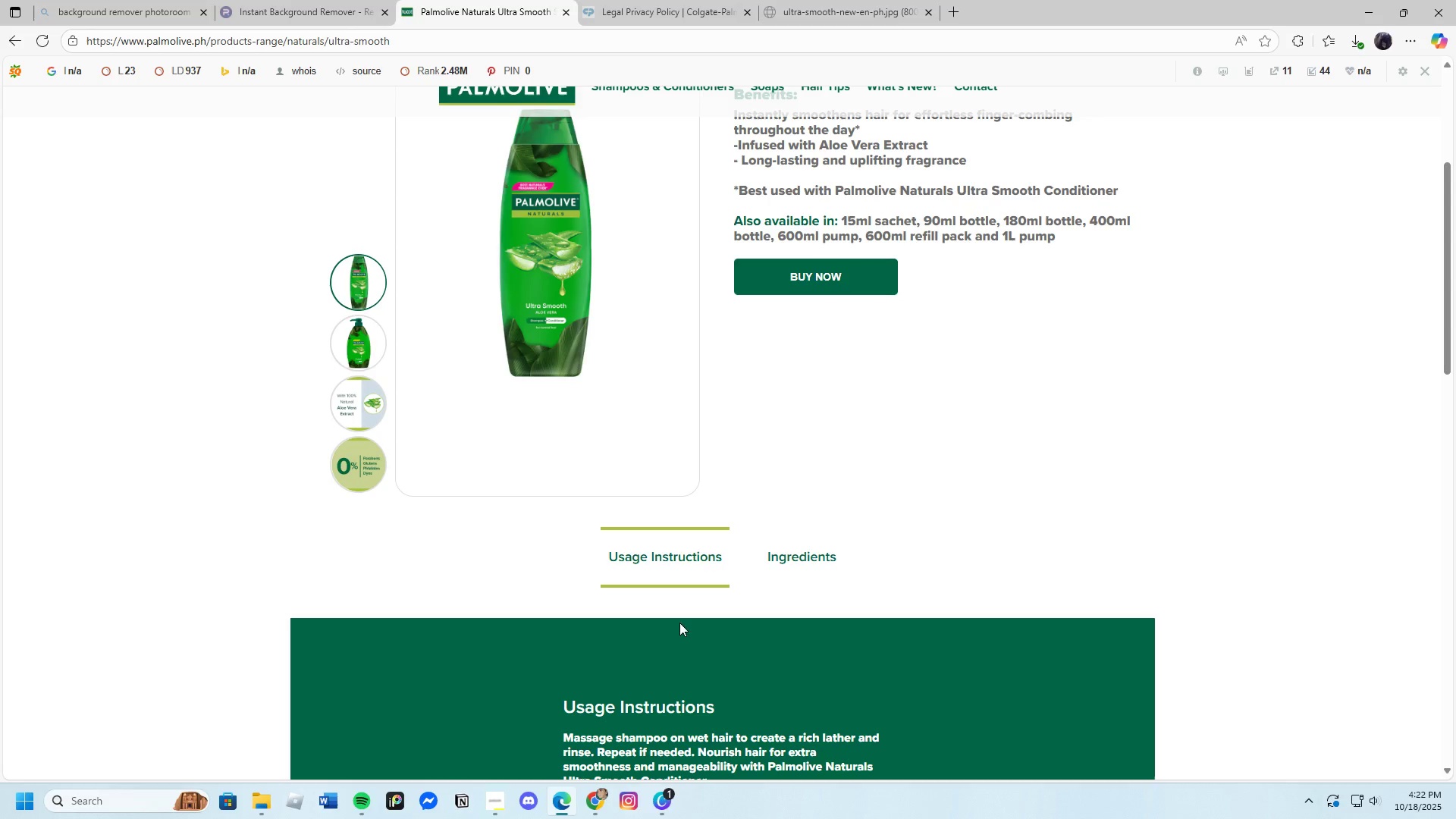 
scroll: coordinate [714, 500], scroll_direction: up, amount: 2.0
 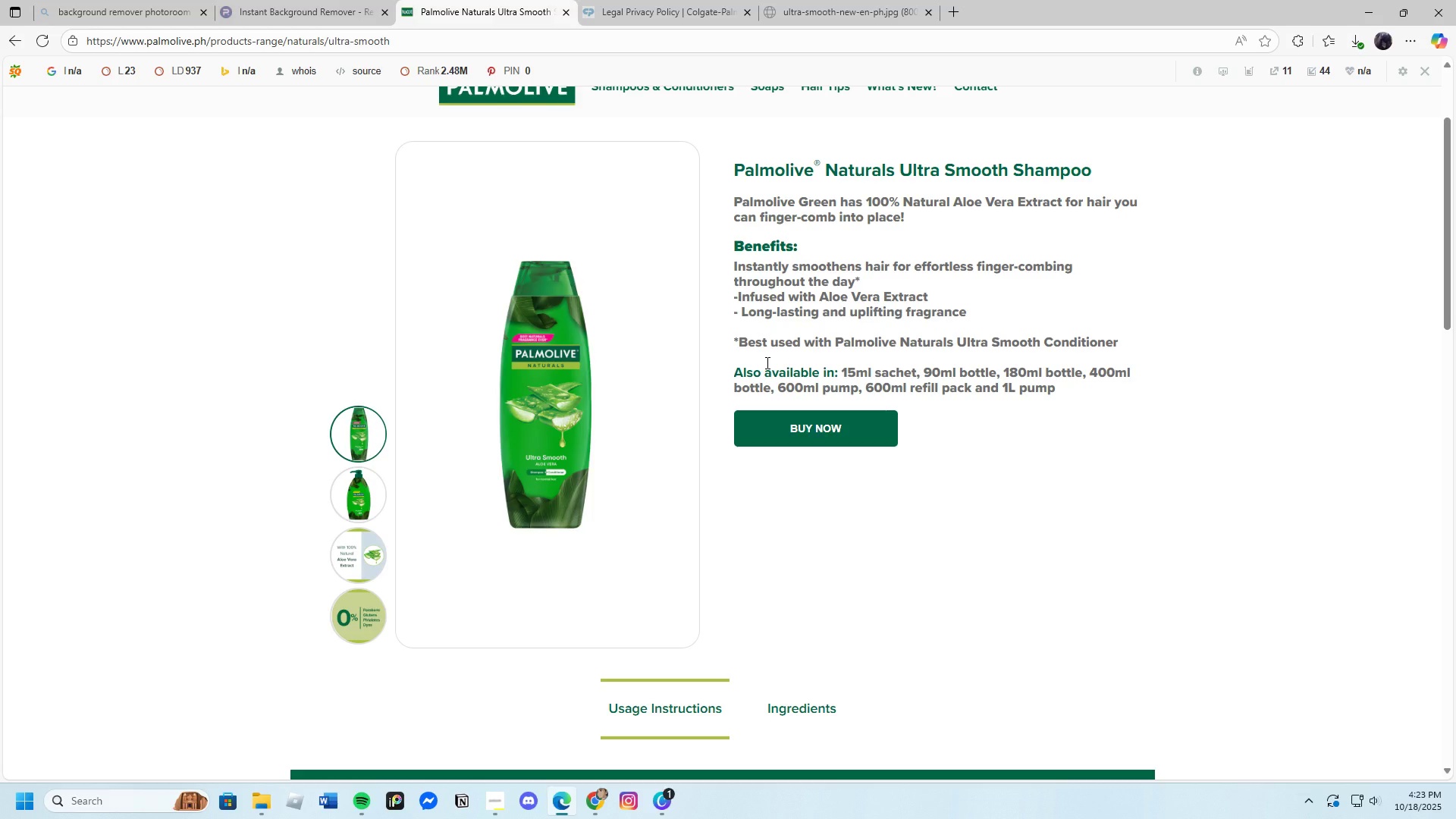 
wait(28.18)
 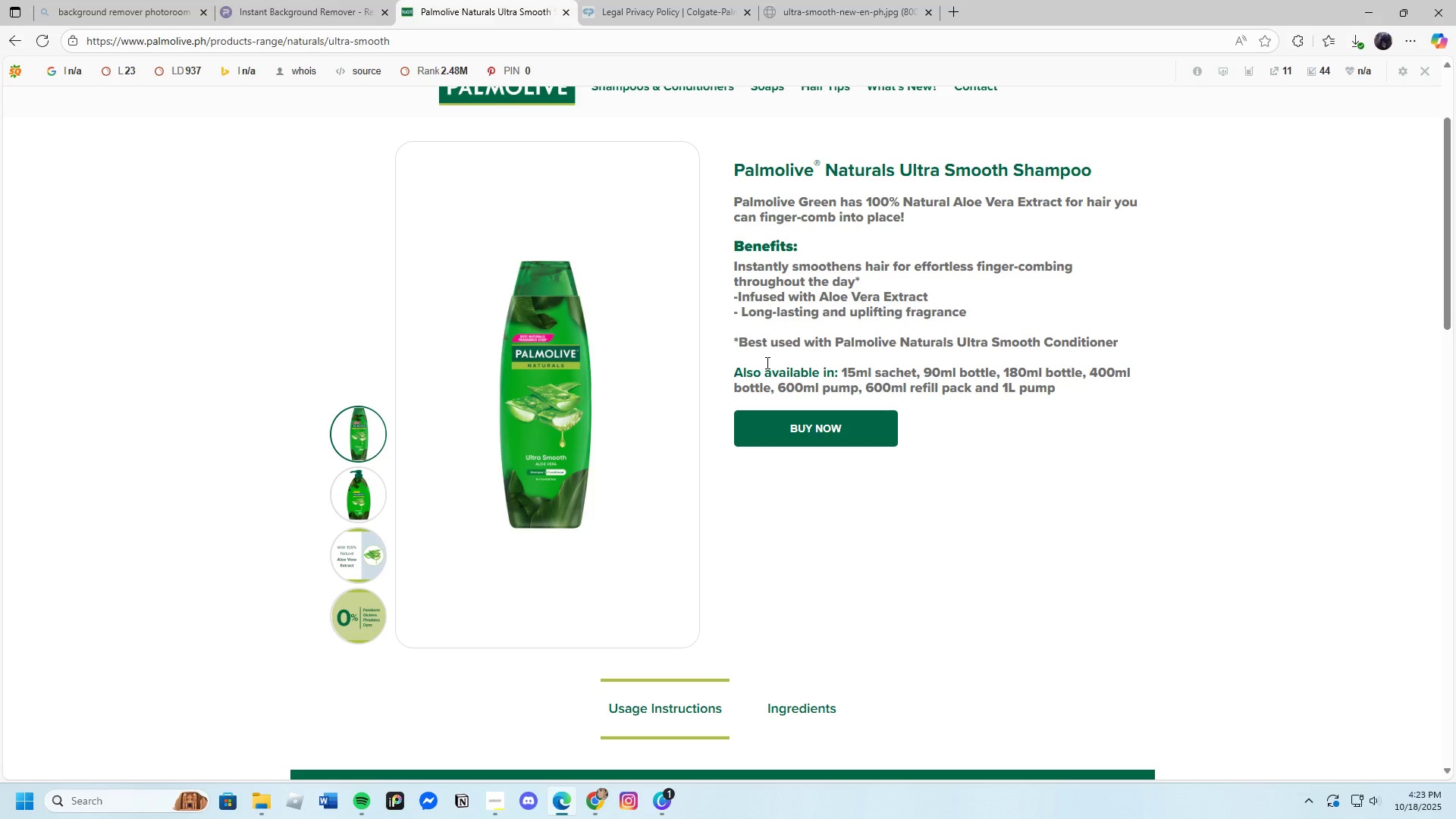 
left_click_drag(start_coordinate=[841, 204], to_coordinate=[946, 218])
 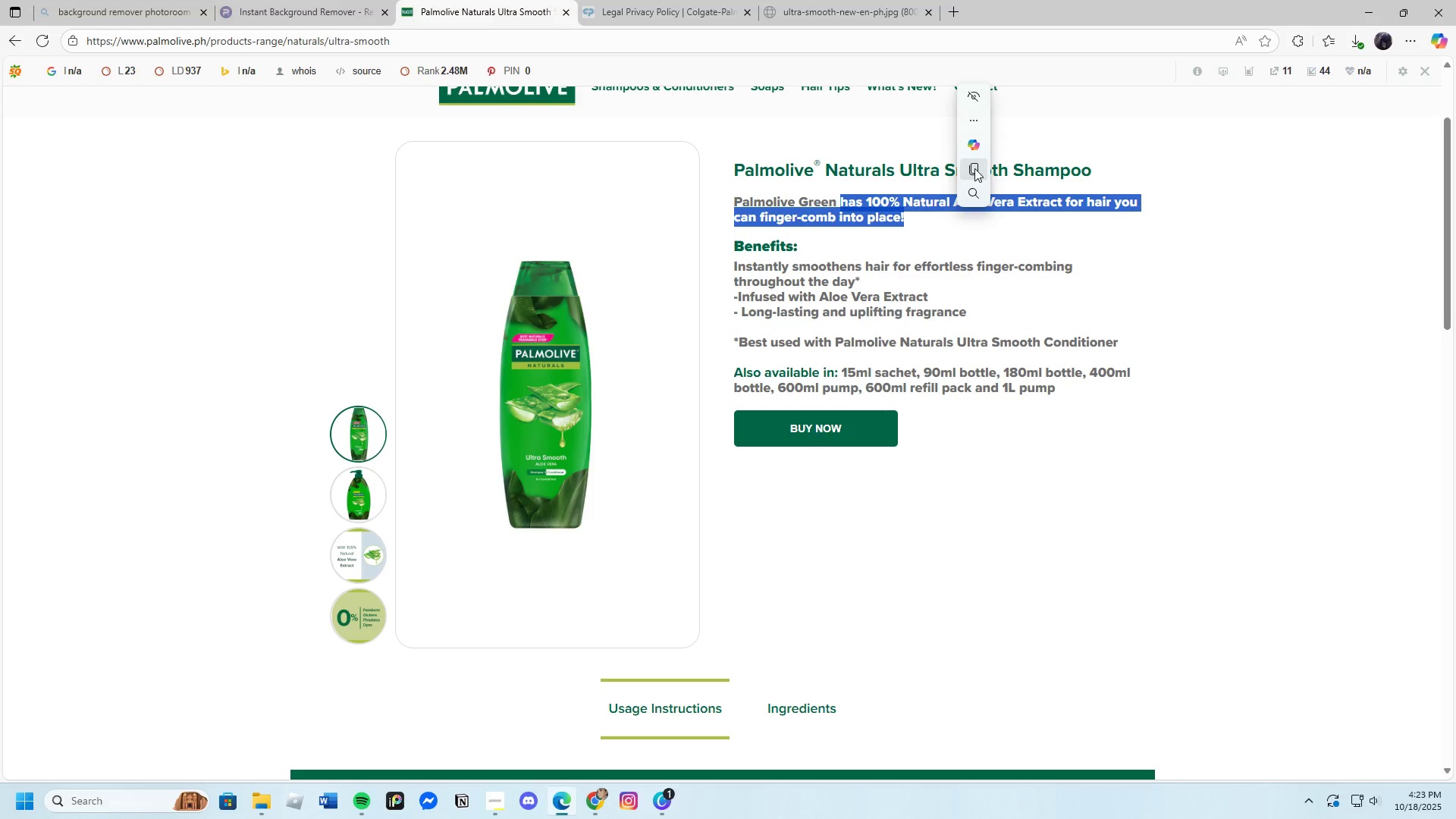 
left_click([976, 168])
 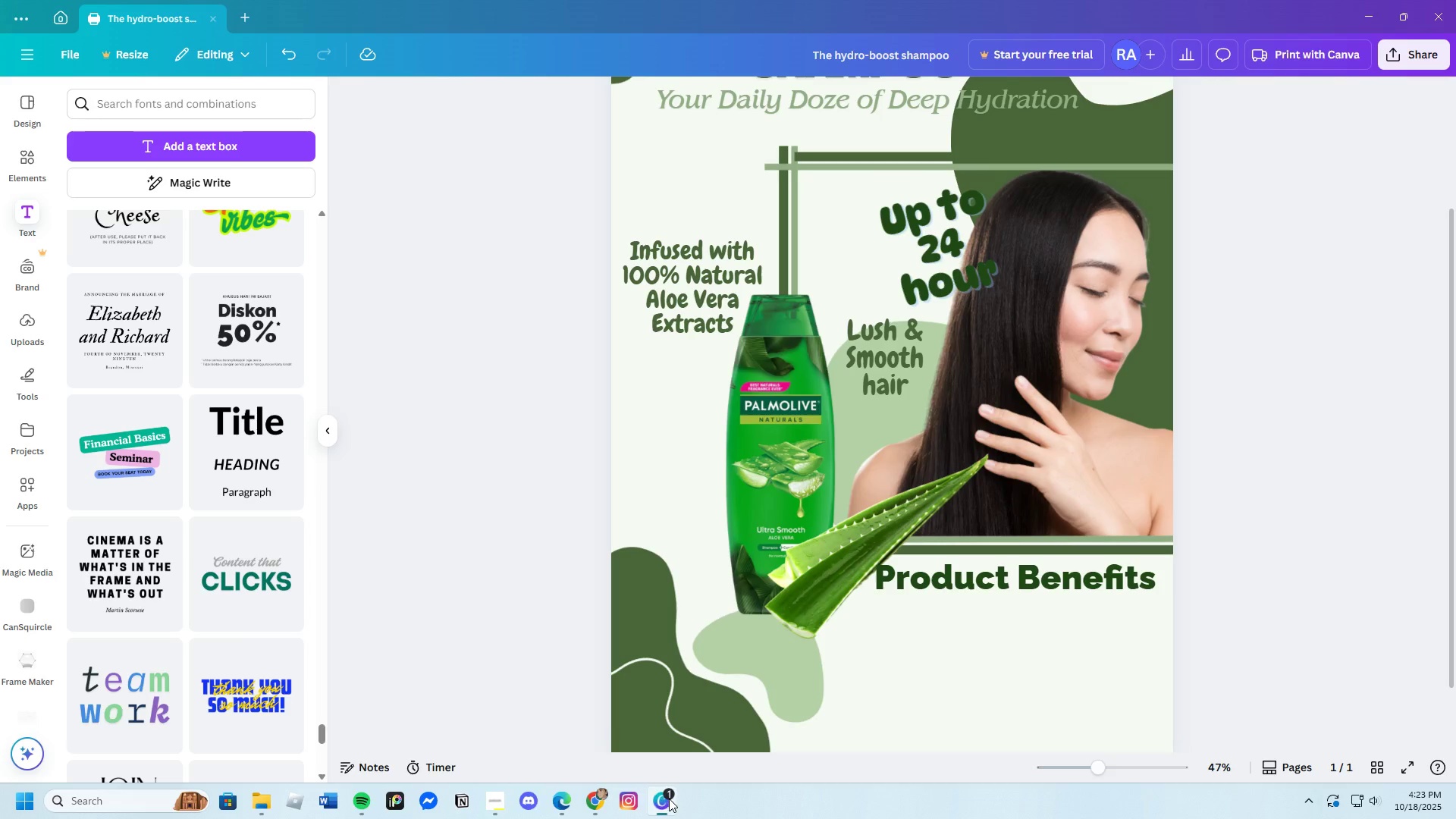 
scroll: coordinate [152, 550], scroll_direction: down, amount: 5.0
 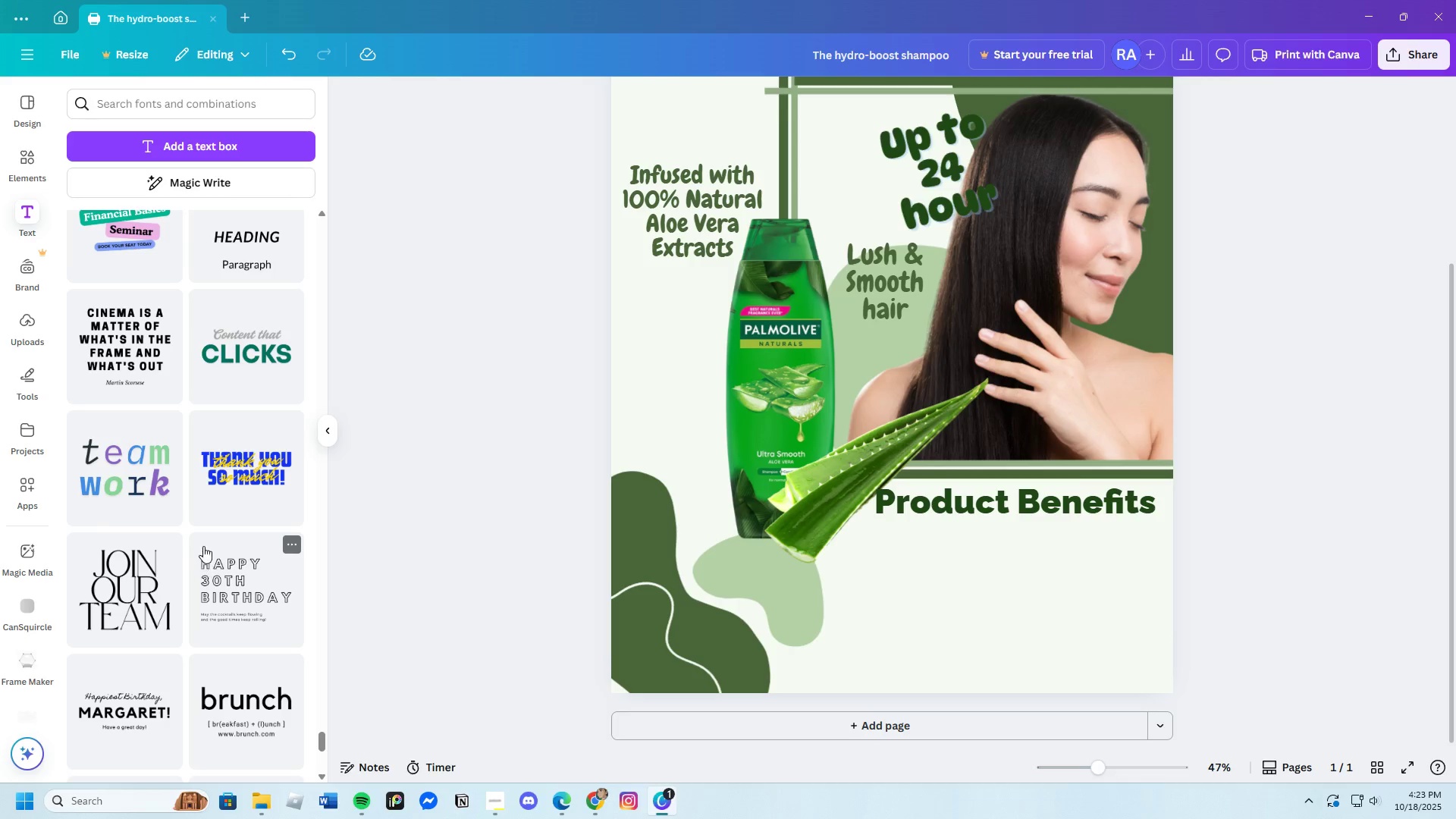 
wait(5.81)
 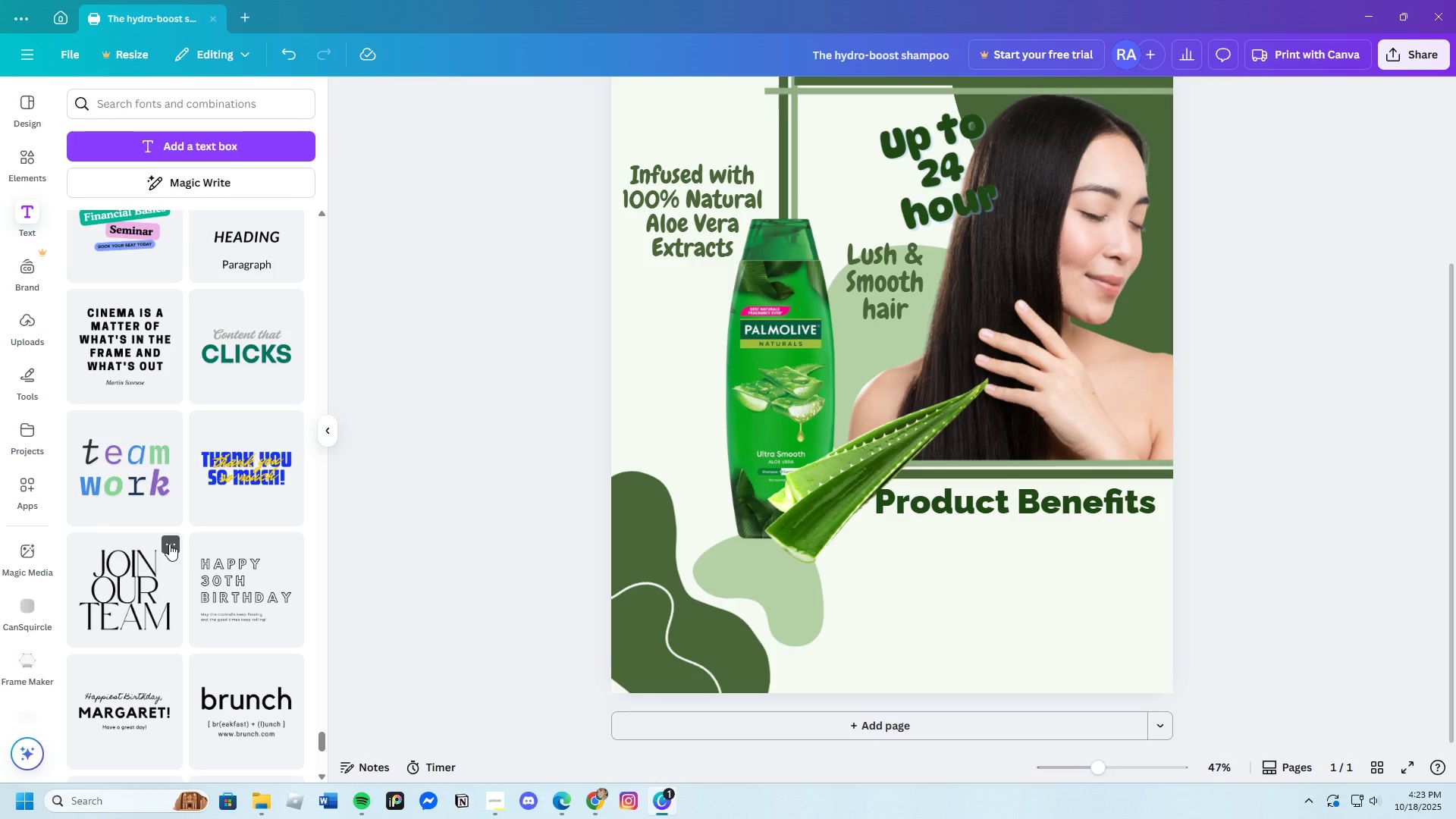 
mouse_move([949, 518])
 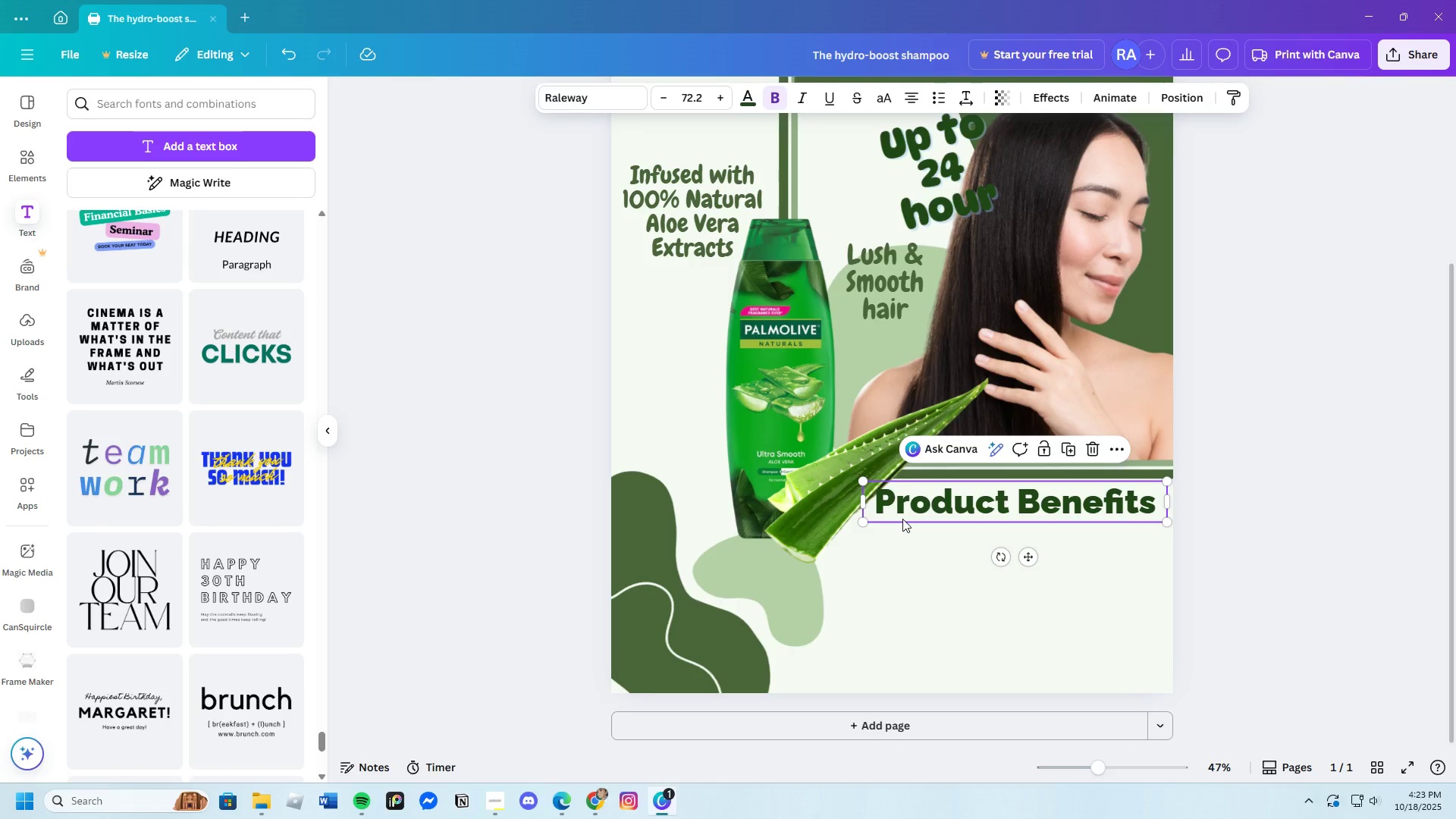 
key(Control+V)
 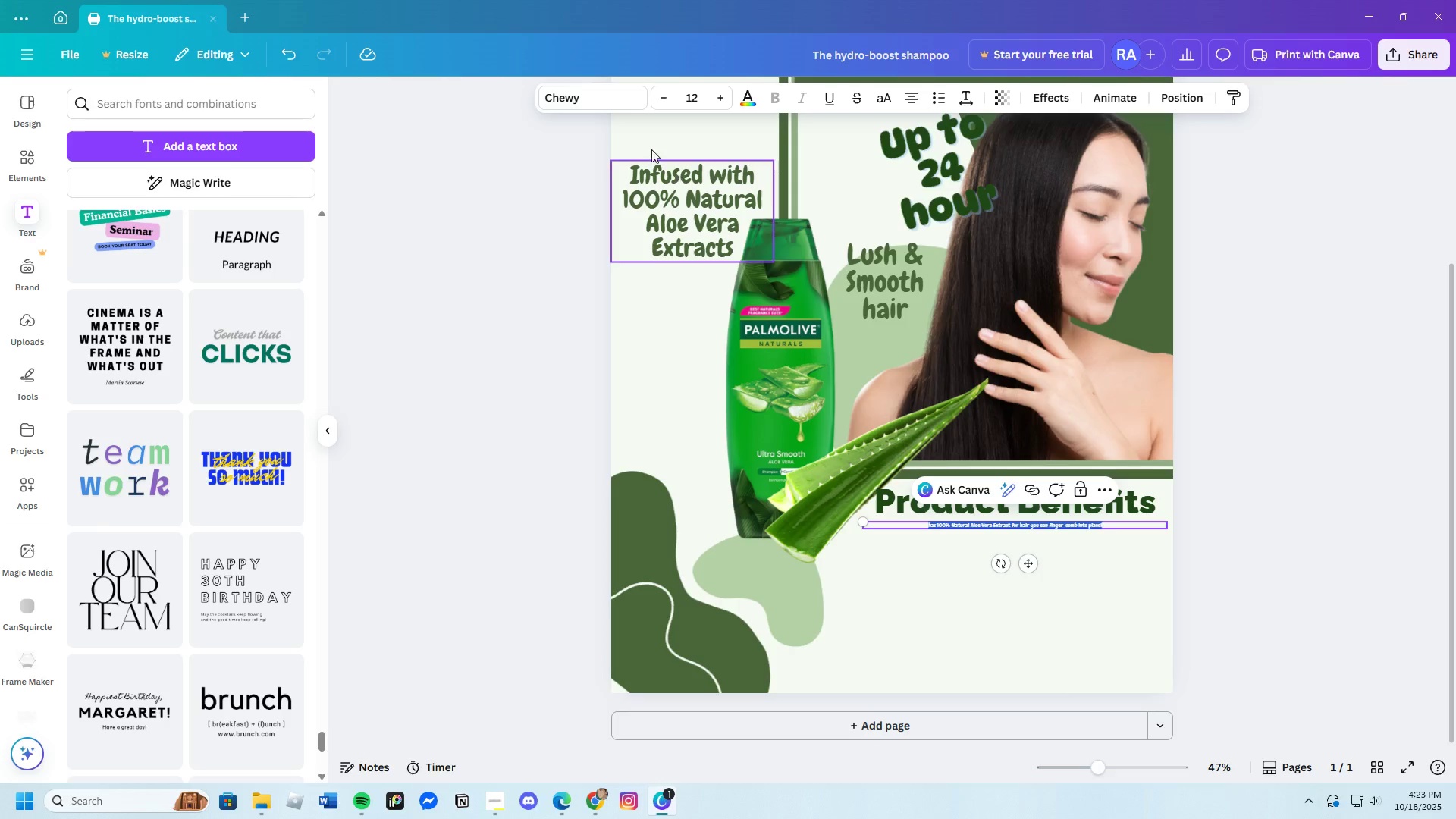 
left_click([297, 64])
 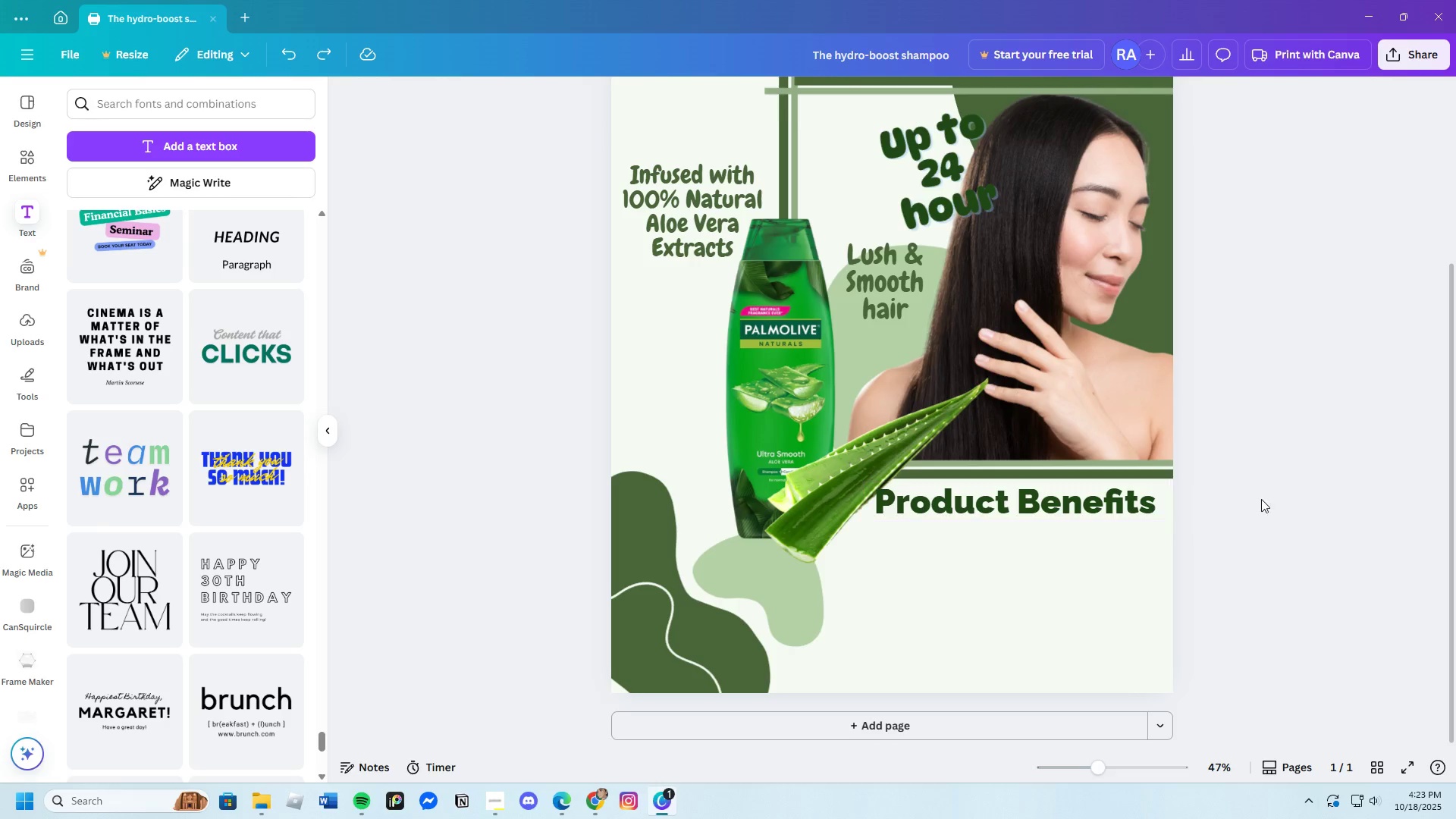 
left_click([1291, 504])
 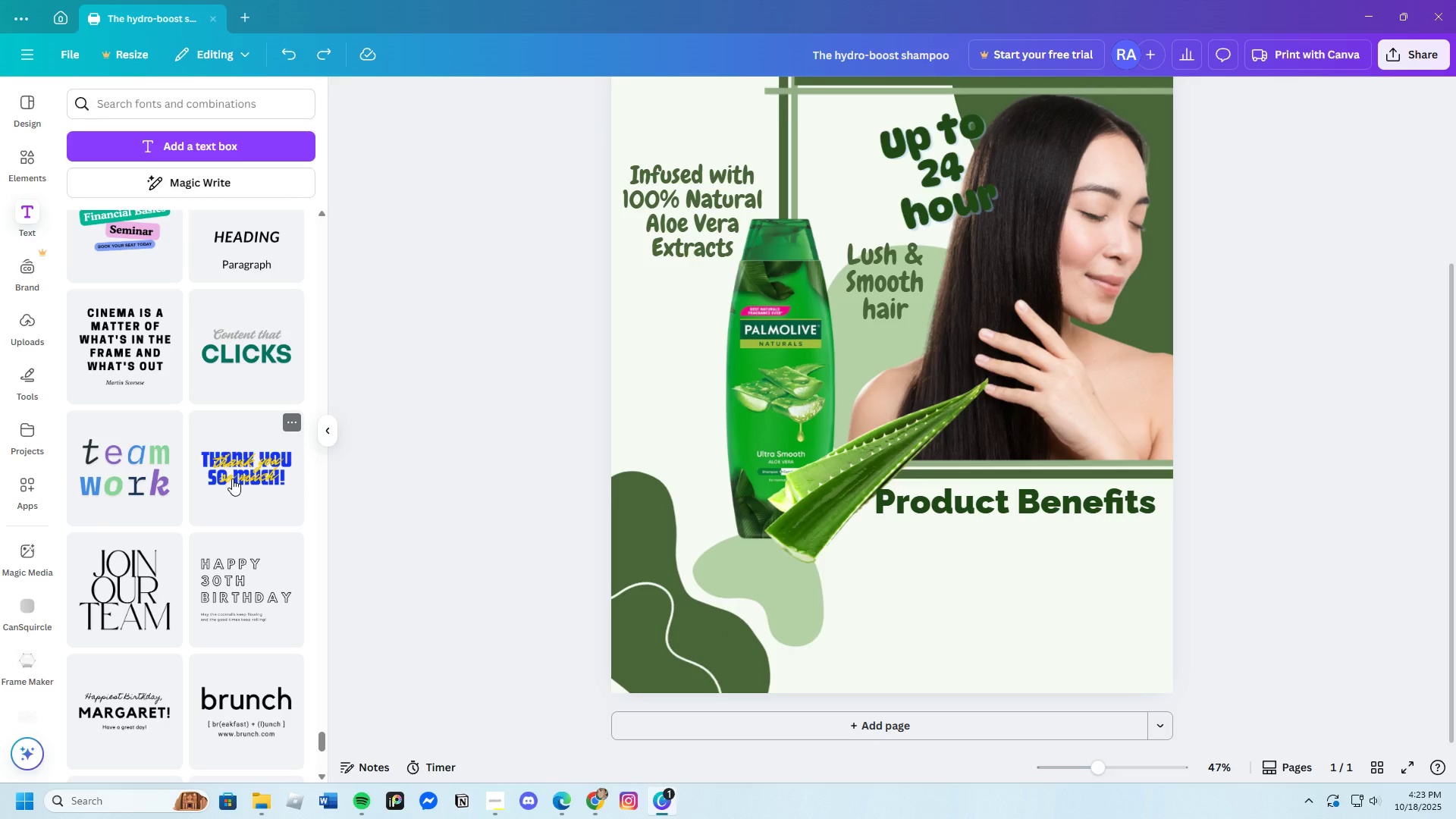 
wait(6.58)
 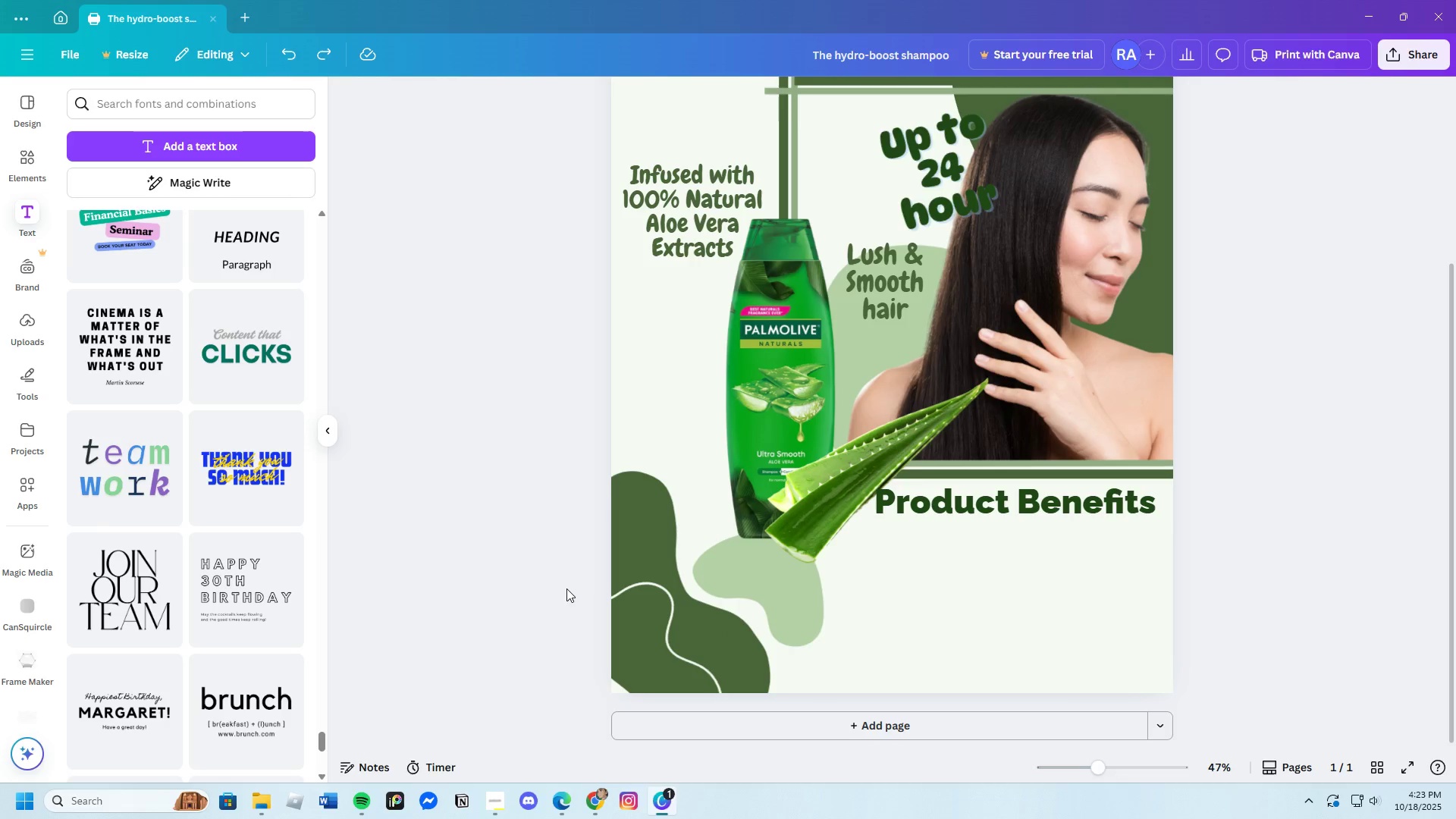 
scroll: coordinate [228, 478], scroll_direction: up, amount: 1.0
 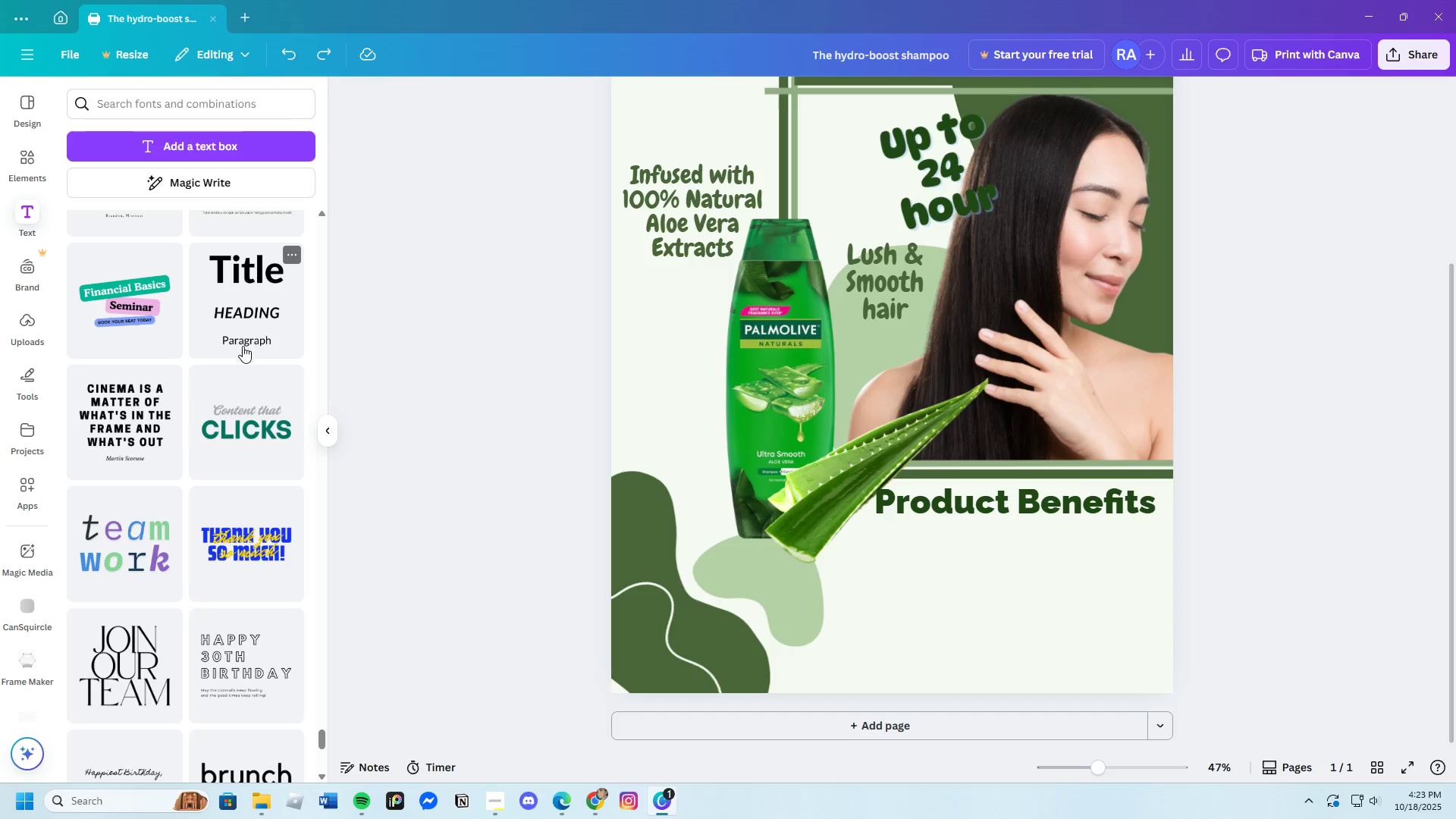 
scroll: coordinate [223, 498], scroll_direction: down, amount: 15.0
 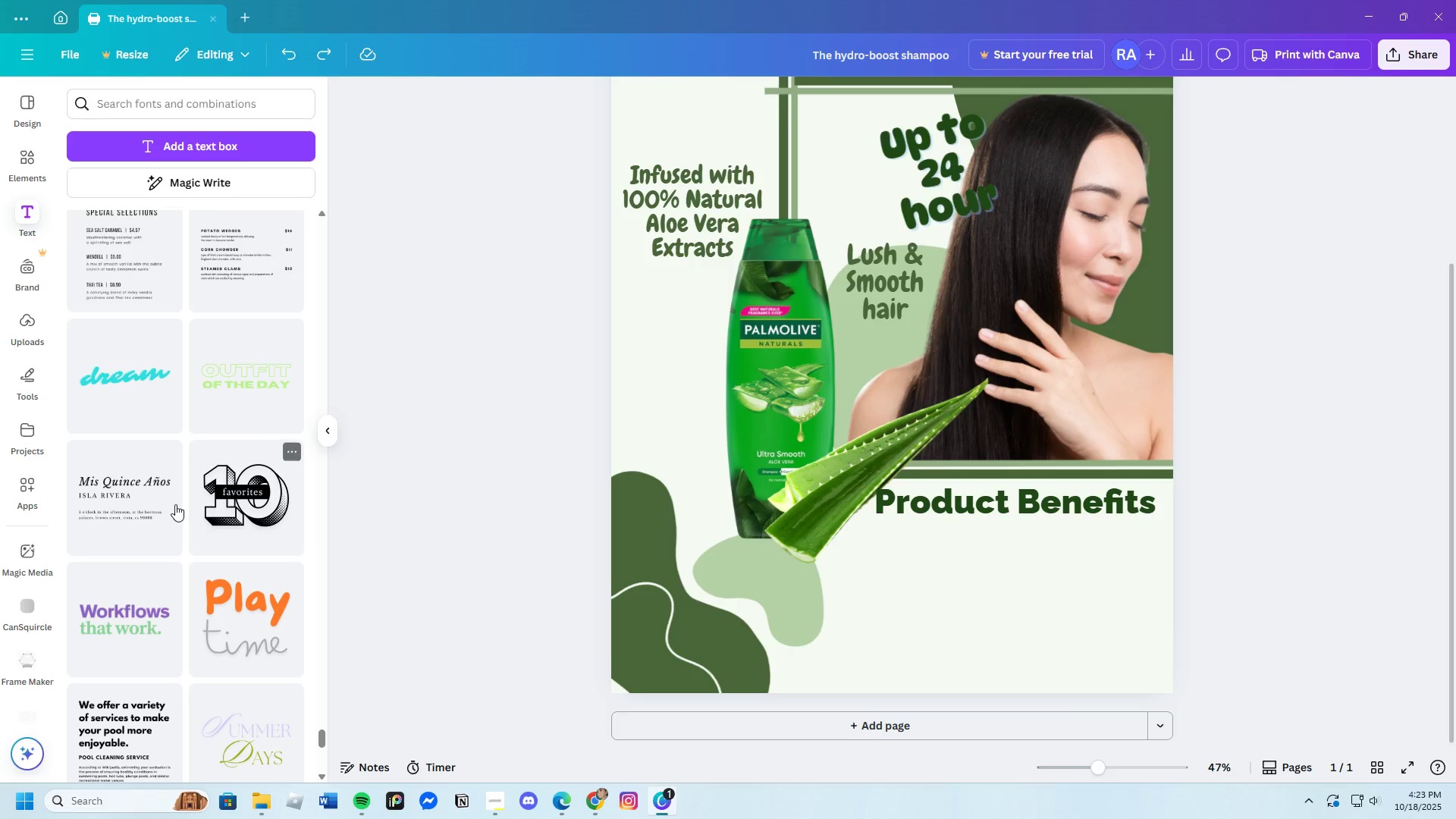 
left_click([150, 485])
 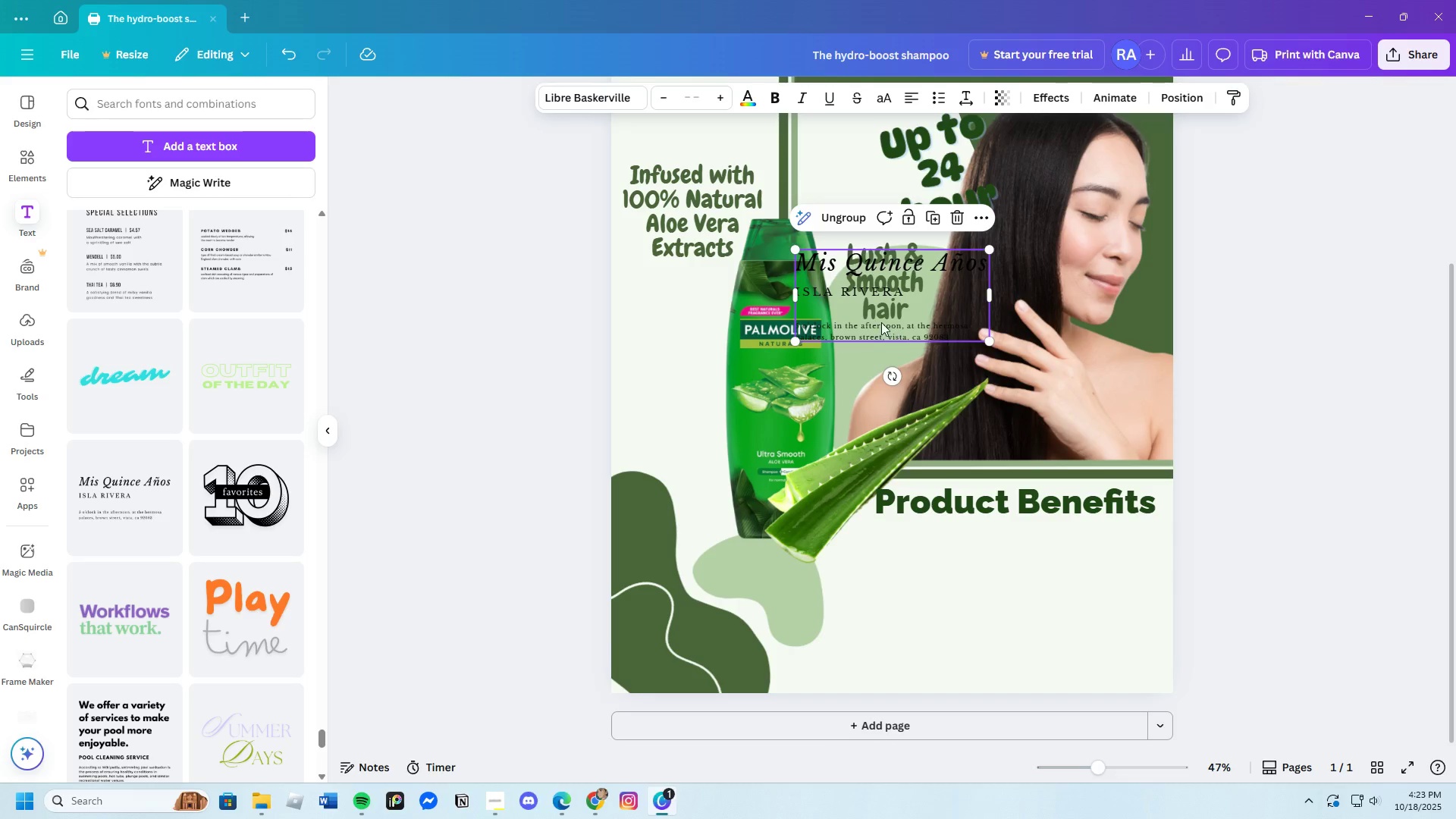 
left_click_drag(start_coordinate=[874, 316], to_coordinate=[943, 603])
 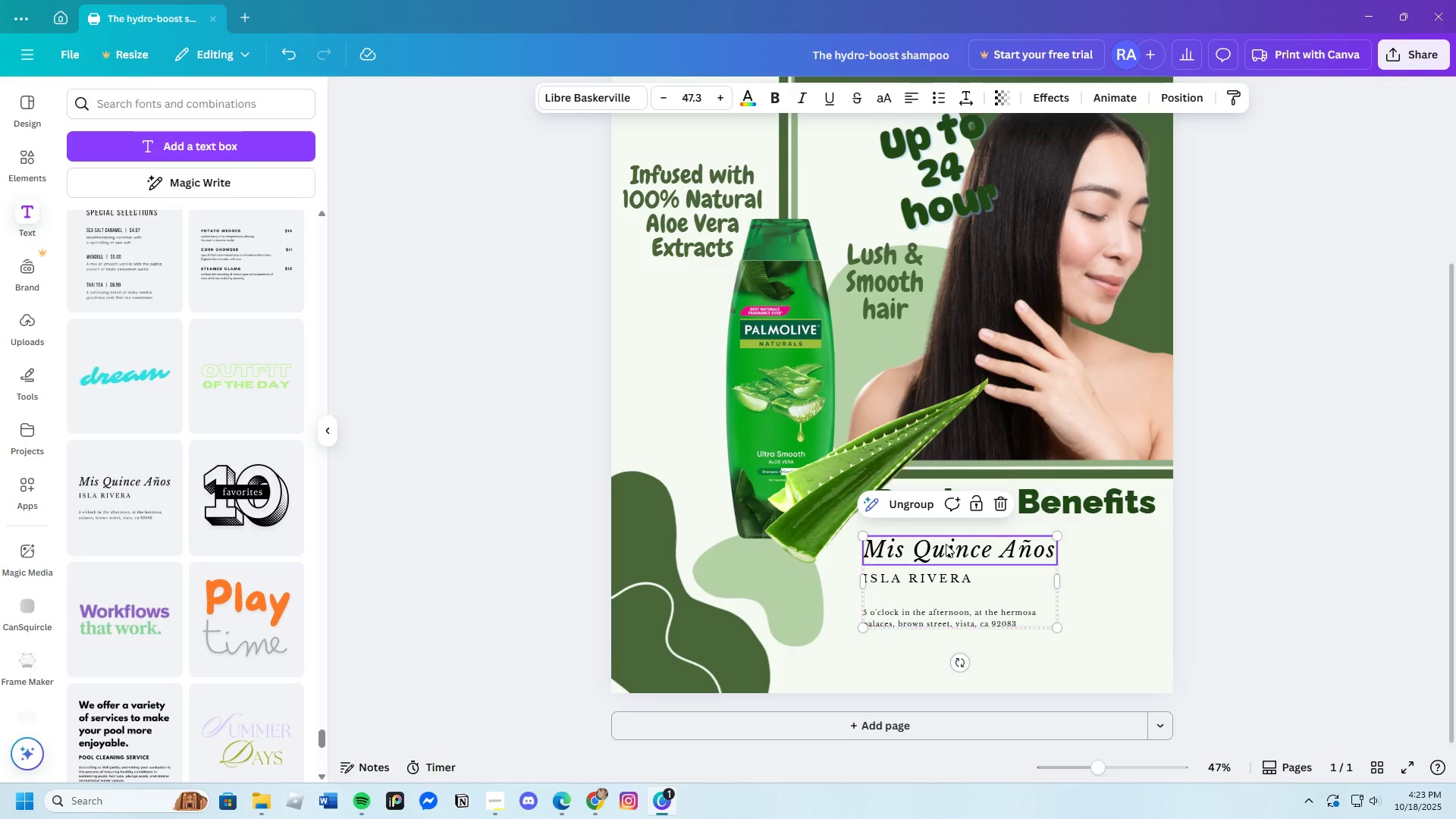 
left_click([946, 544])
 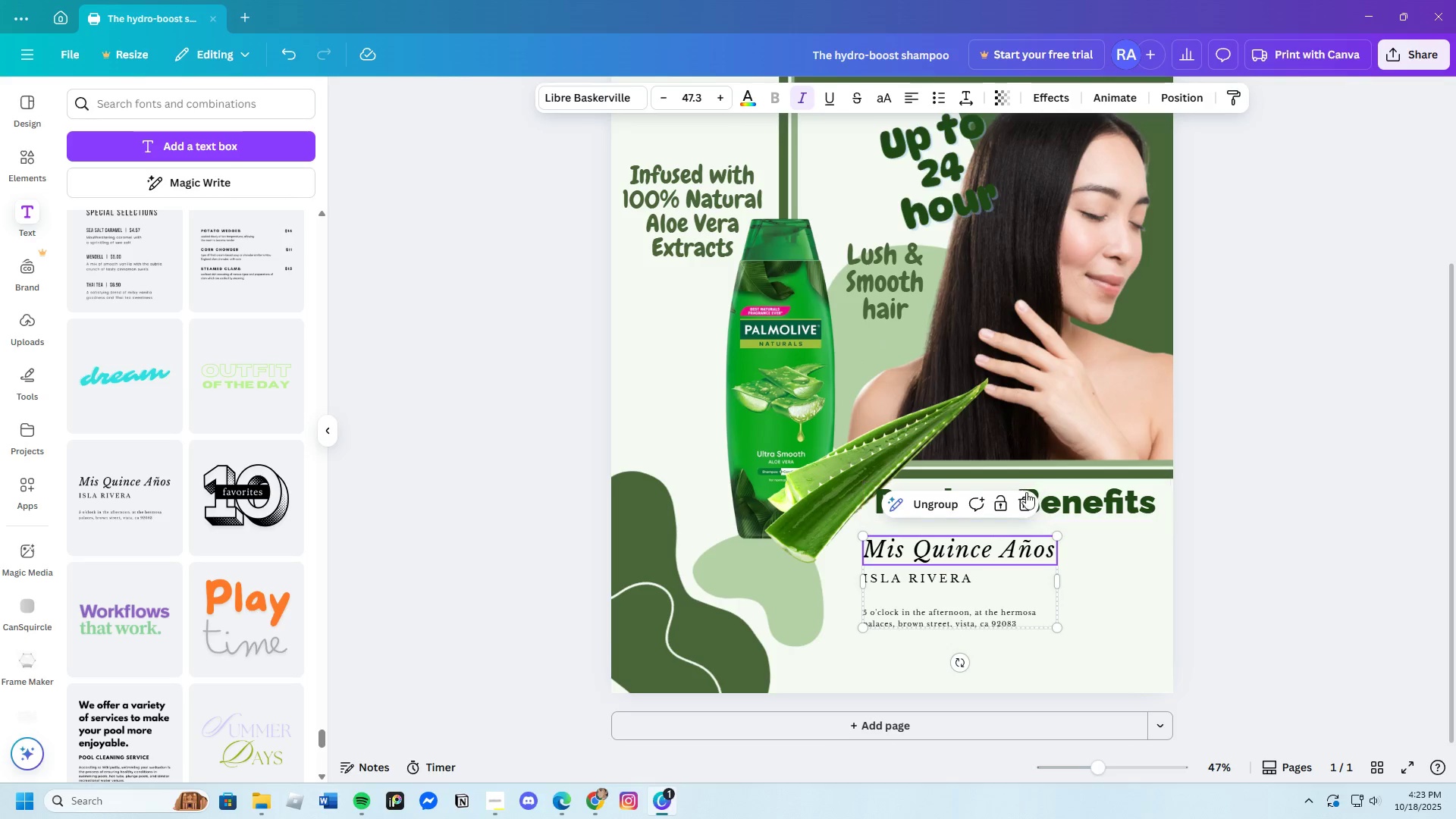 
left_click([1028, 497])
 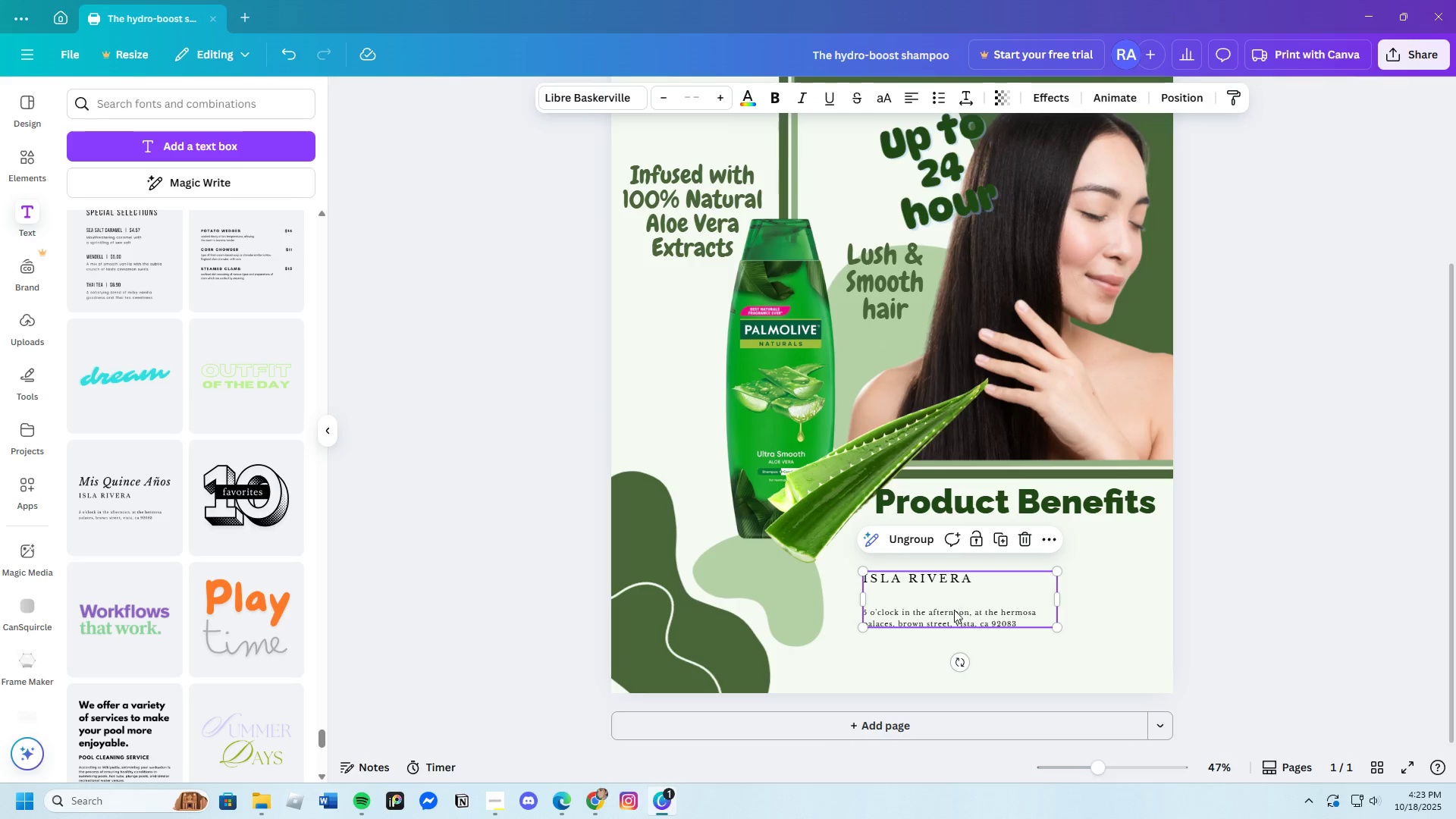 
left_click([954, 614])
 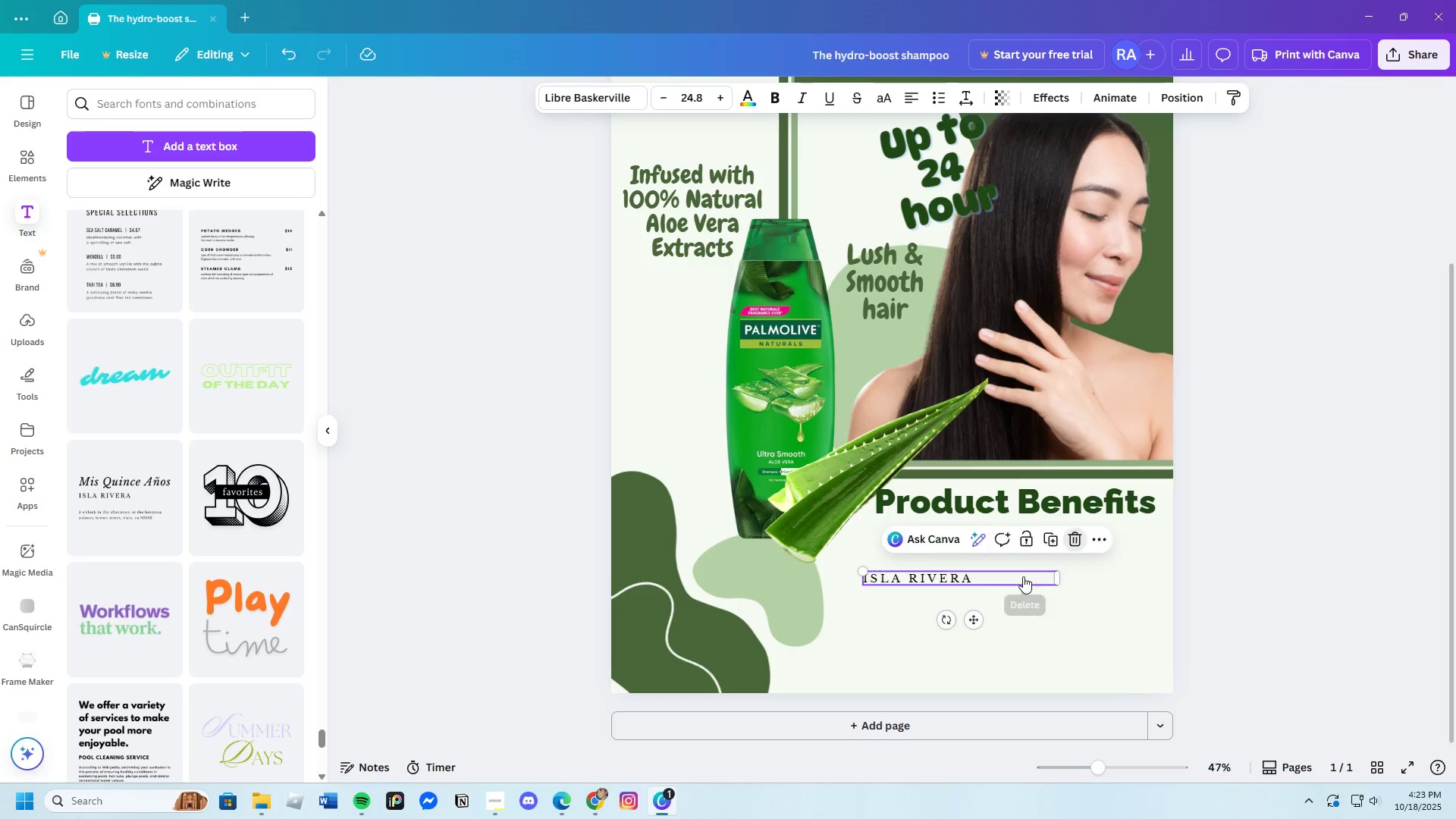 
double_click([977, 589])
 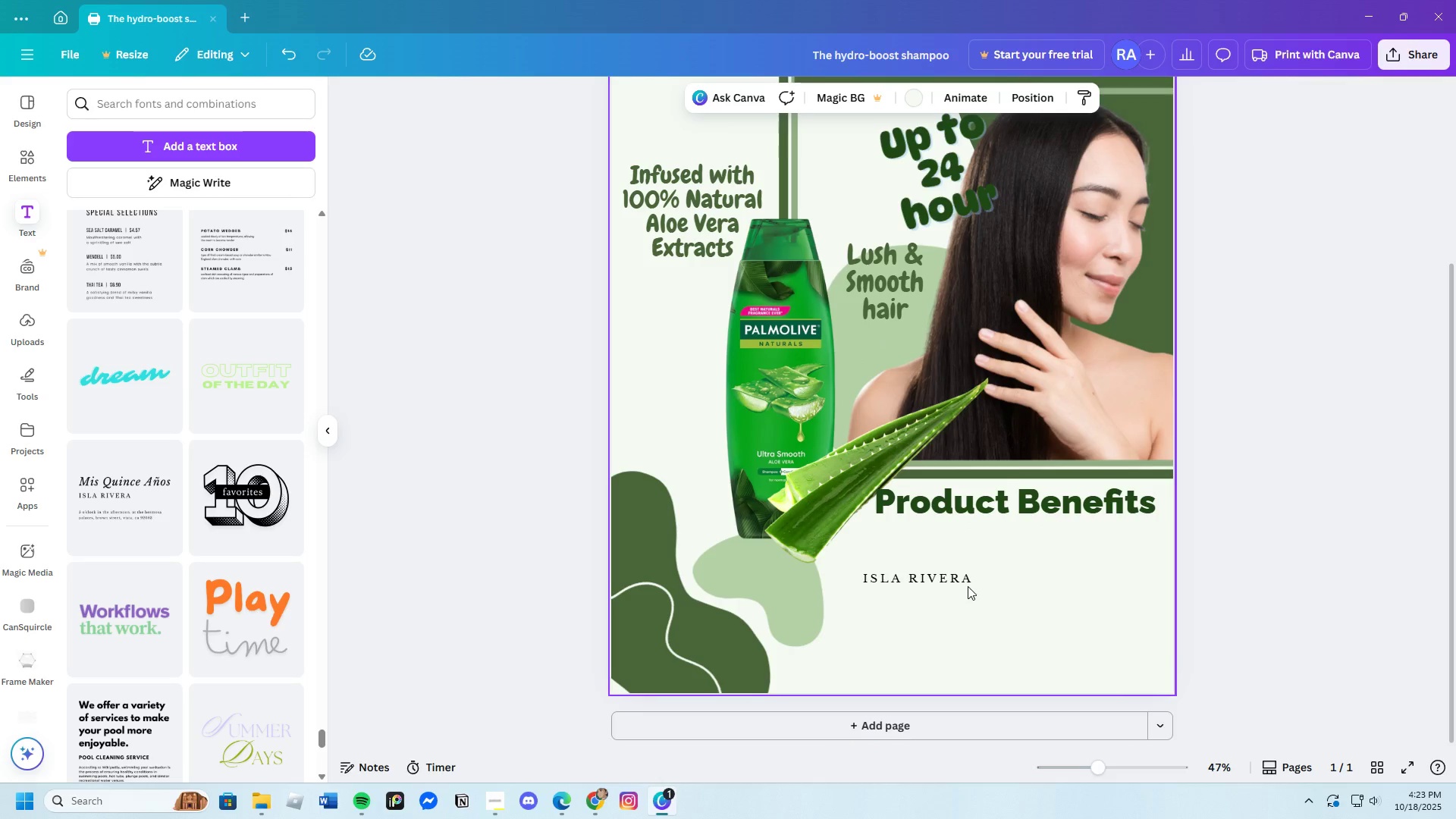 
left_click([967, 585])
 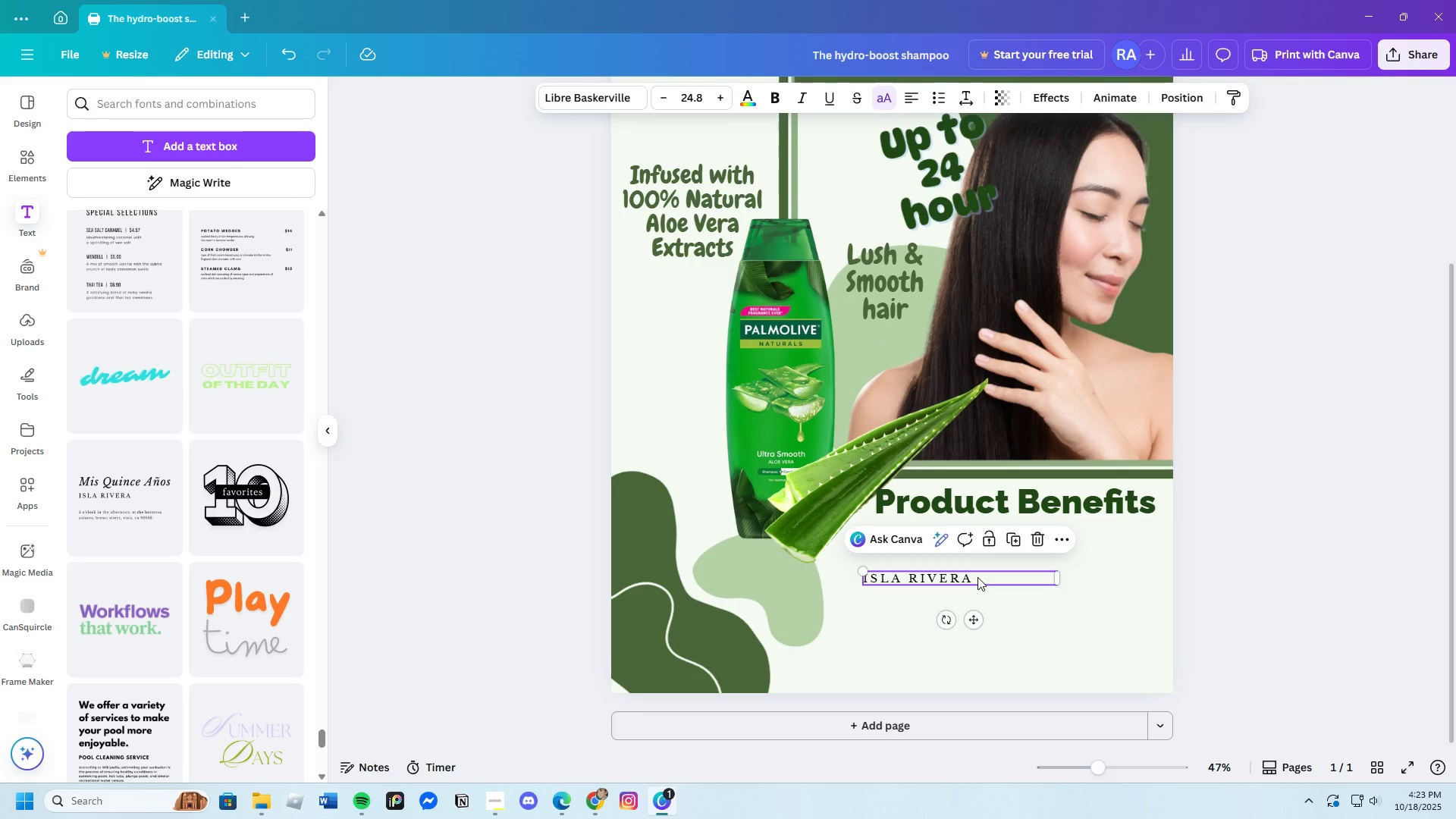 
left_click([977, 577])
 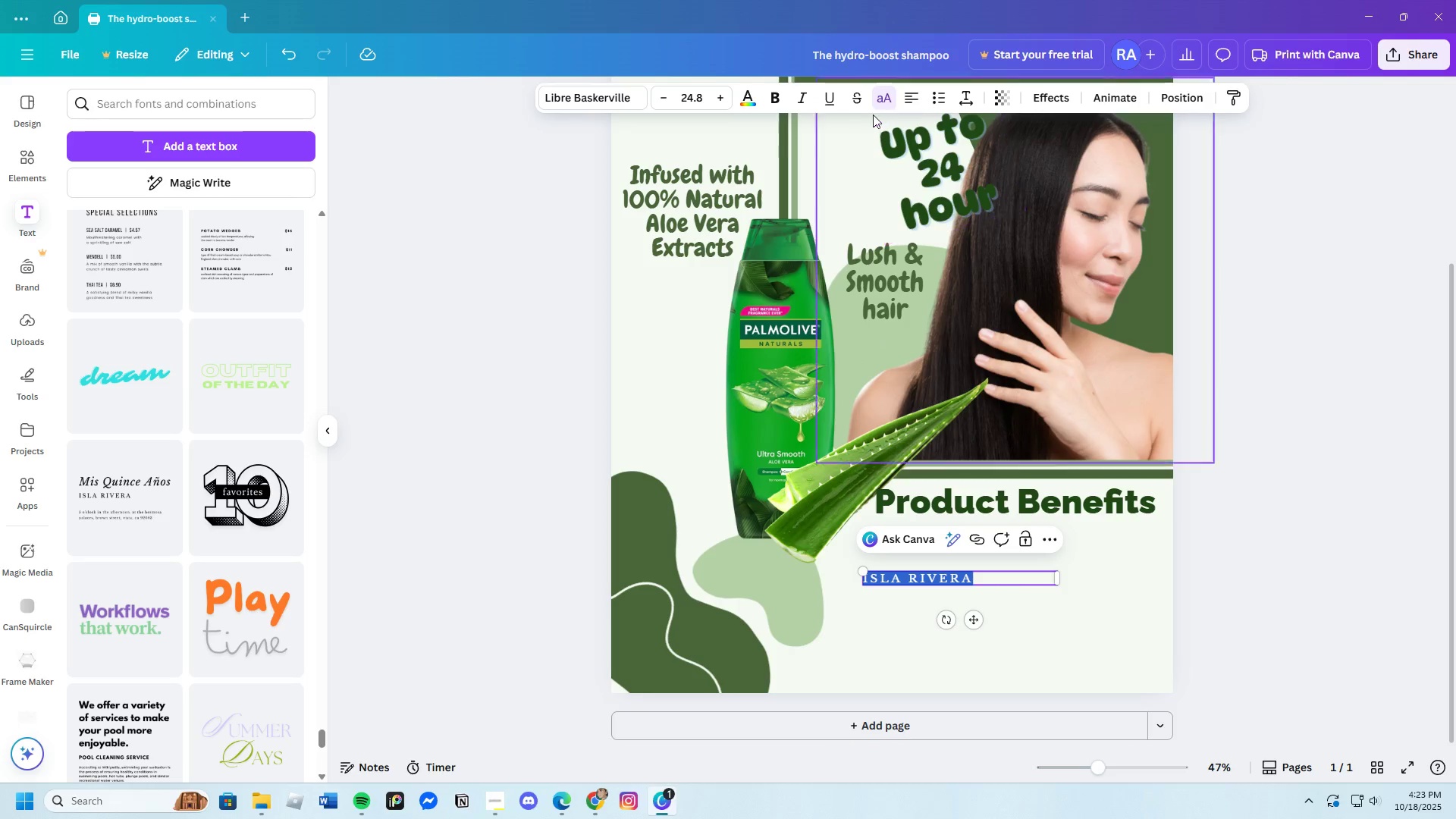 
left_click([883, 102])
 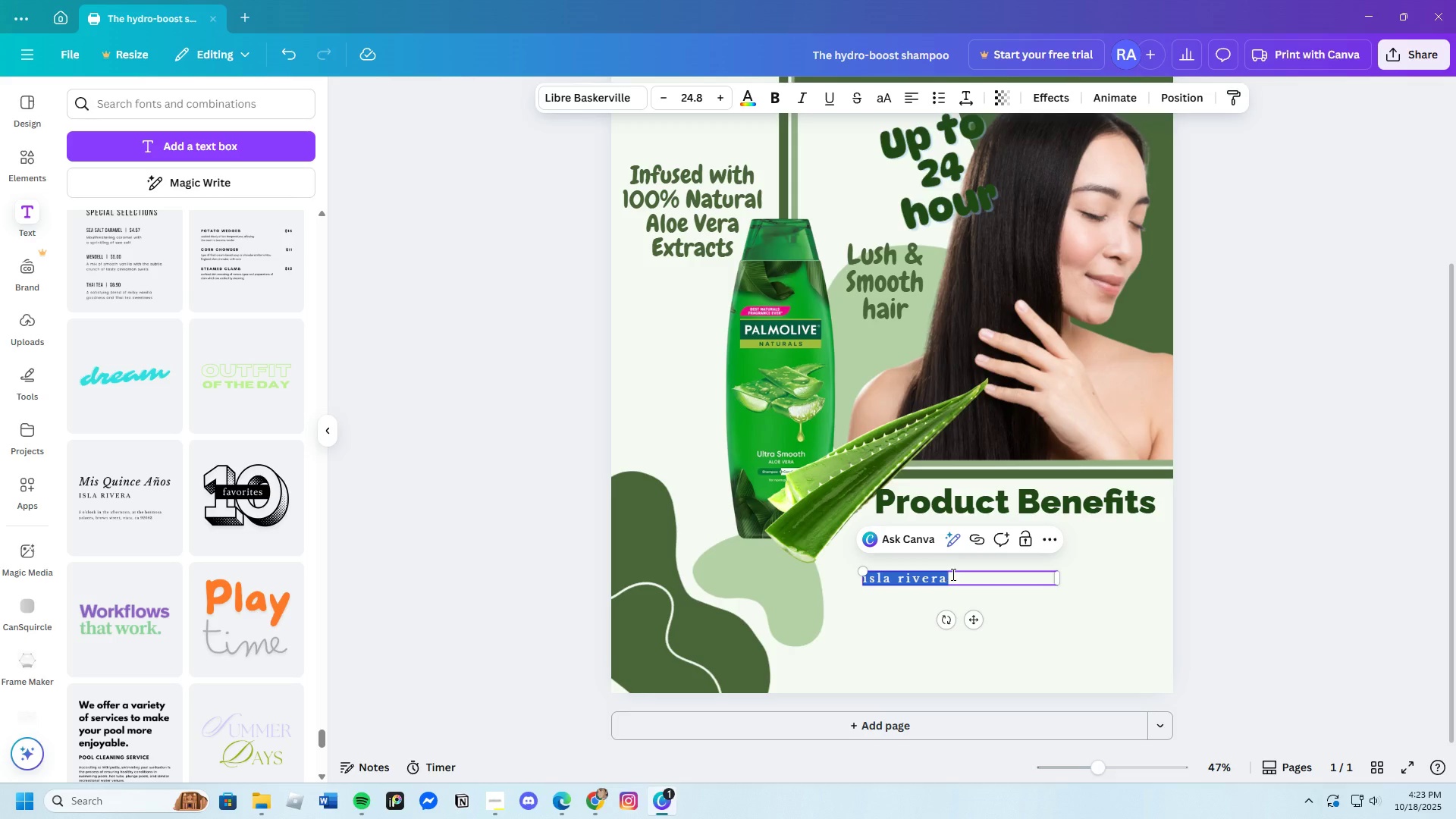 
left_click([952, 574])
 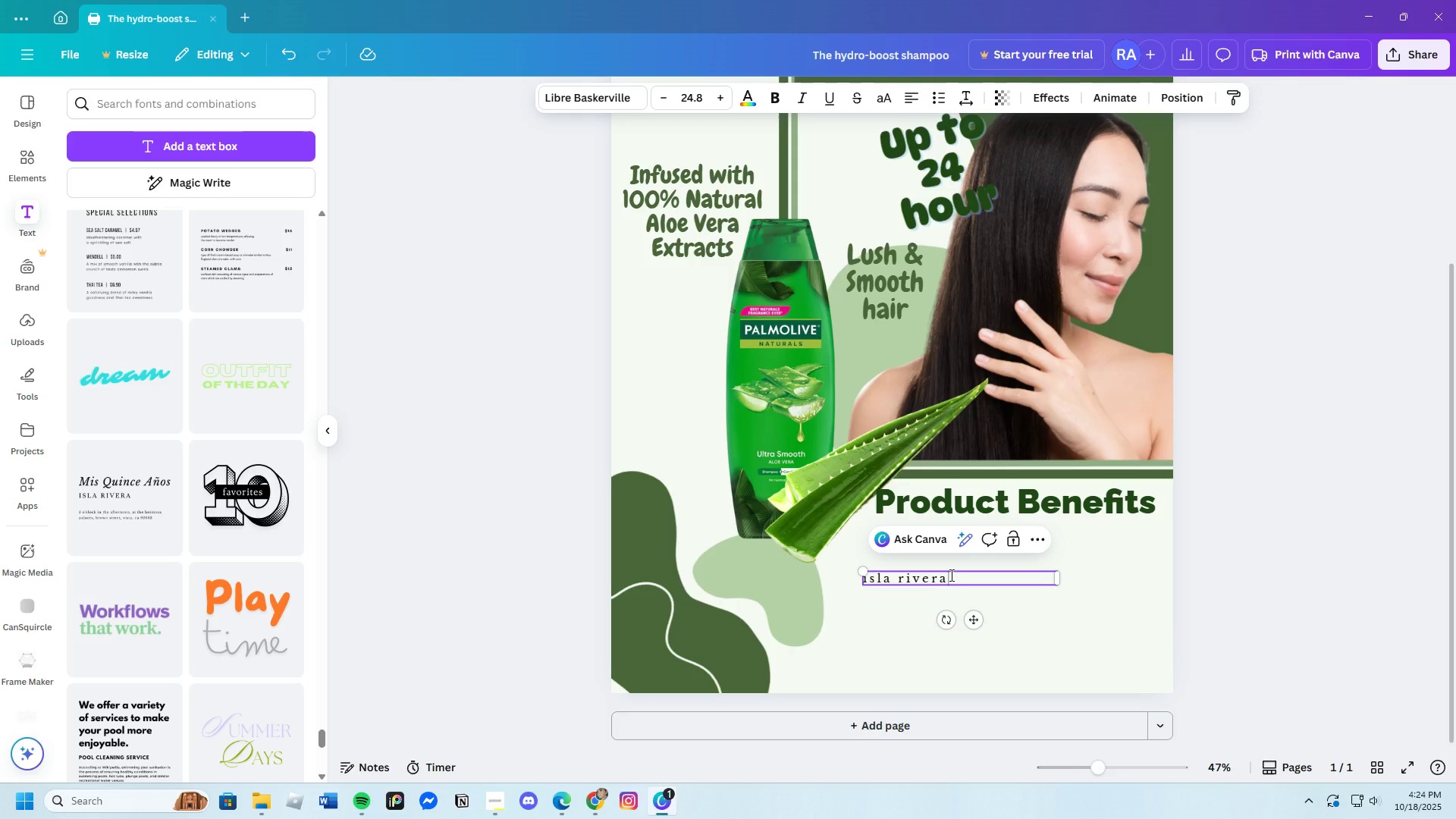 
left_click_drag(start_coordinate=[952, 574], to_coordinate=[867, 585])
 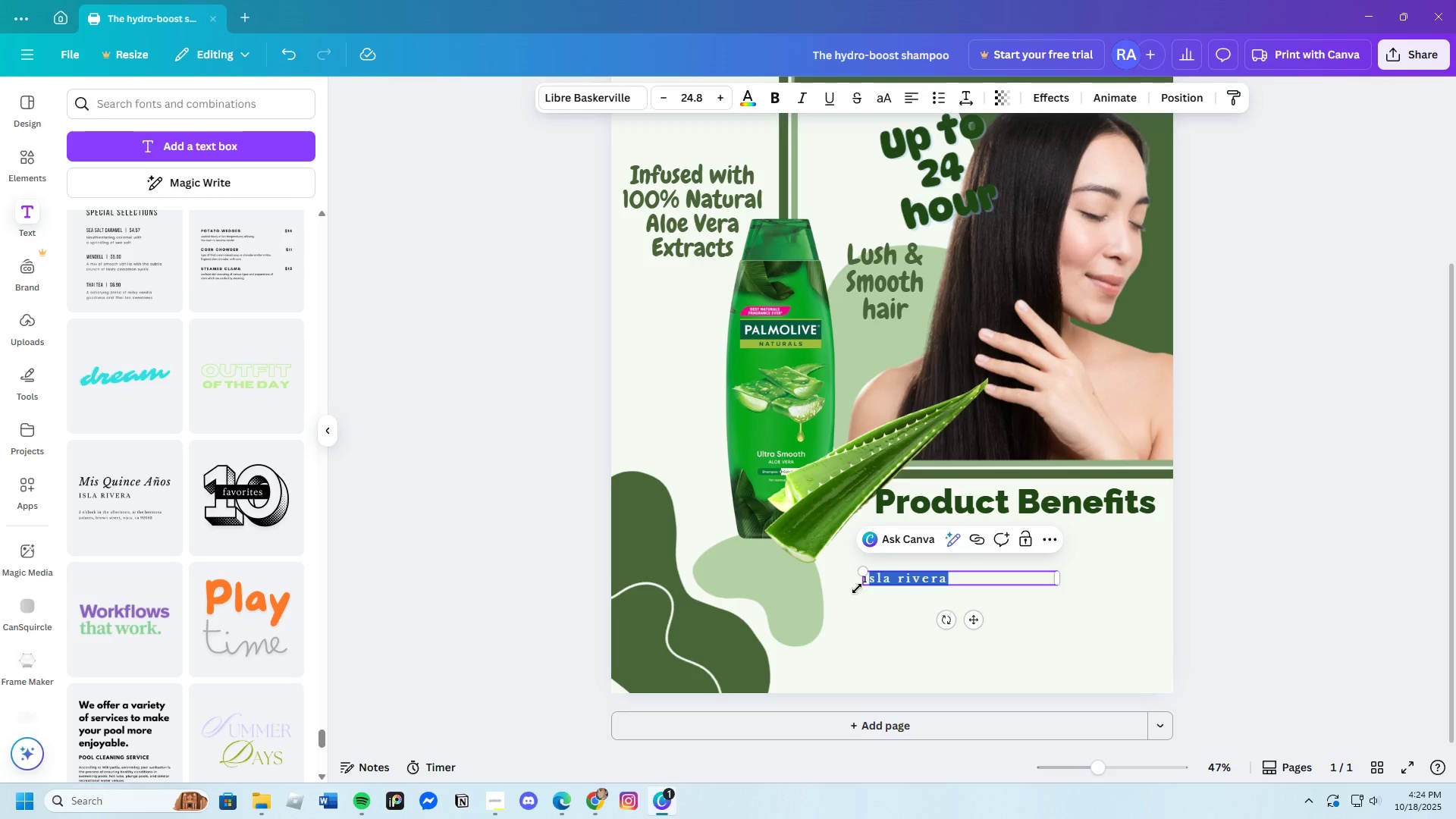 
key(Backspace)
 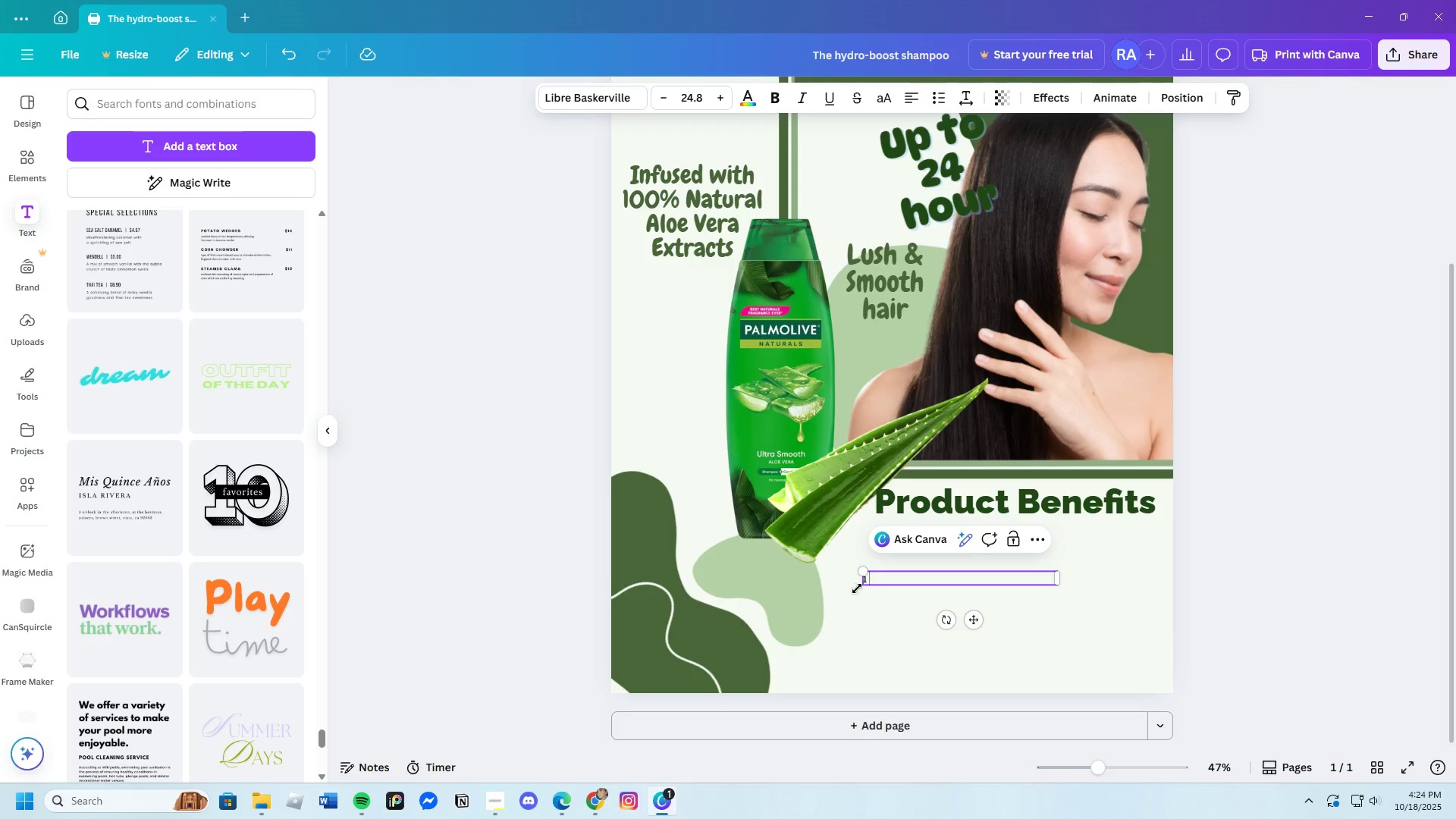 
key(Control+V)
 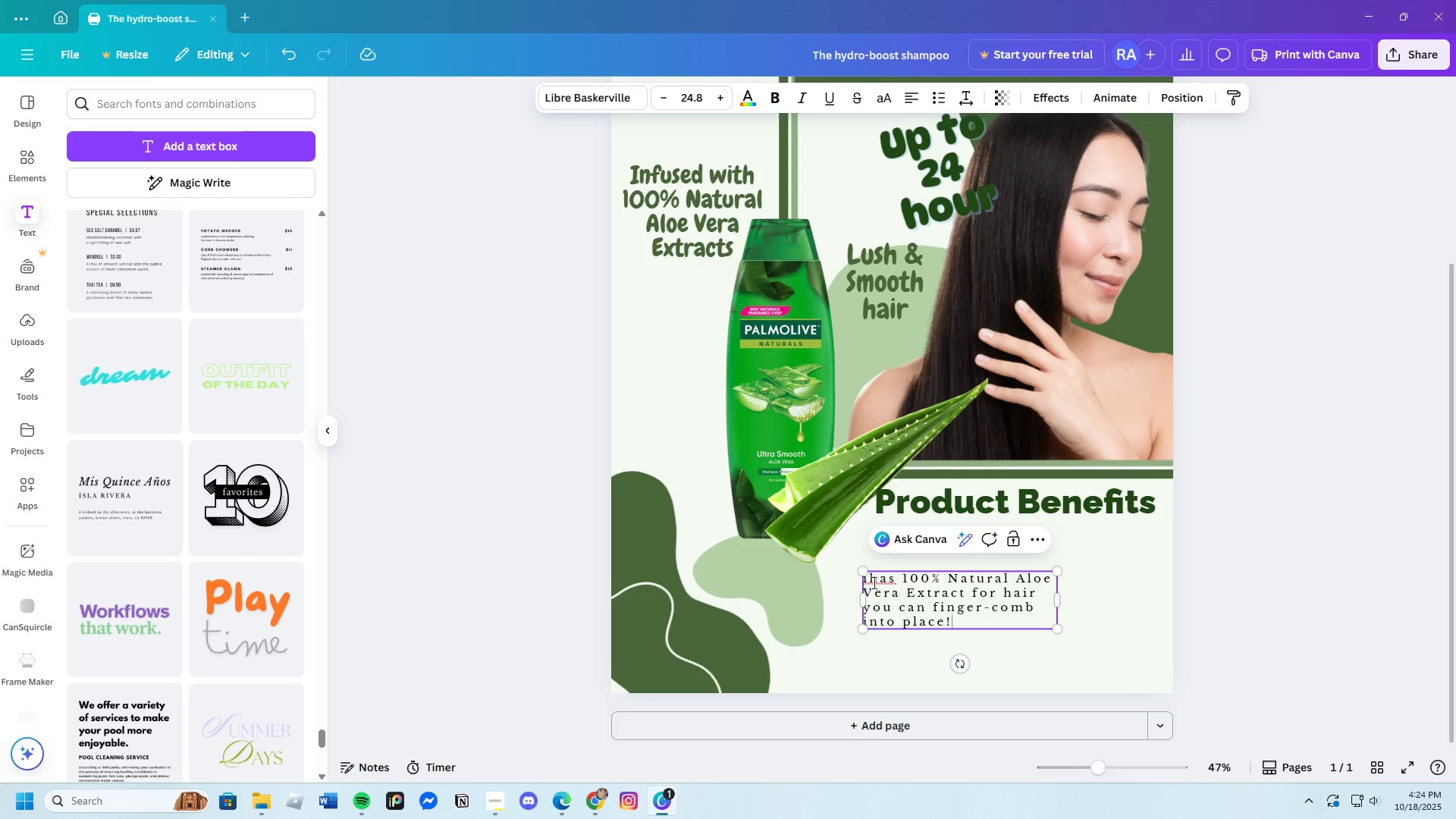 
left_click([877, 582])
 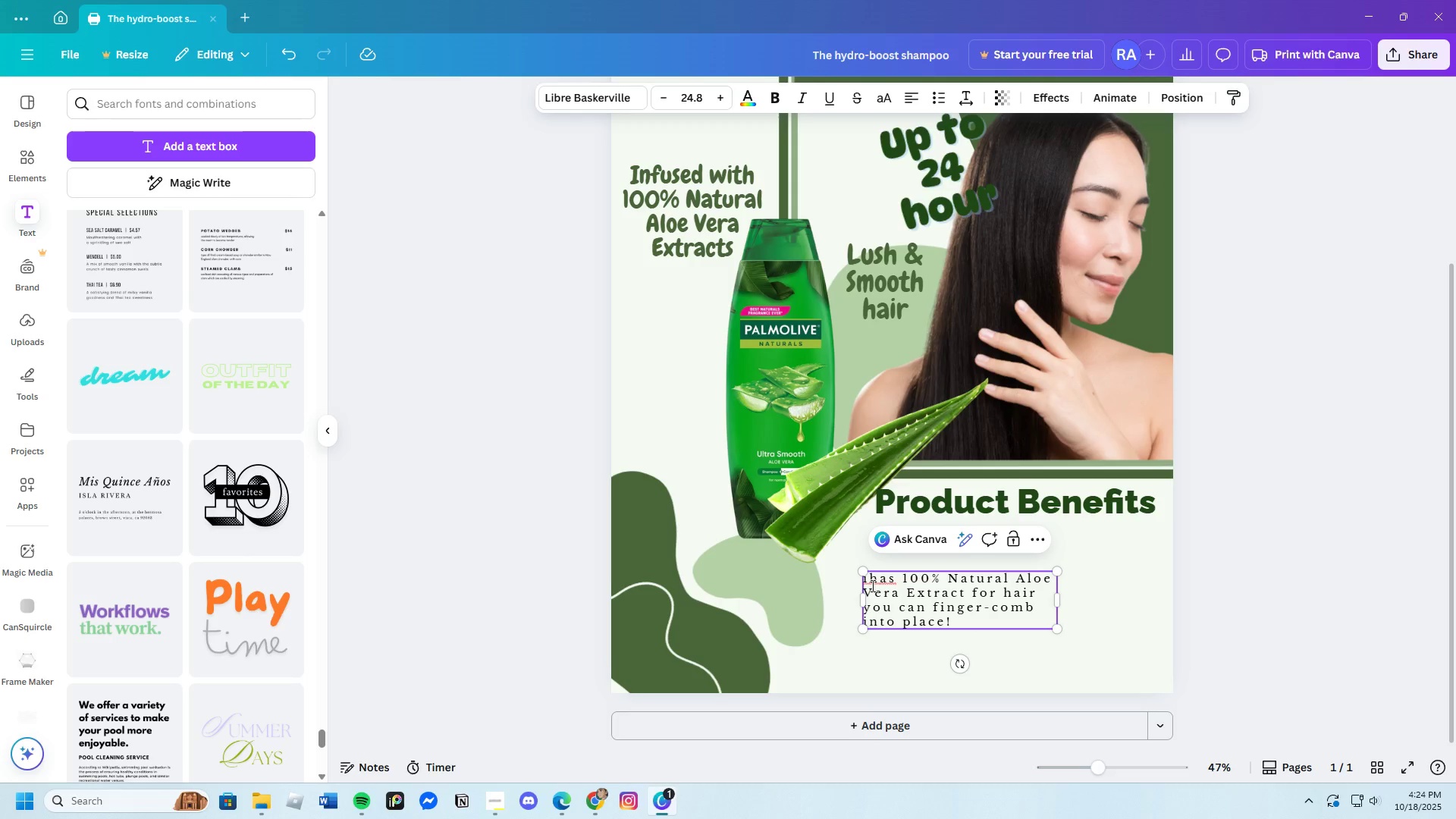 
key(Backspace)
 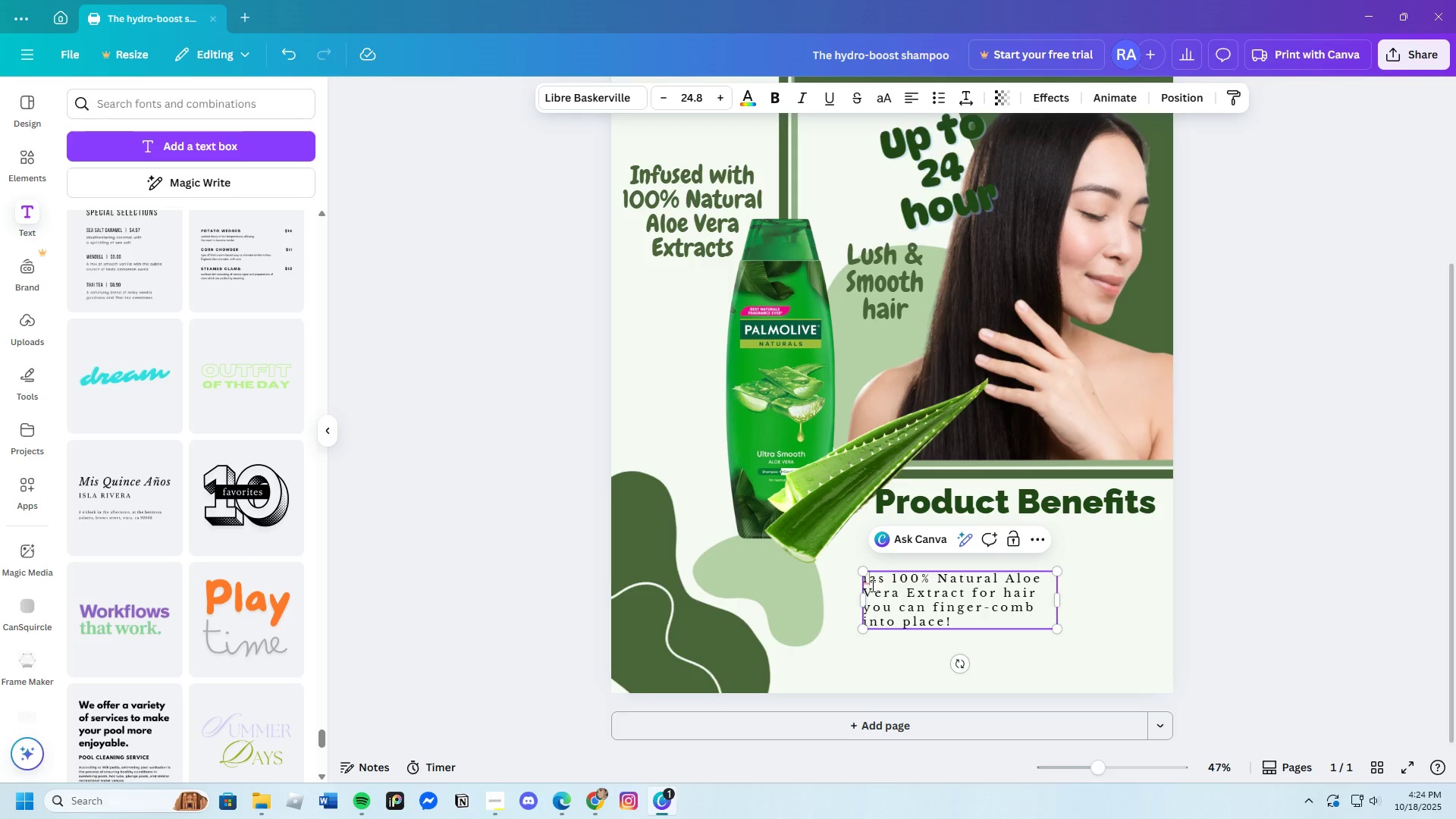 
key(Backspace)
 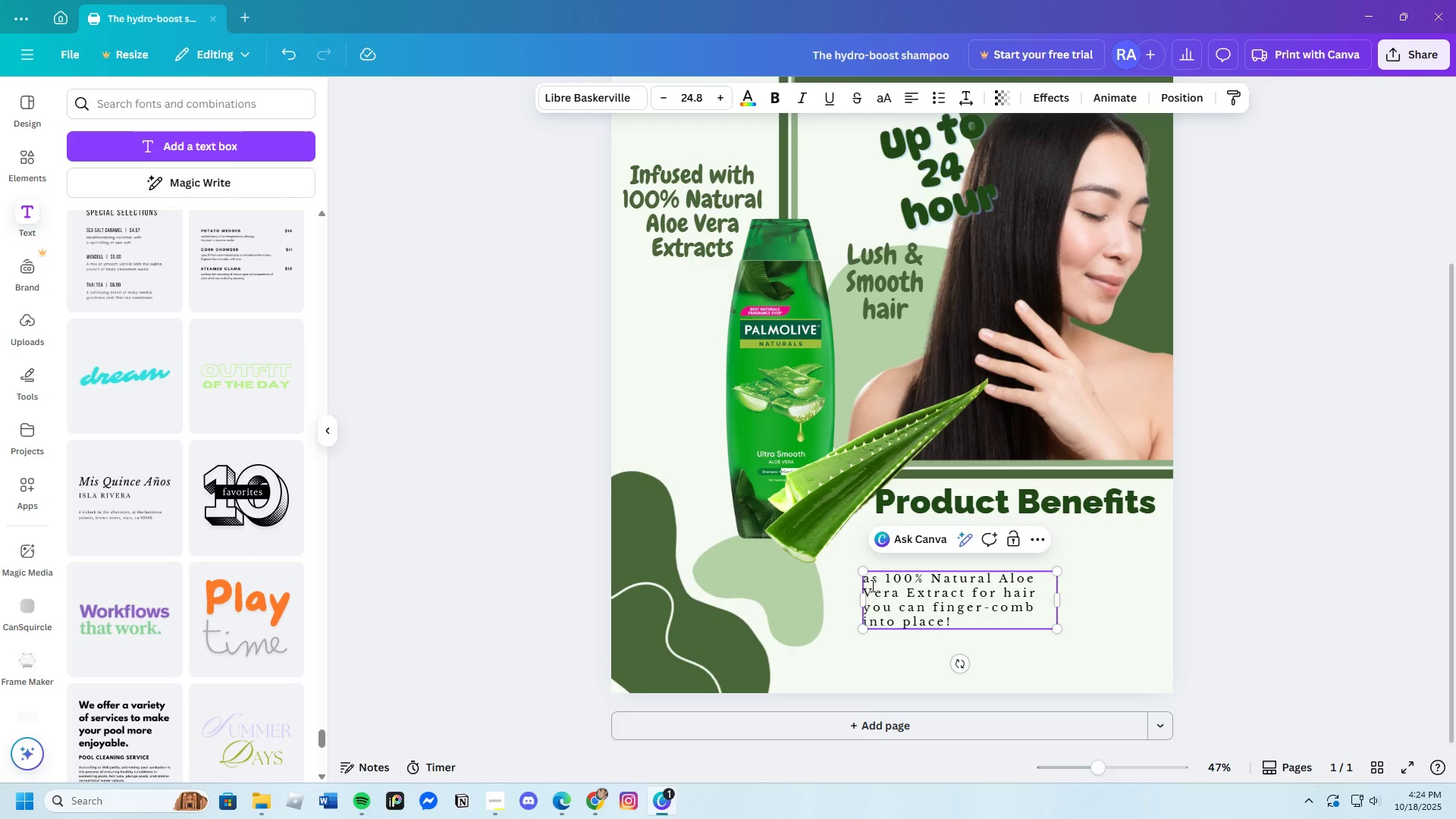 
key(Shift+H)
 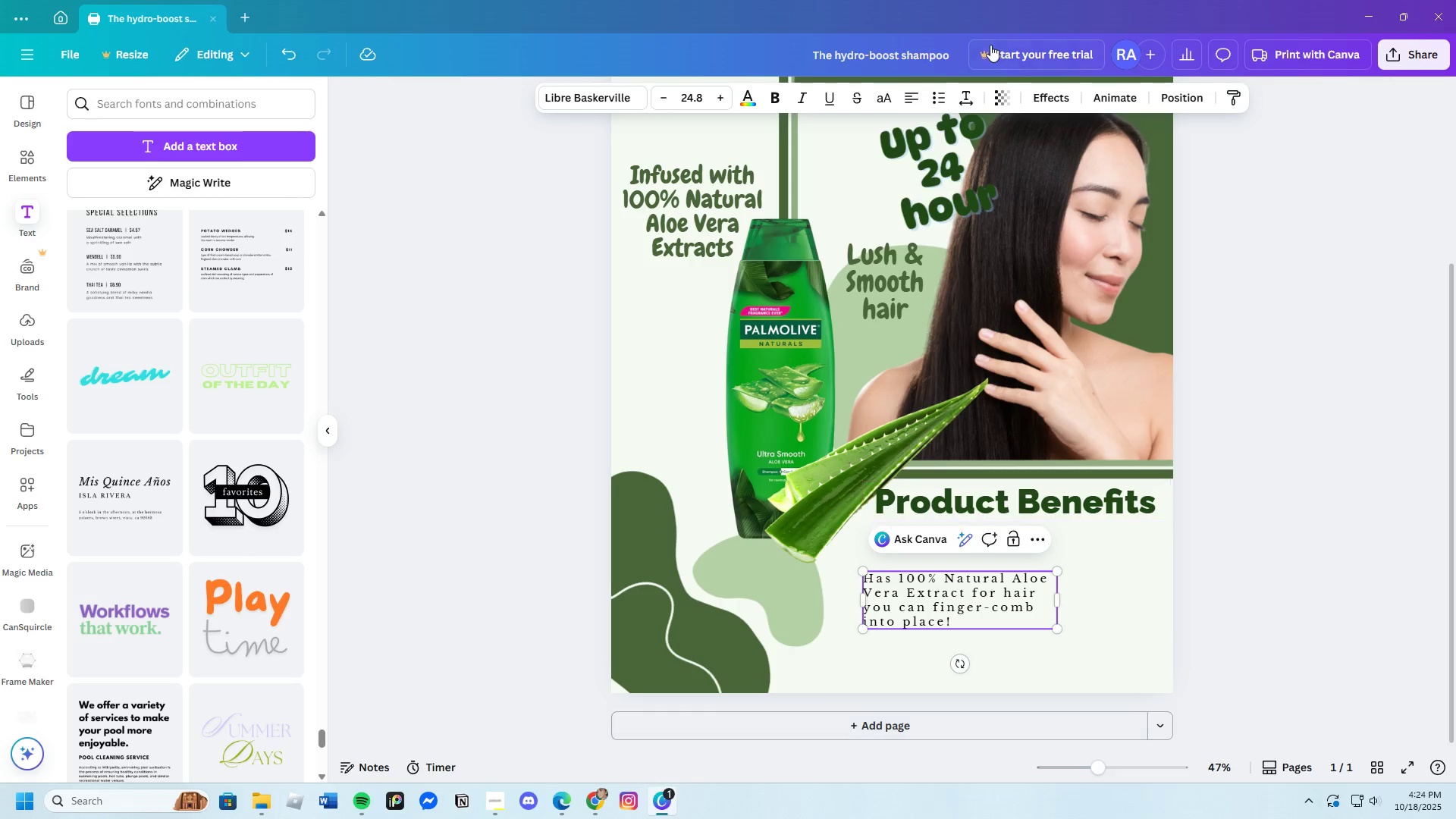 
left_click([968, 96])
 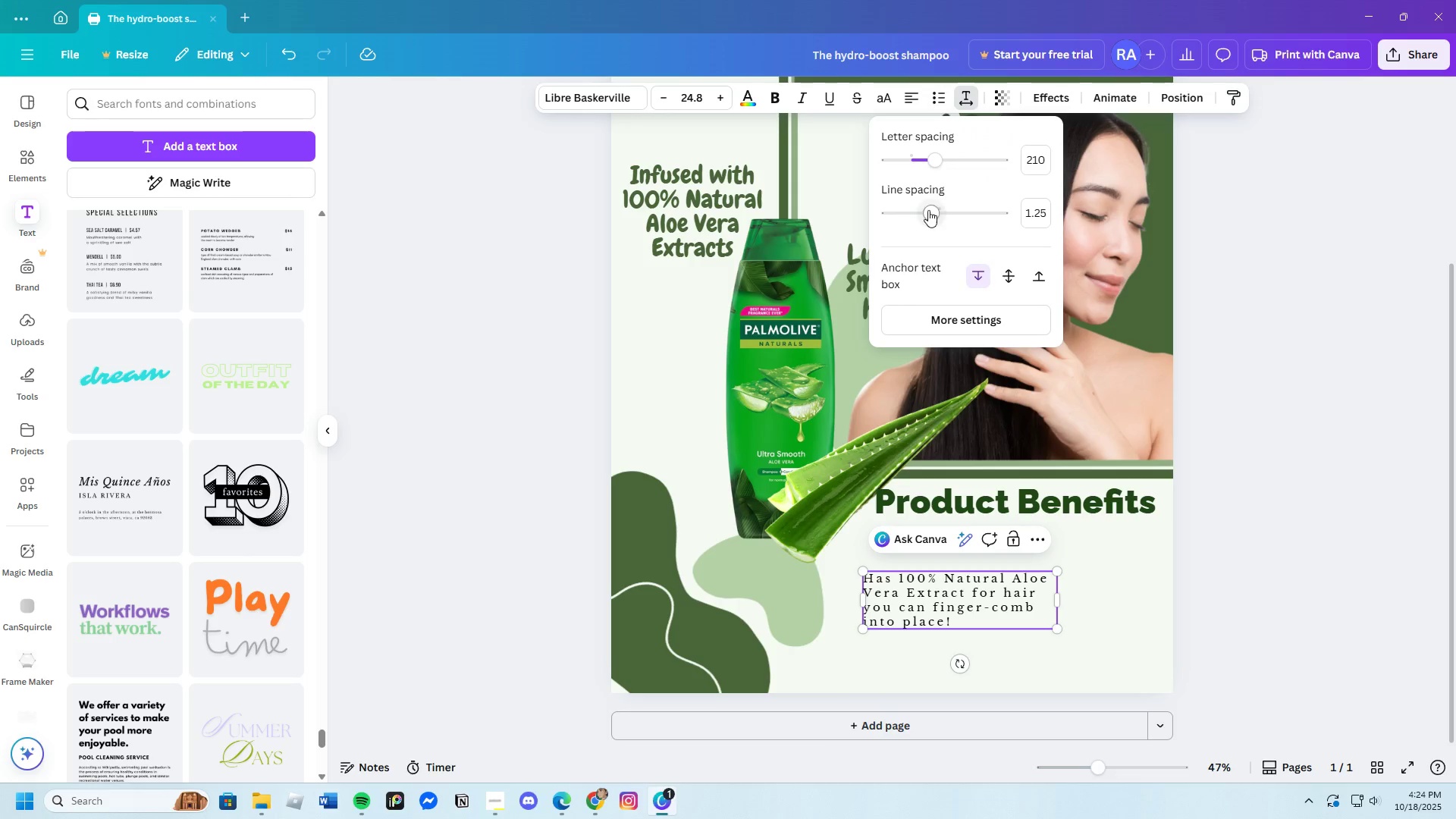 
left_click_drag(start_coordinate=[927, 212], to_coordinate=[918, 212])
 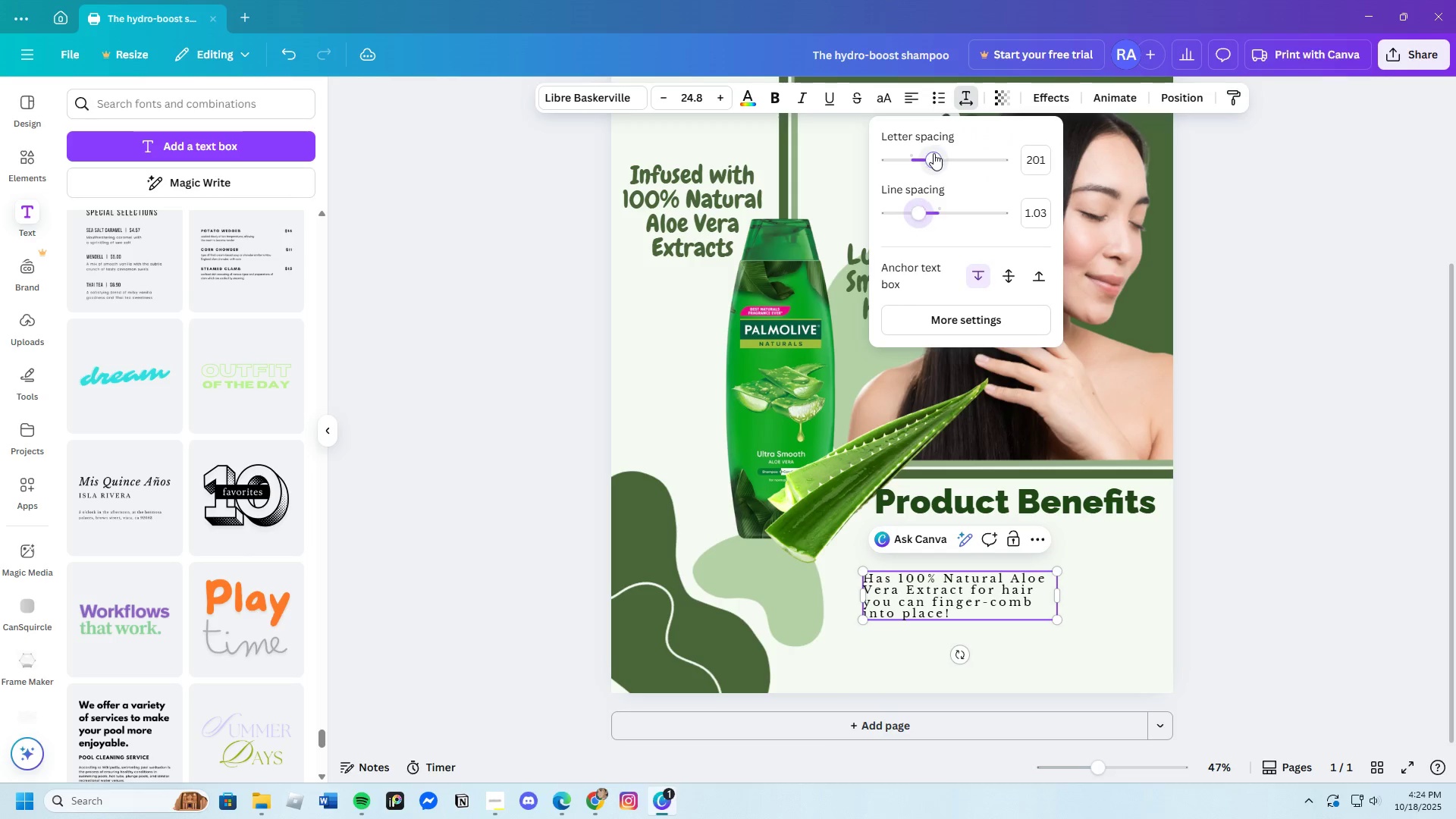 
left_click_drag(start_coordinate=[934, 152], to_coordinate=[924, 155])
 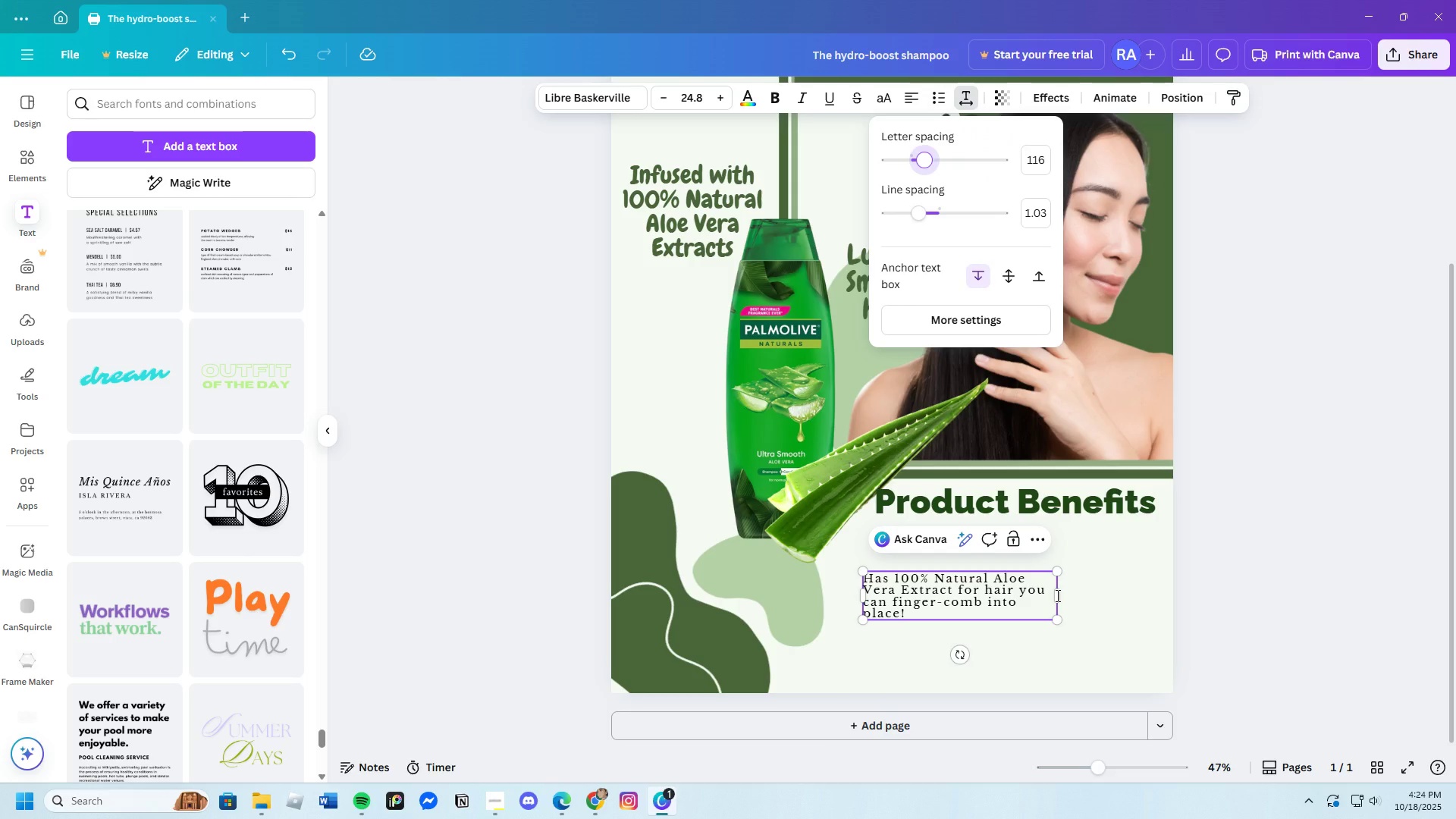 
left_click([1056, 595])
 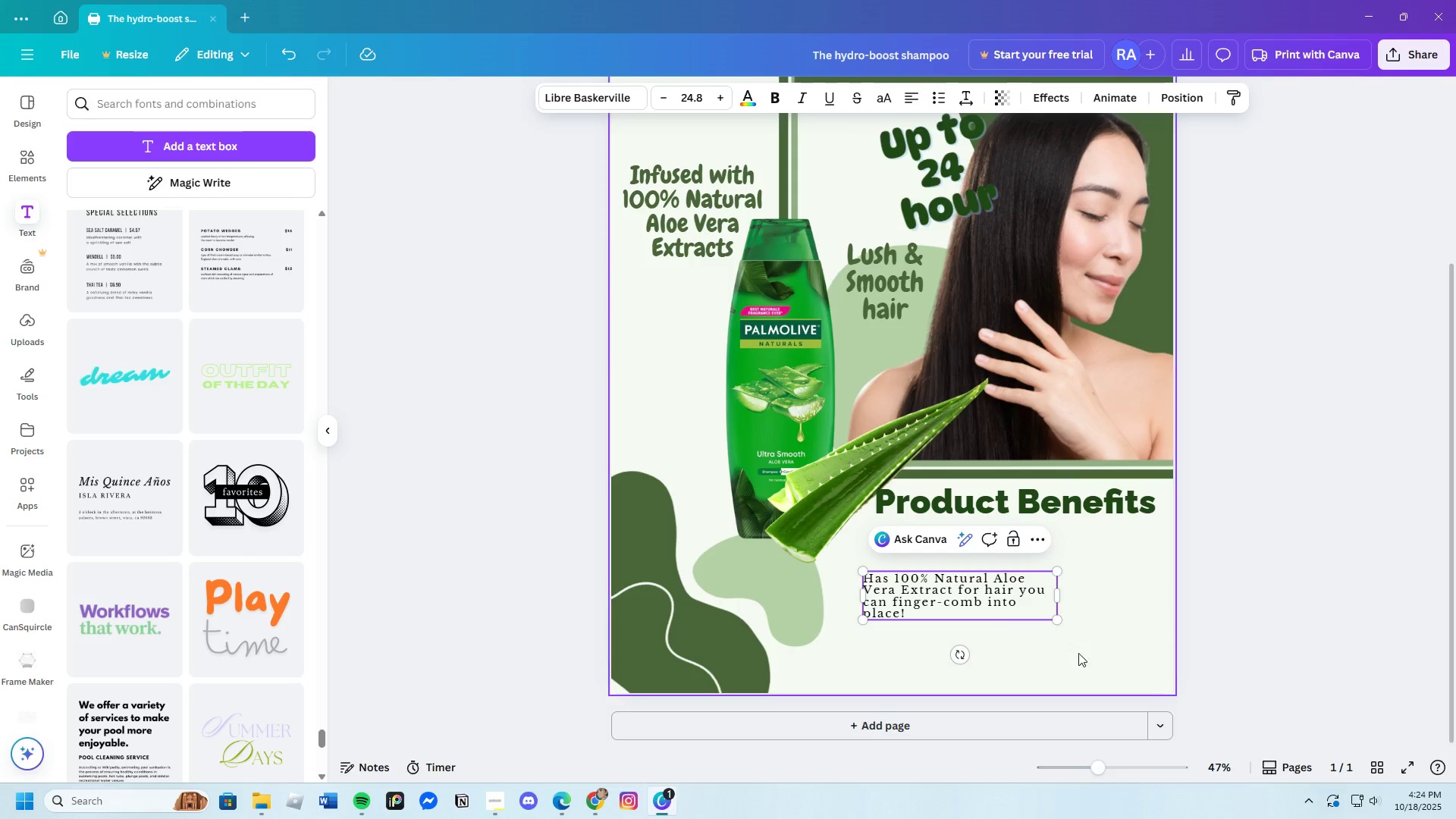 
left_click([1099, 653])
 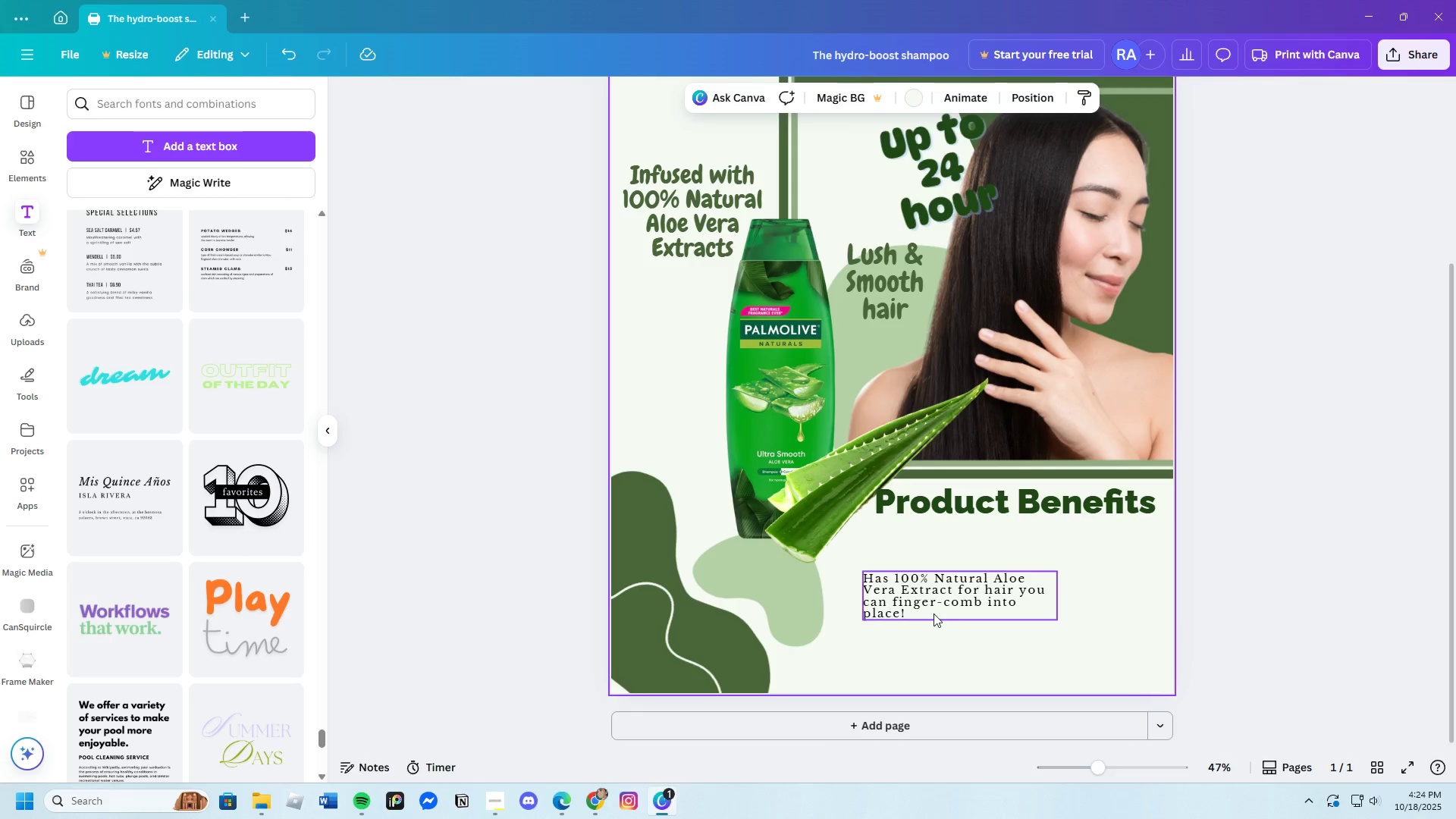 
left_click([928, 613])
 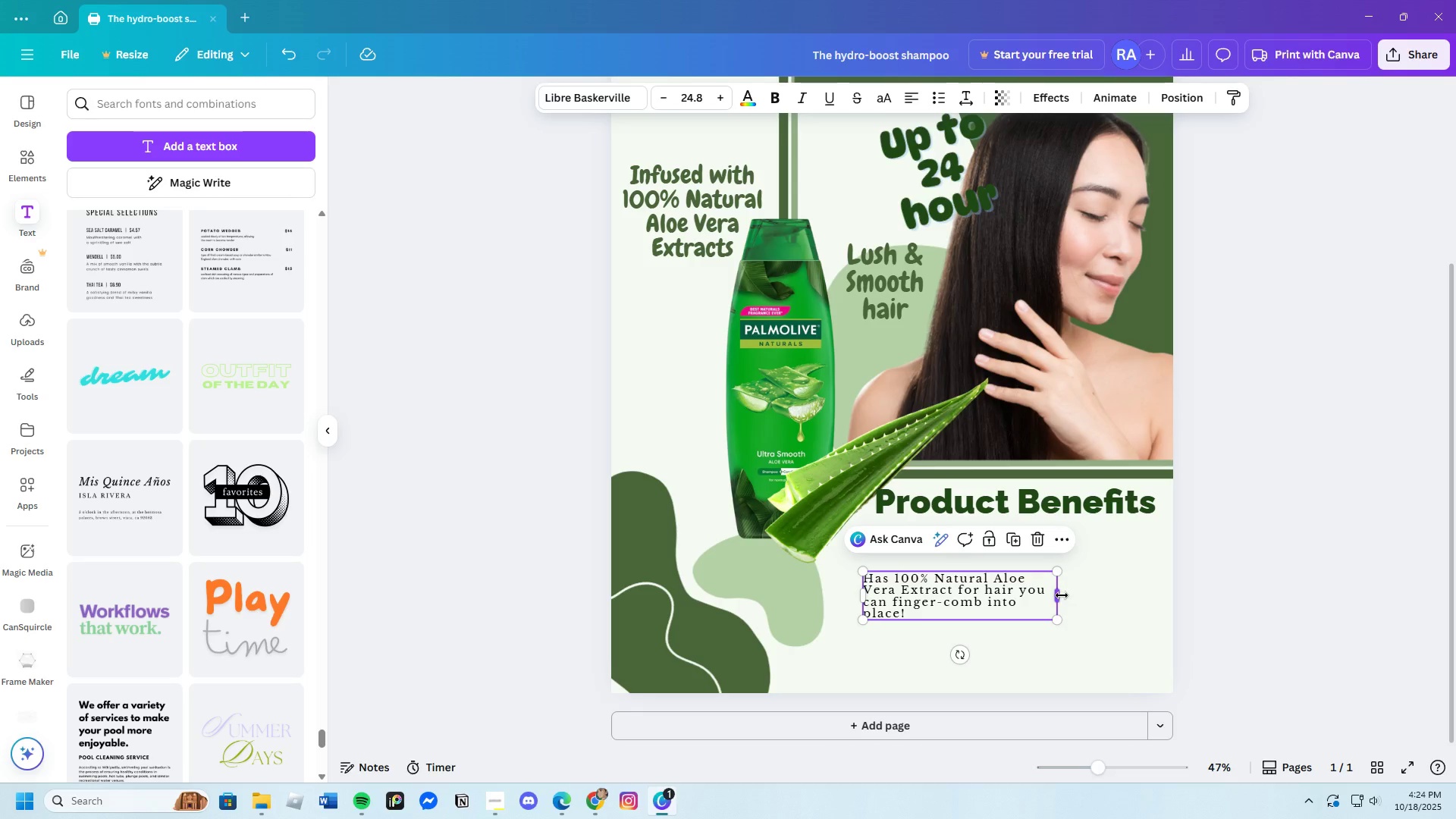 
left_click_drag(start_coordinate=[1059, 595], to_coordinate=[1153, 593])
 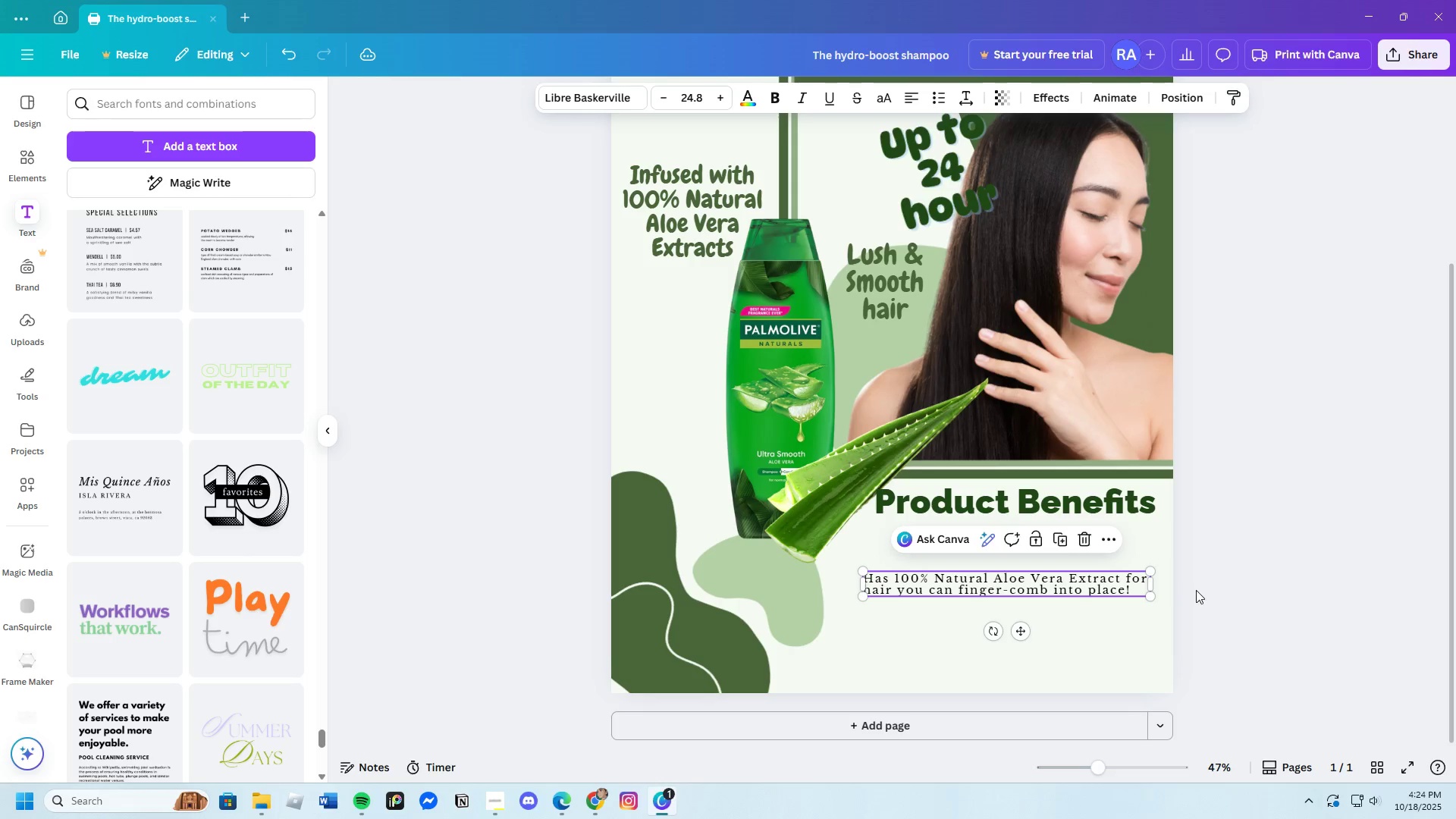 
left_click([1196, 590])
 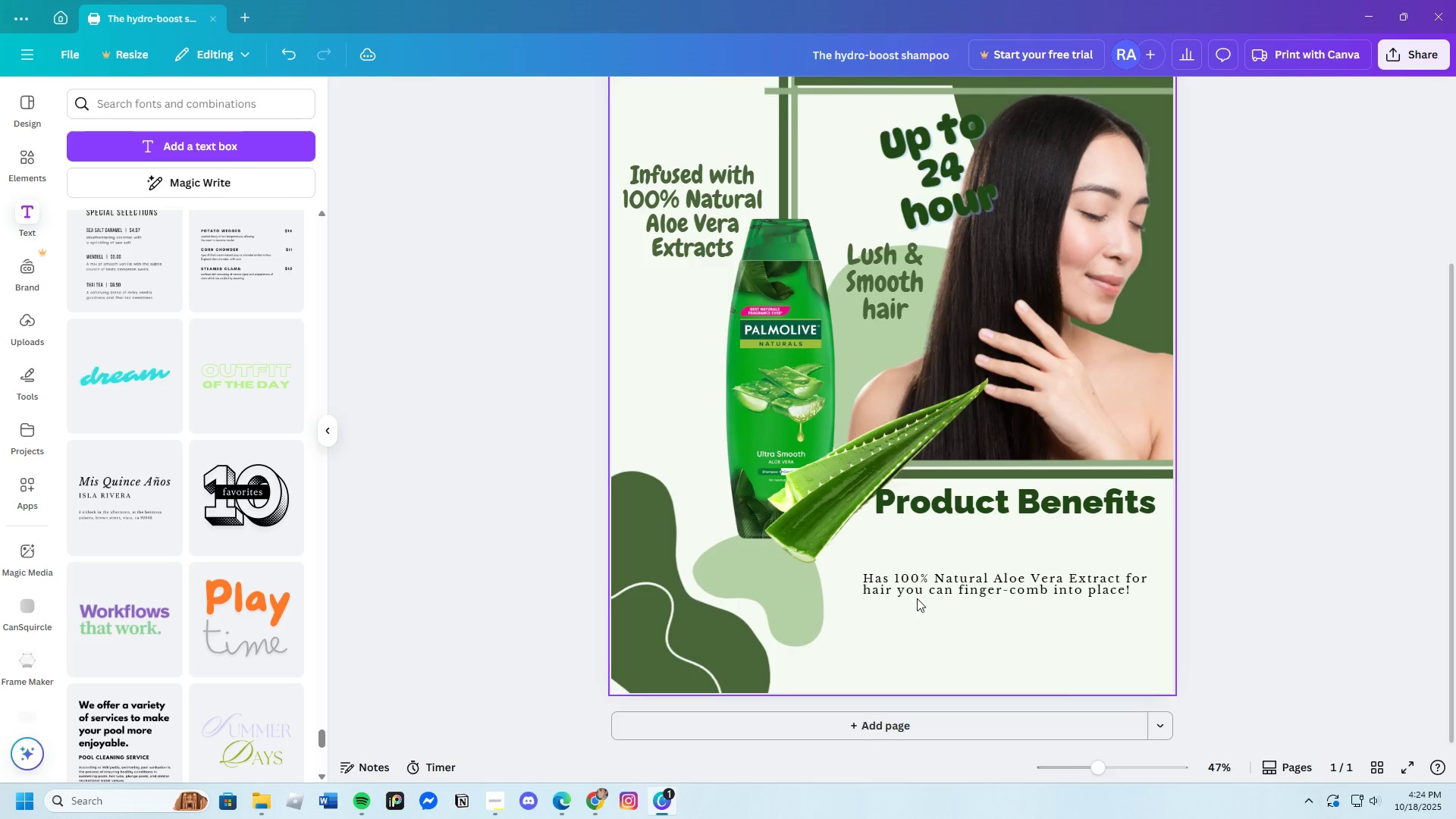 
left_click([896, 588])
 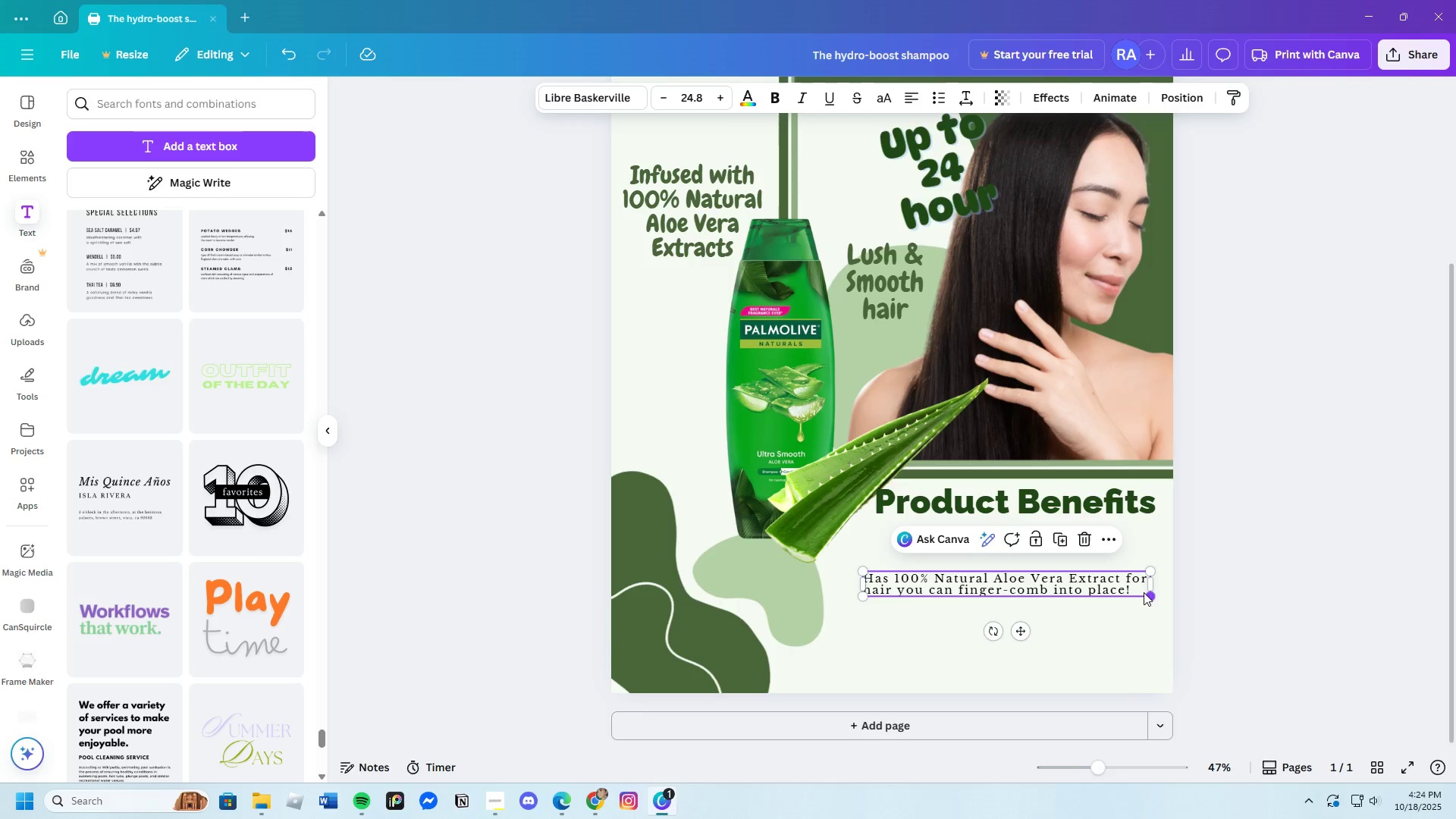 
left_click([1132, 589])
 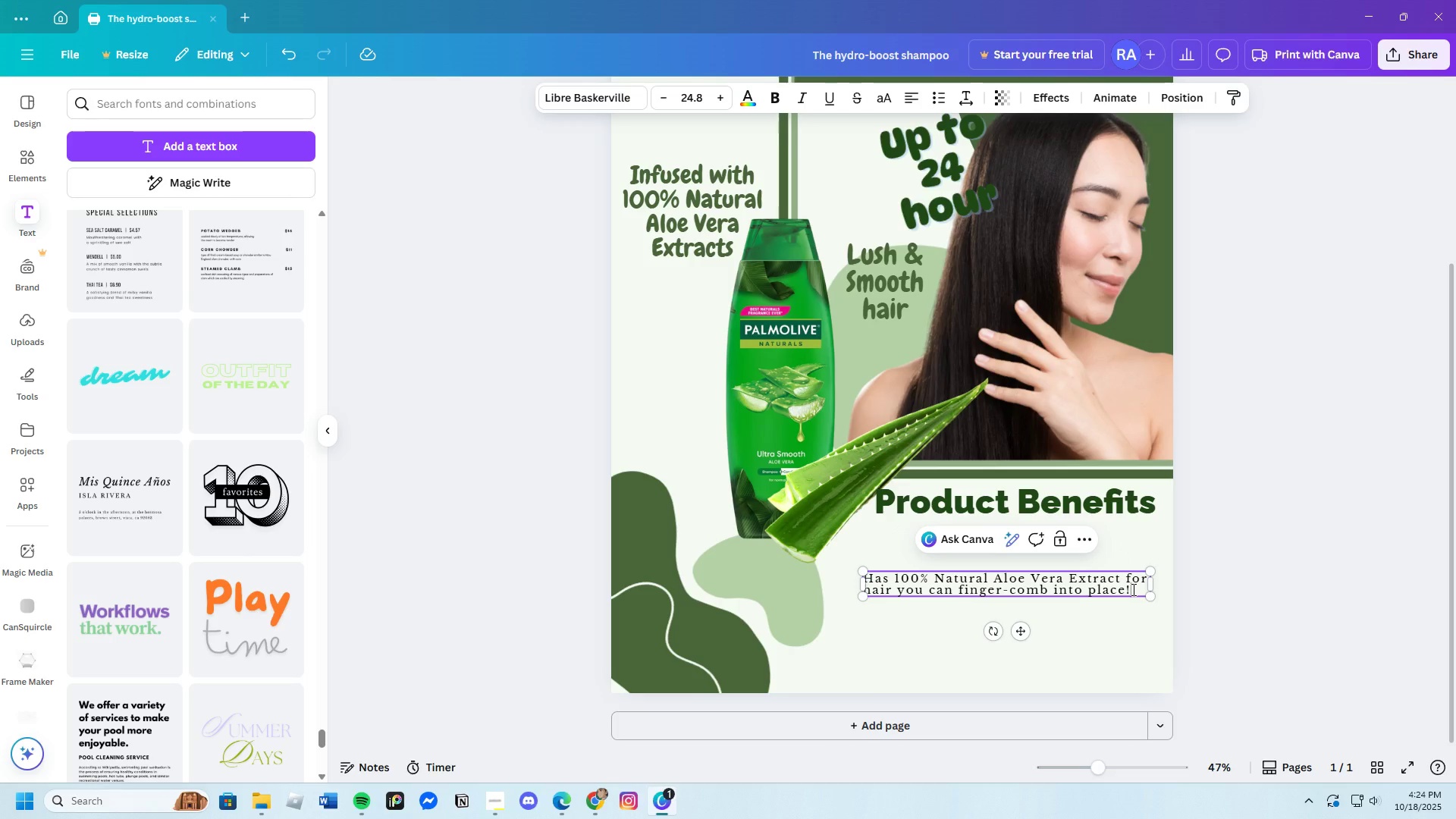 
left_click_drag(start_coordinate=[1132, 589], to_coordinate=[856, 581])
 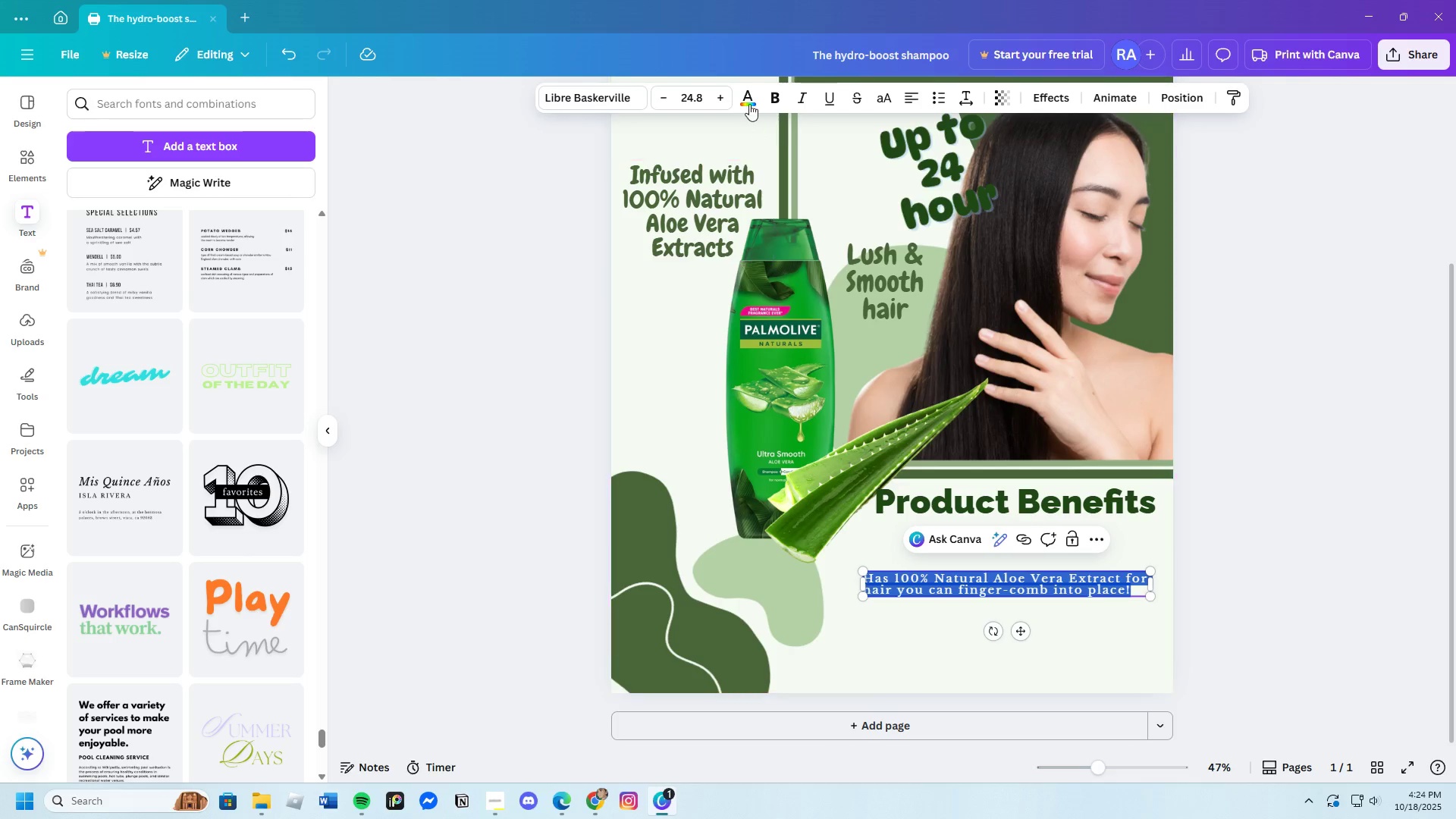 
left_click([749, 99])
 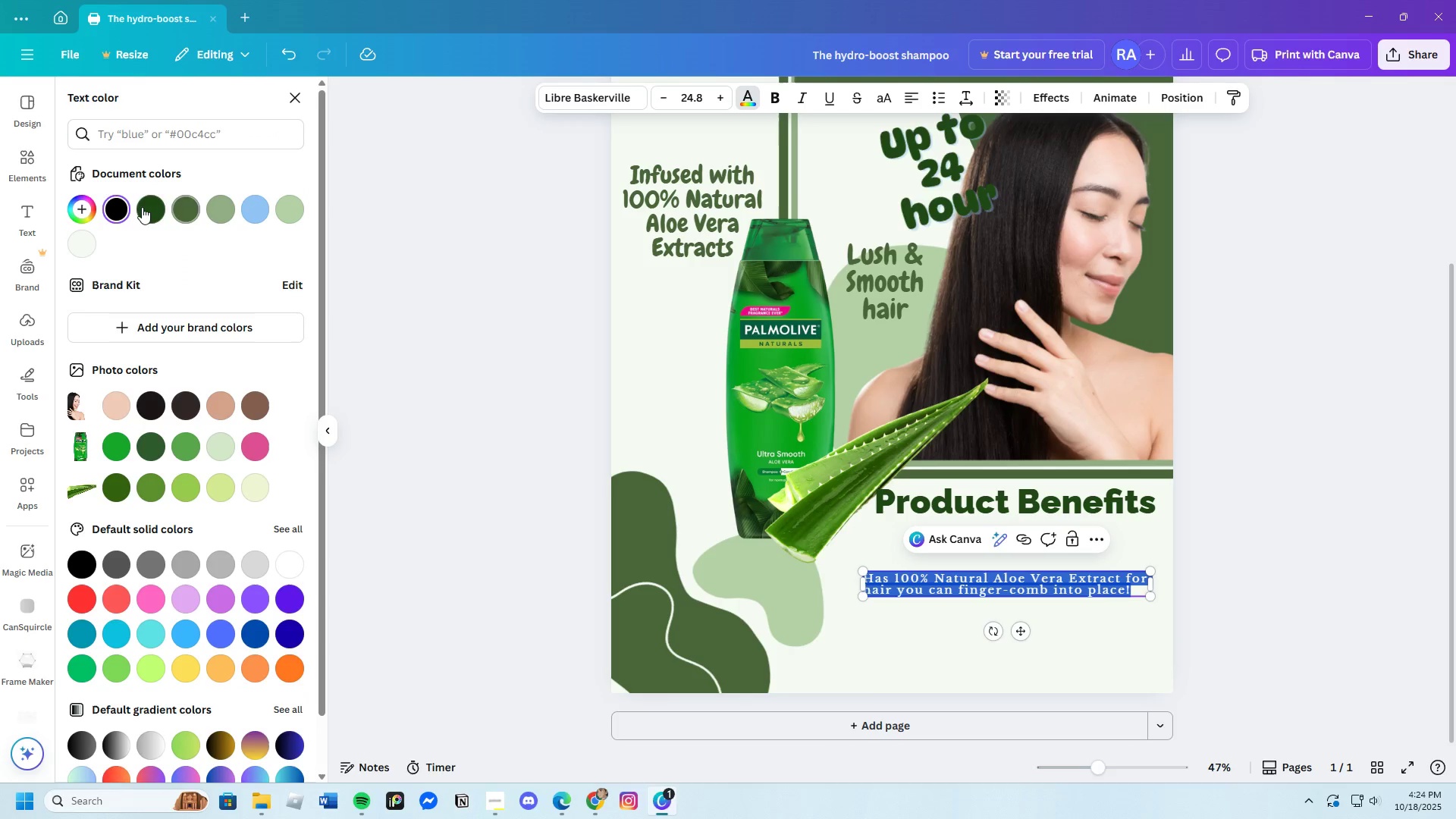 
left_click([142, 206])
 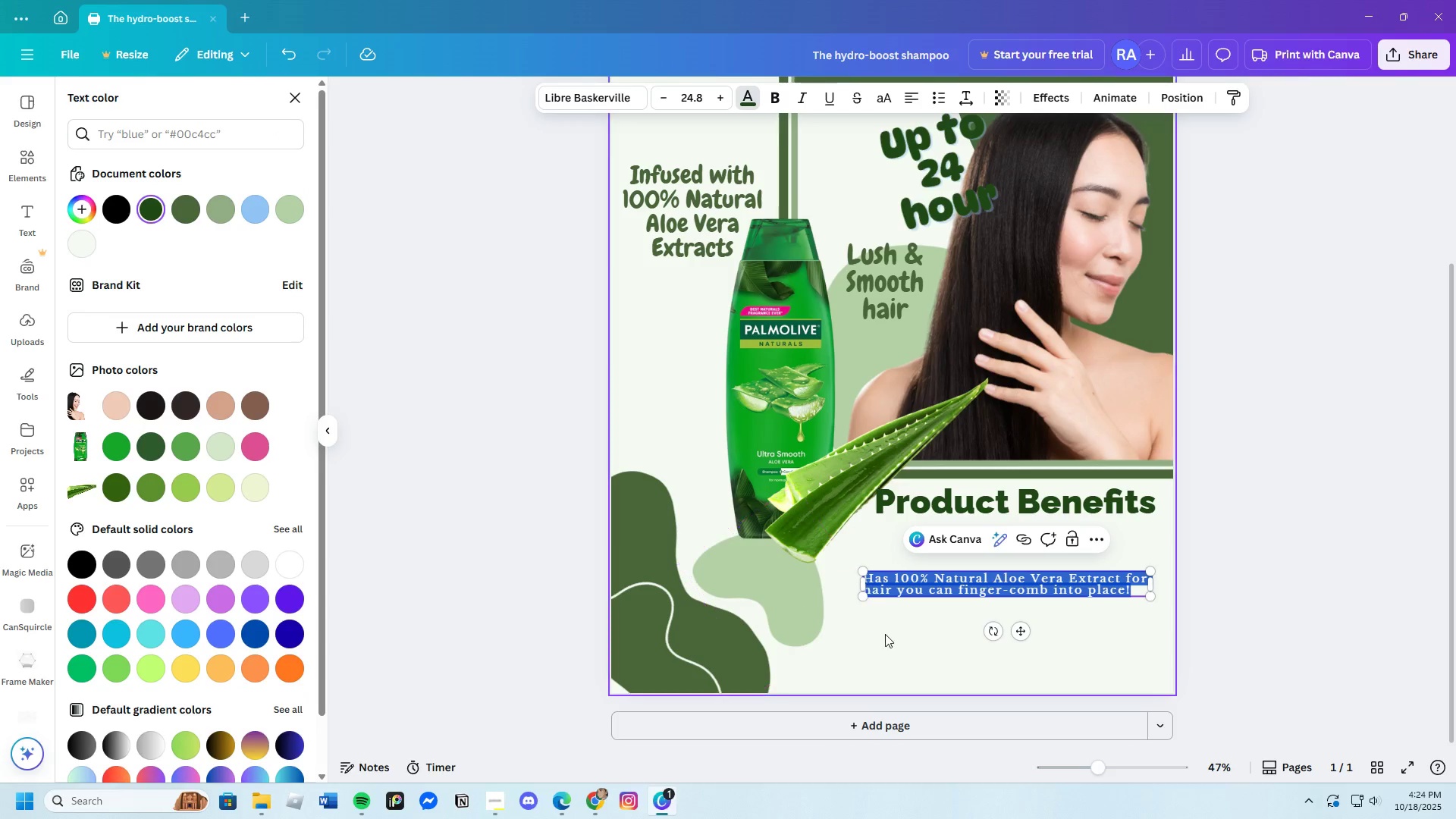 
left_click([916, 656])
 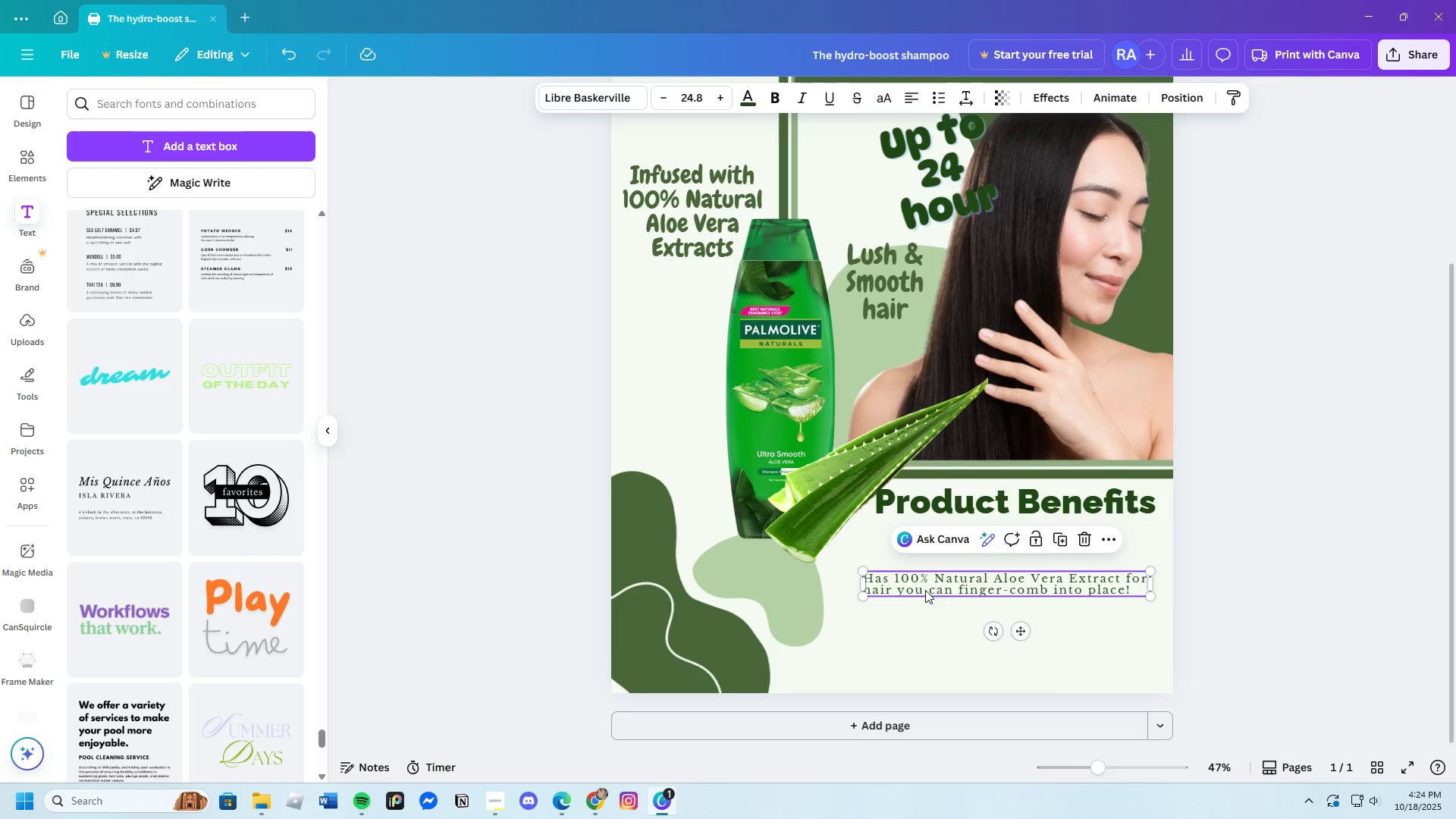 
left_click_drag(start_coordinate=[934, 580], to_coordinate=[945, 537])
 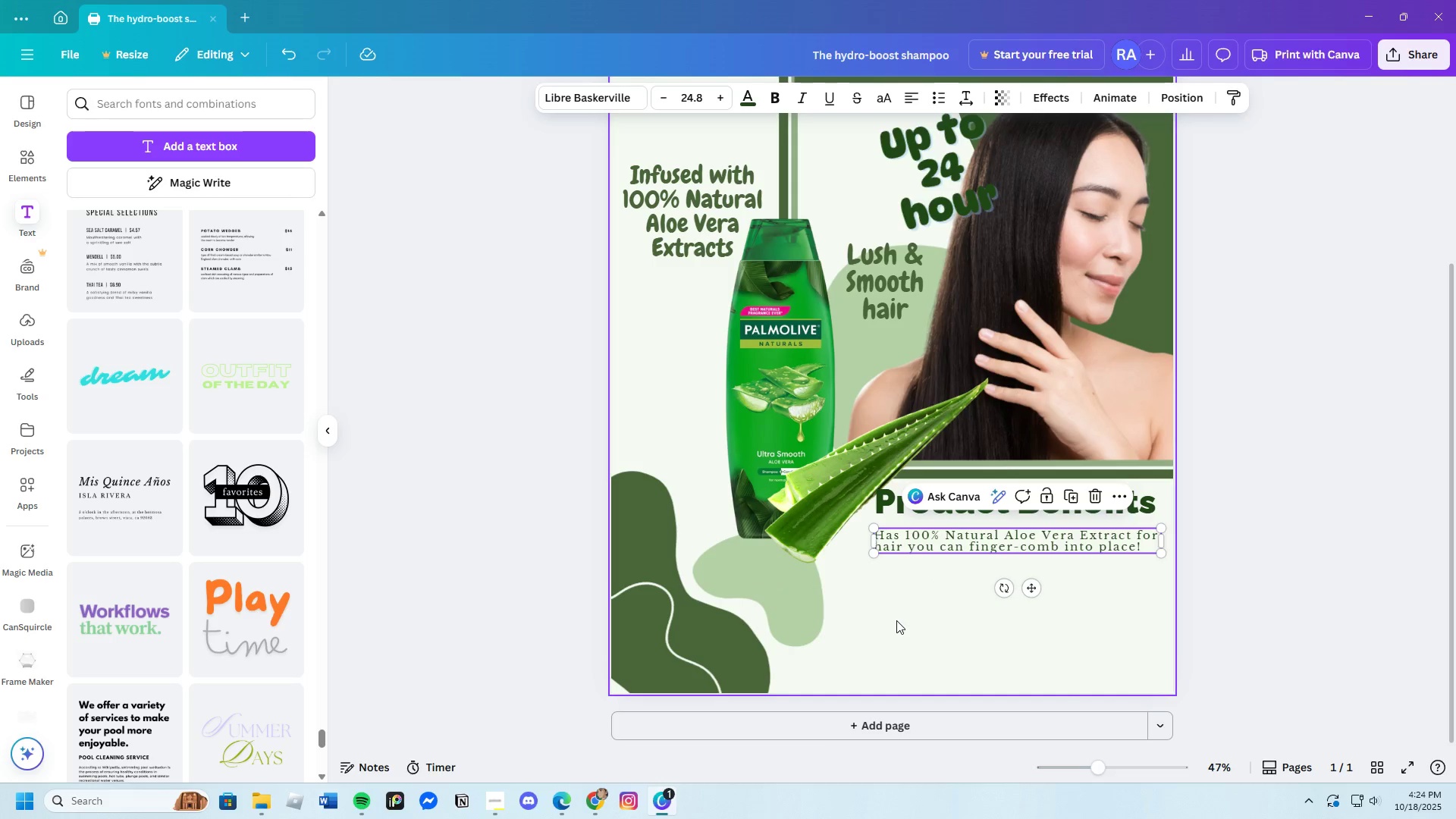 
left_click([896, 620])
 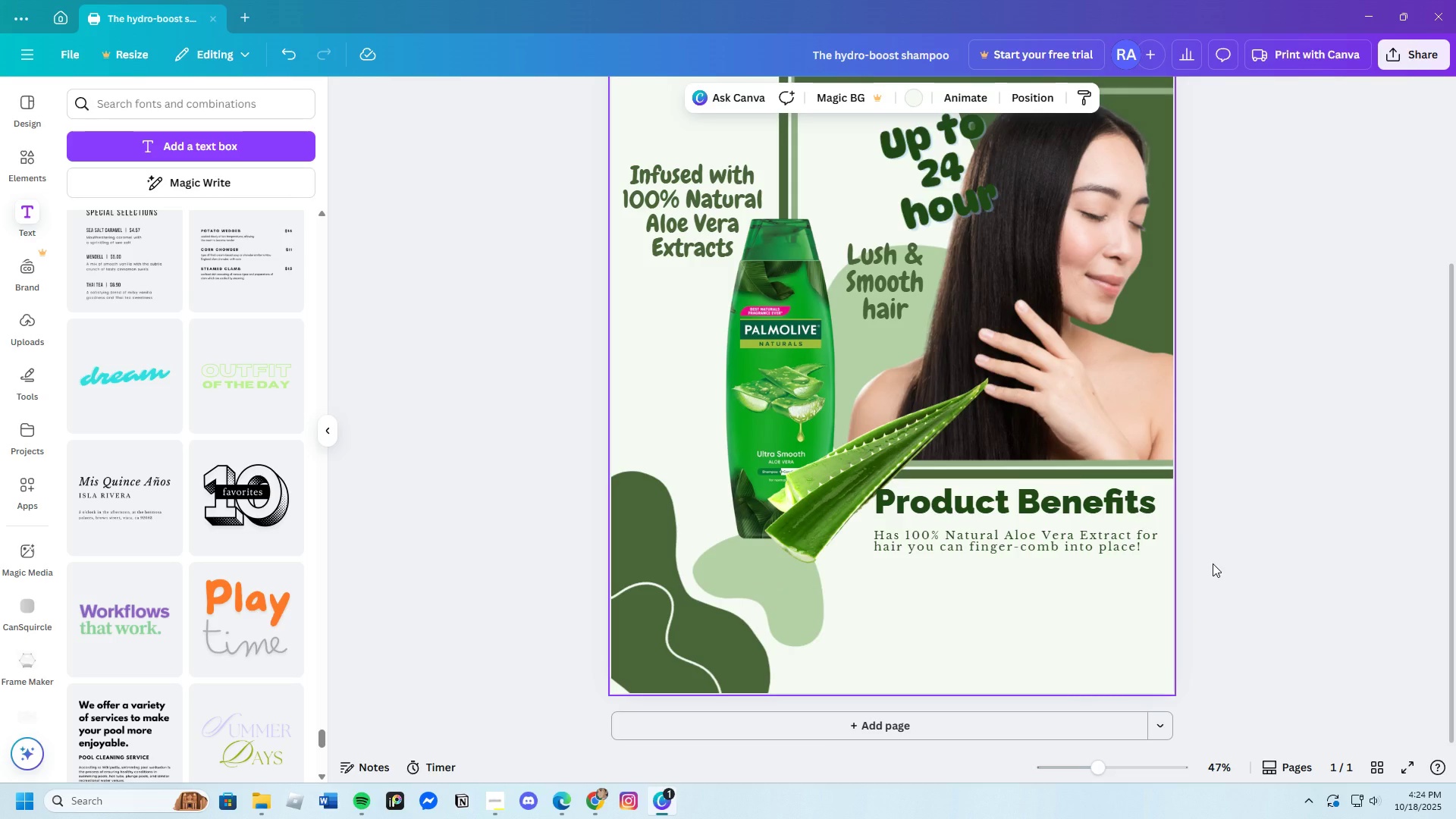 
scroll: coordinate [1232, 604], scroll_direction: up, amount: 2.0
 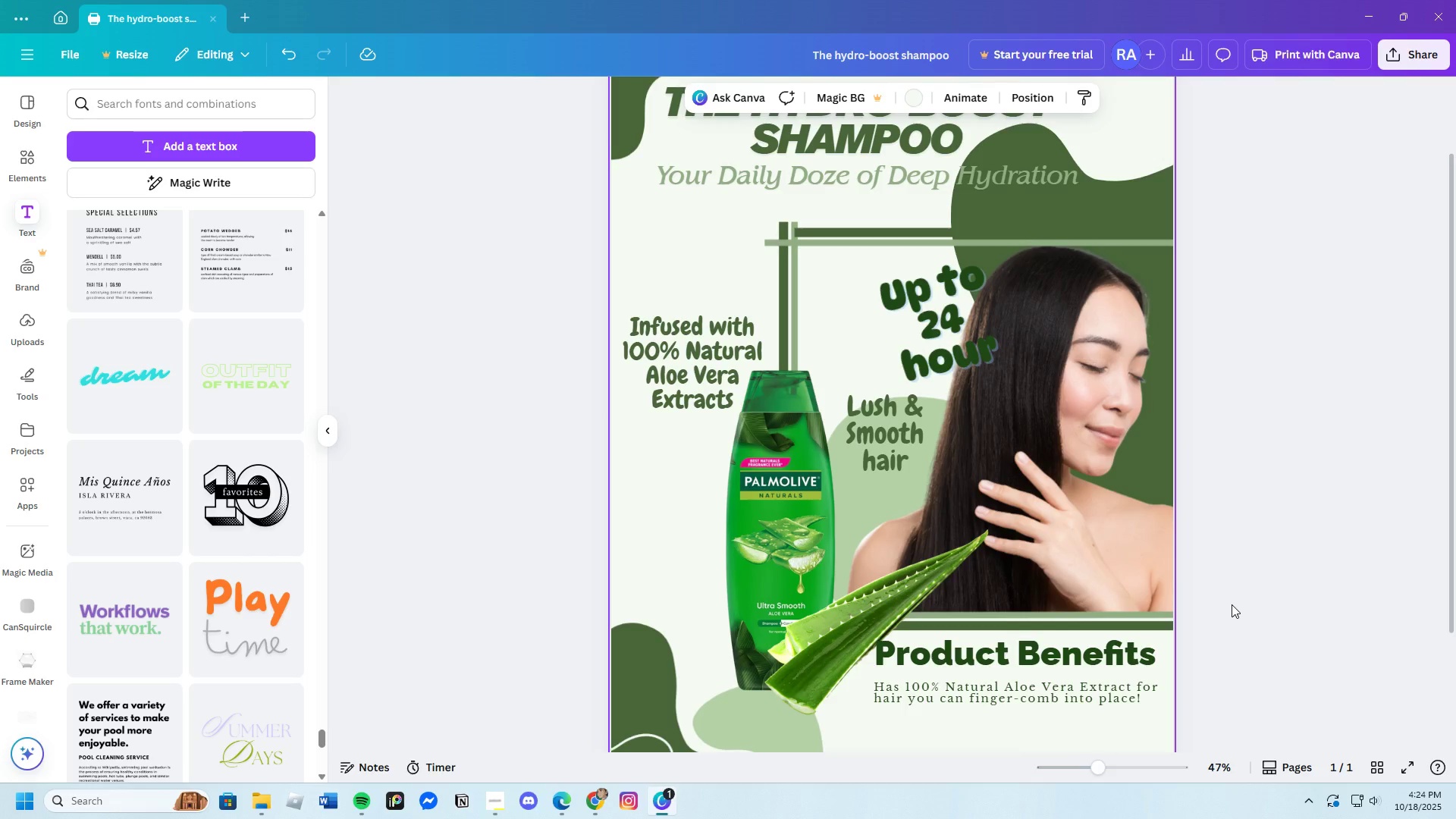 
scroll: coordinate [1232, 604], scroll_direction: down, amount: 3.0
 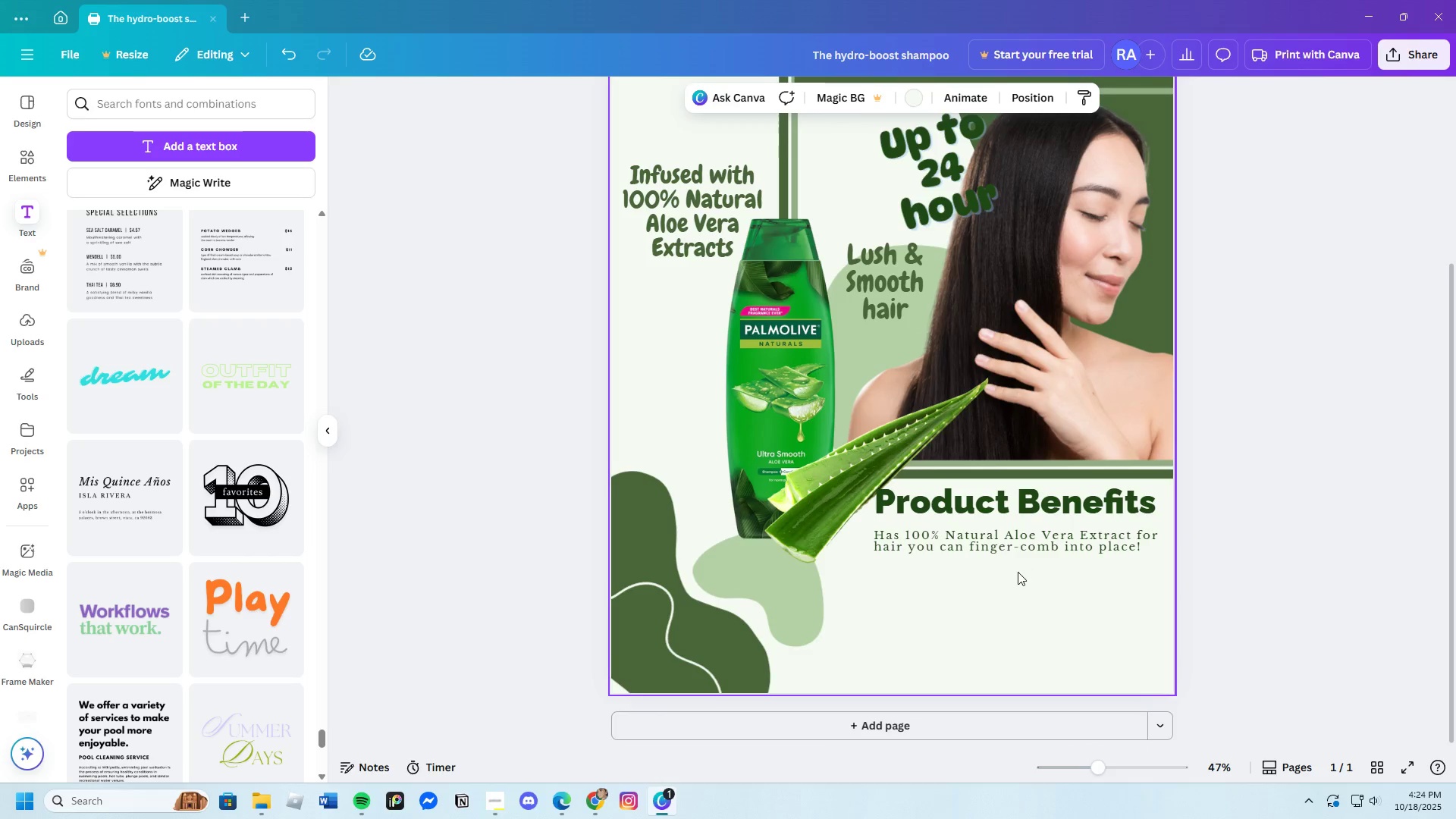 
scroll: coordinate [943, 588], scroll_direction: up, amount: 3.0
 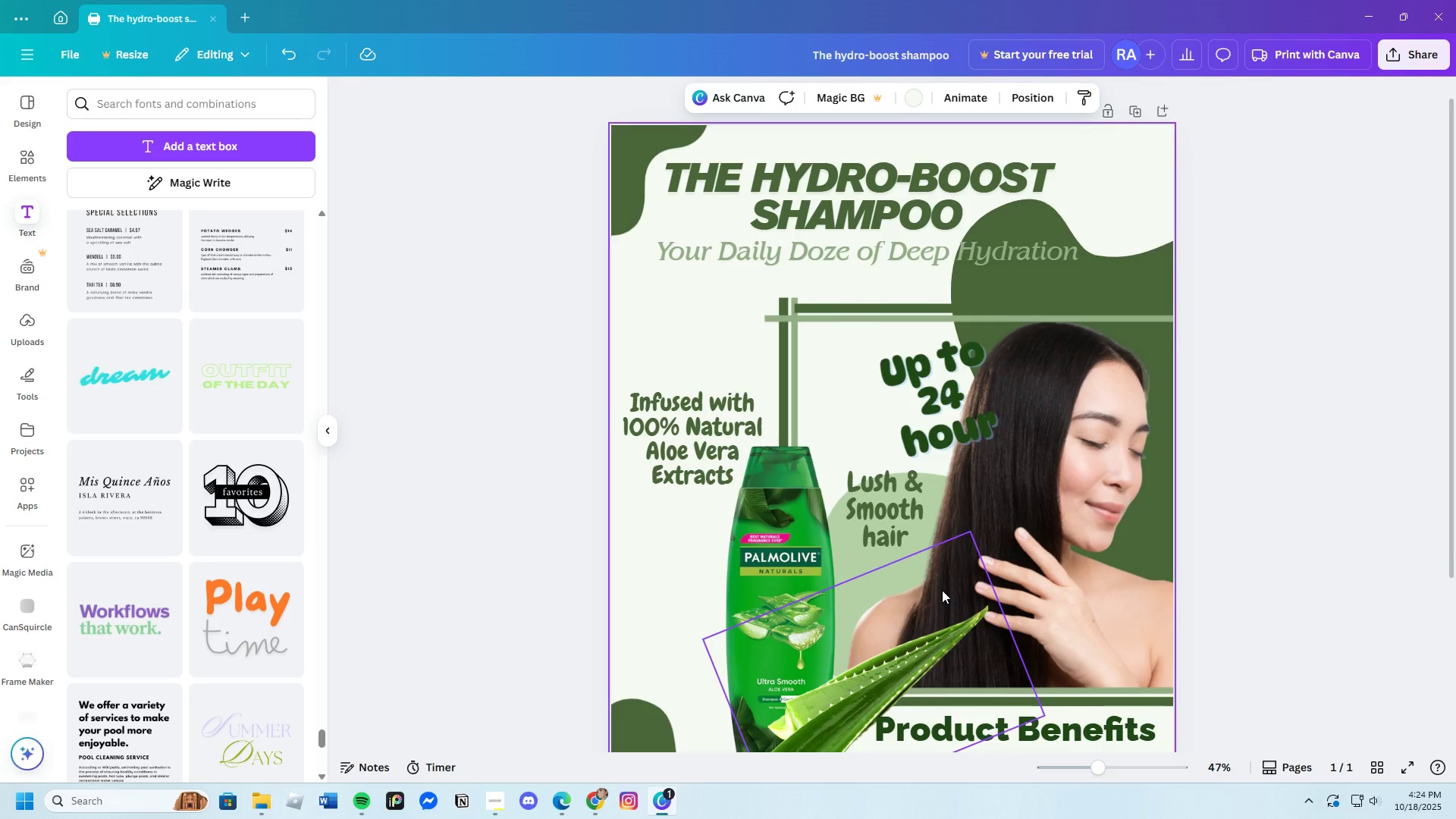 
scroll: coordinate [941, 590], scroll_direction: down, amount: 6.0
 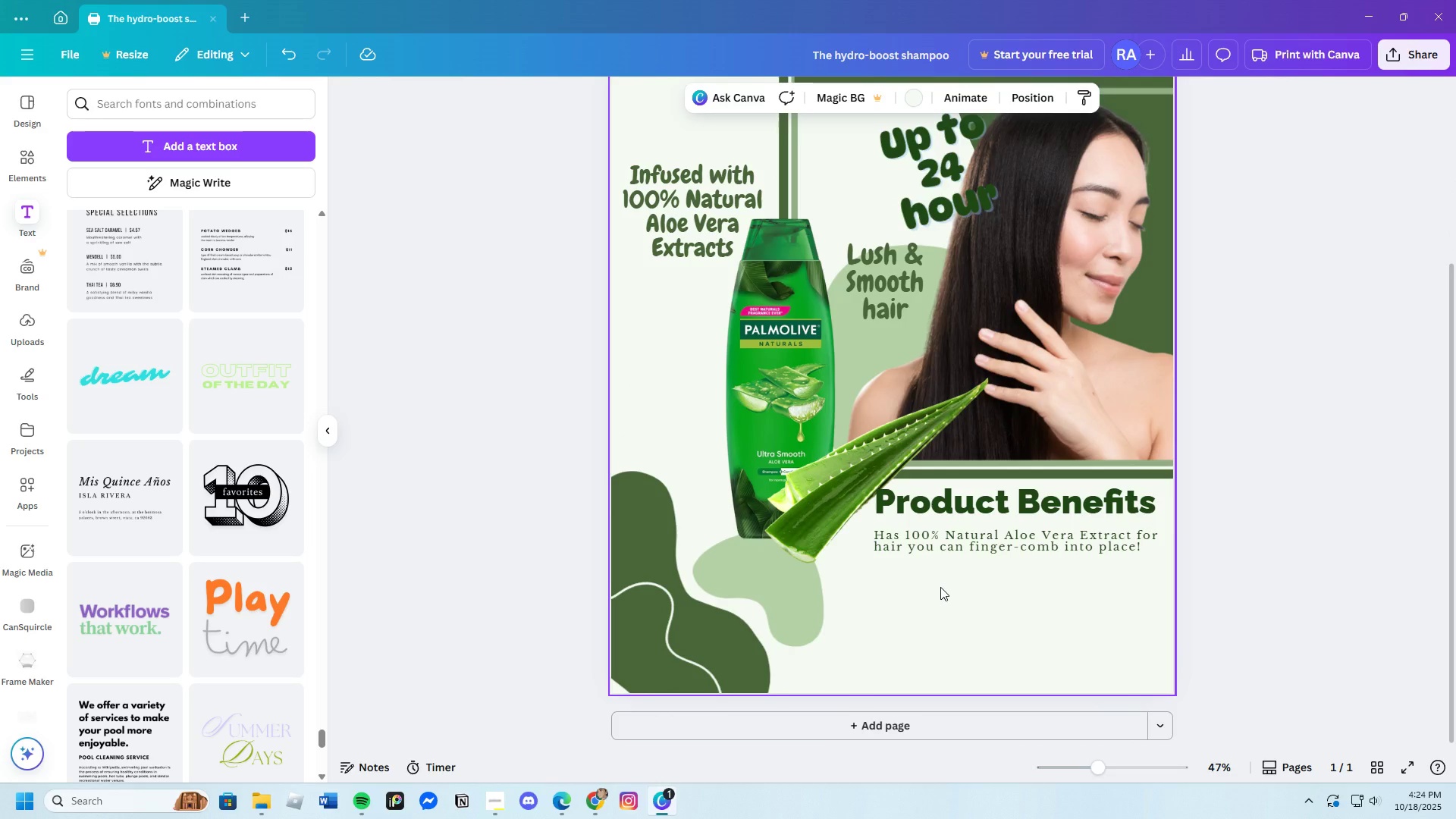 
scroll: coordinate [942, 587], scroll_direction: up, amount: 3.0
 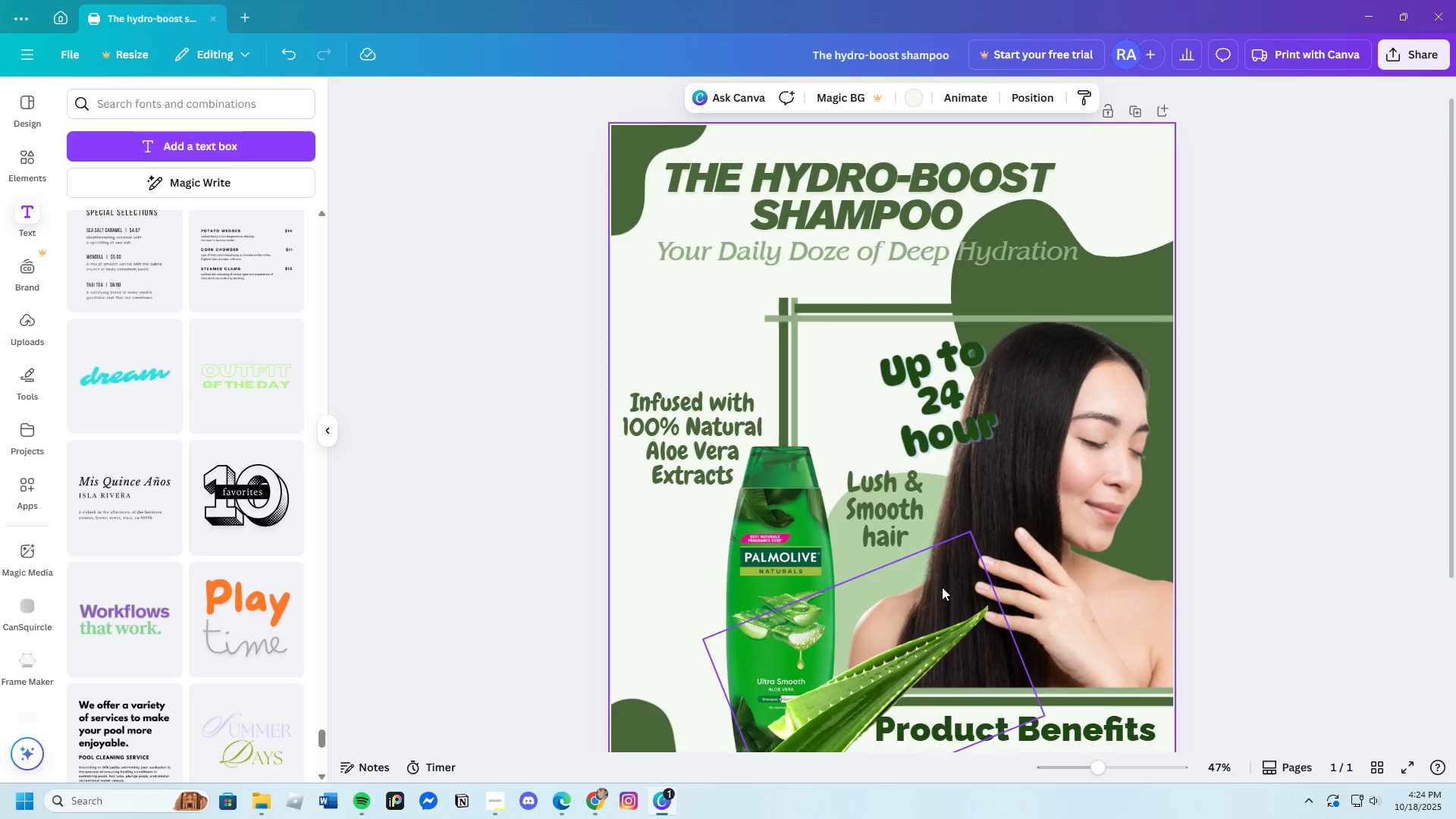 
scroll: coordinate [942, 587], scroll_direction: down, amount: 3.0
 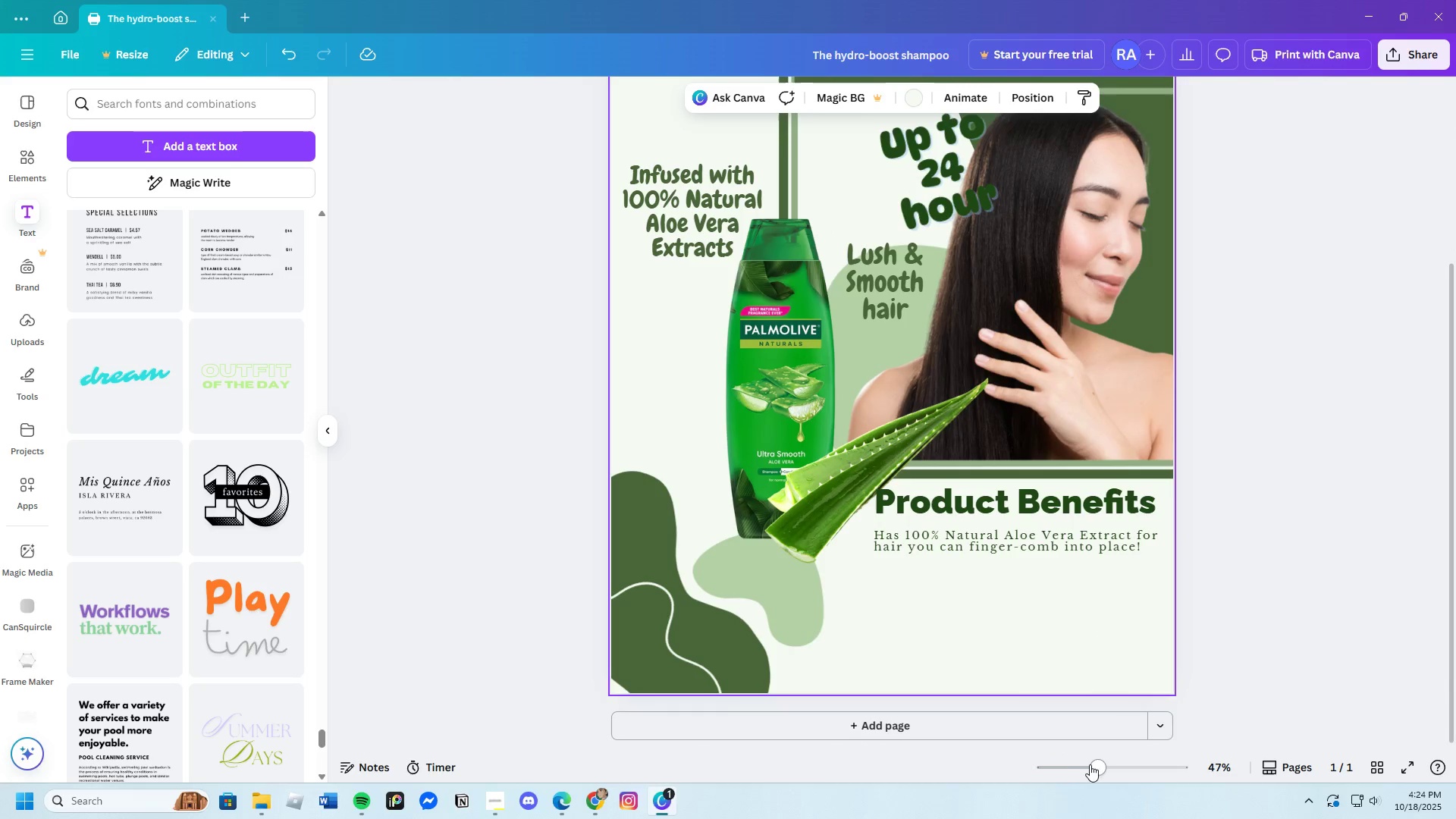 
left_click_drag(start_coordinate=[1092, 763], to_coordinate=[1092, 776])
 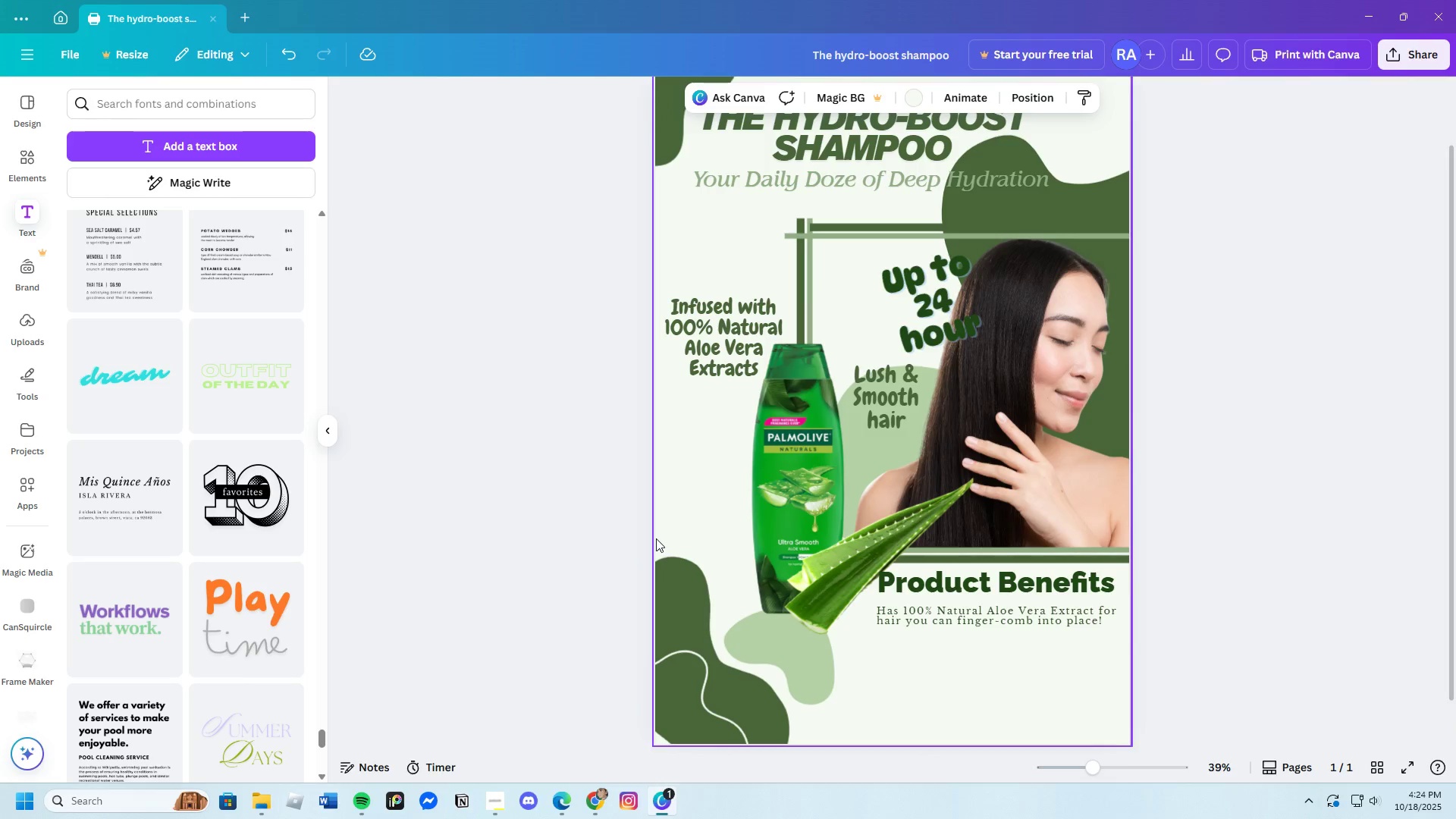 
scroll: coordinate [656, 538], scroll_direction: up, amount: 3.0
 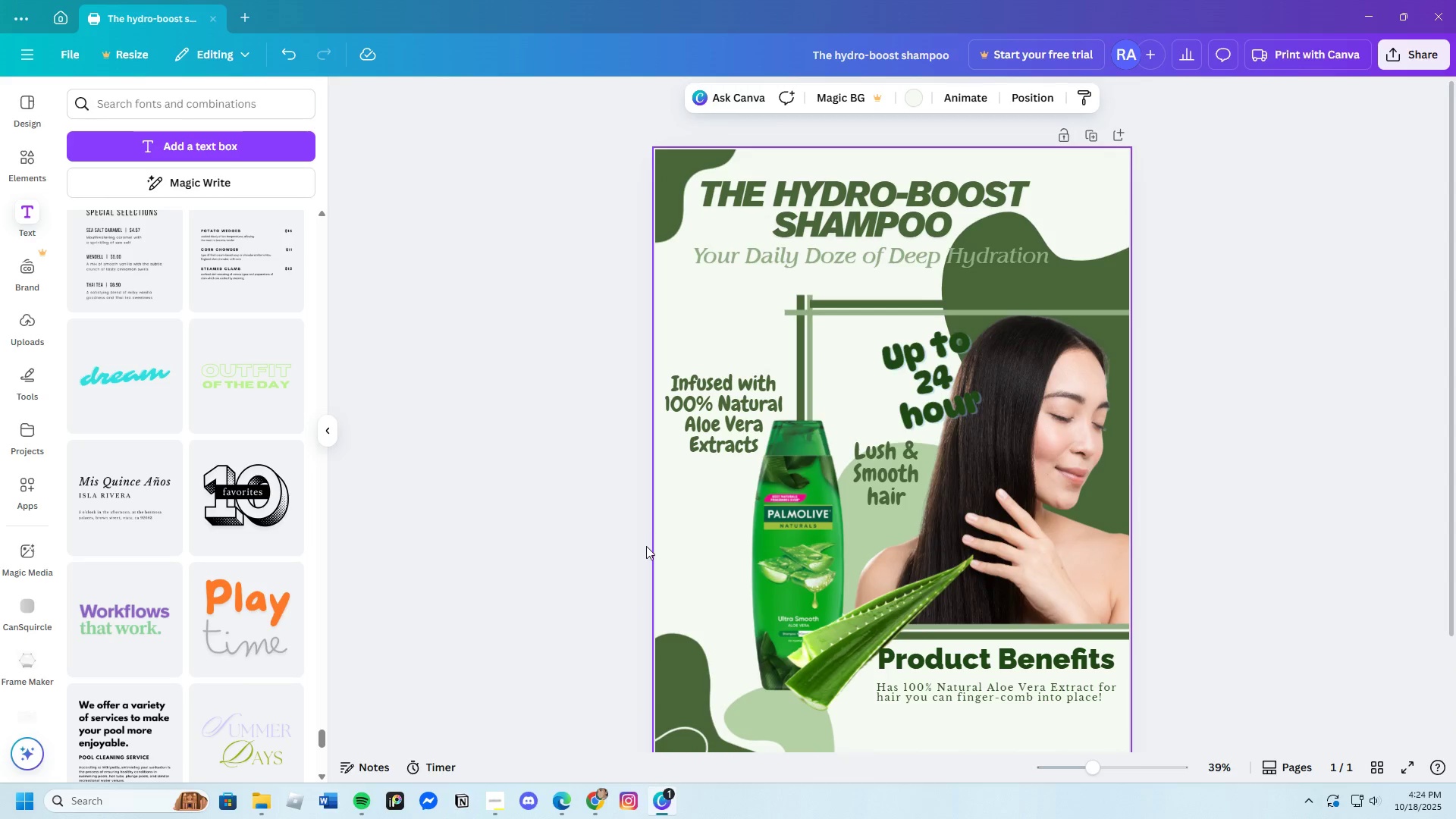 
scroll: coordinate [634, 551], scroll_direction: down, amount: 3.0
 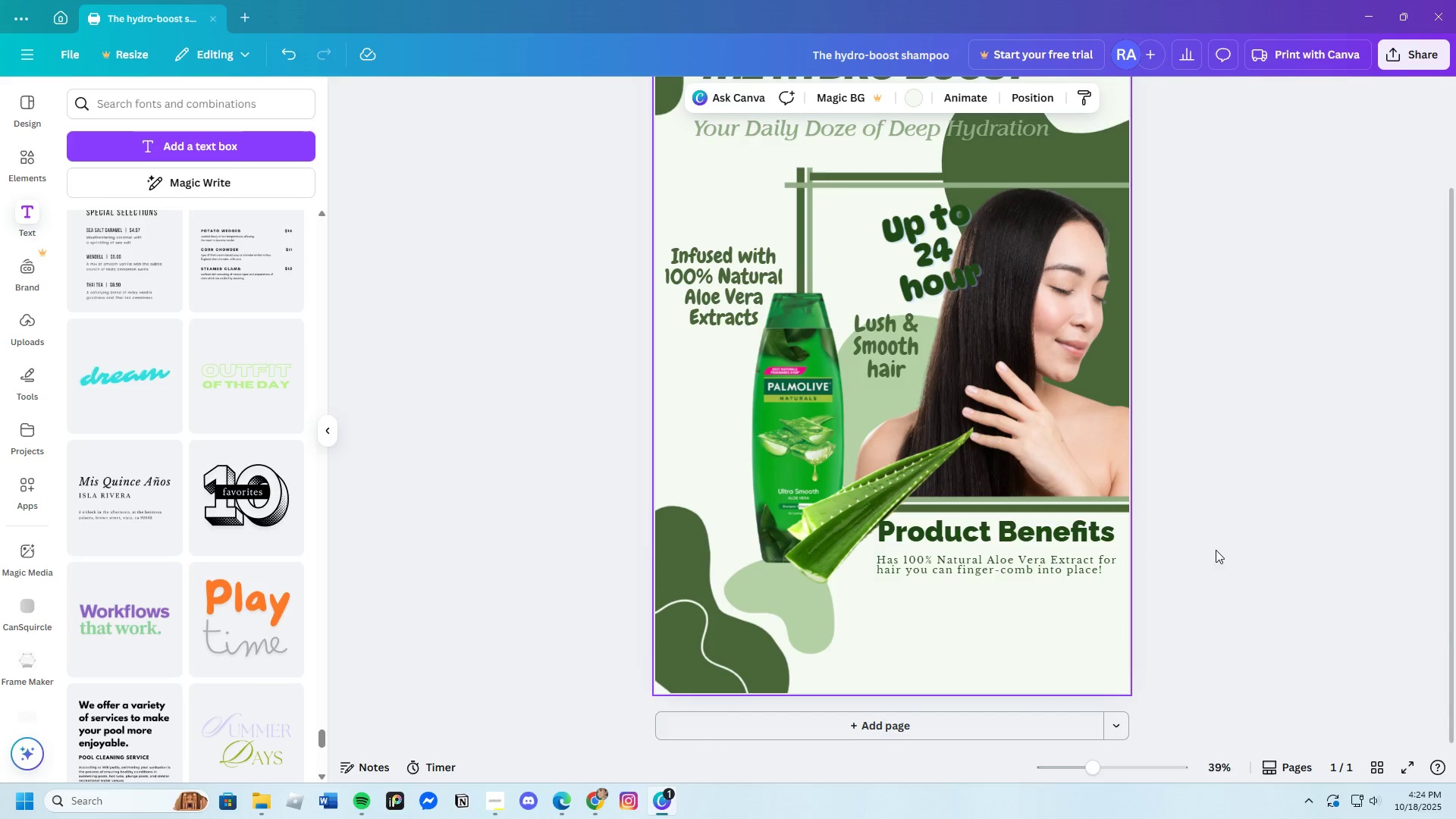 
left_click([1232, 554])
 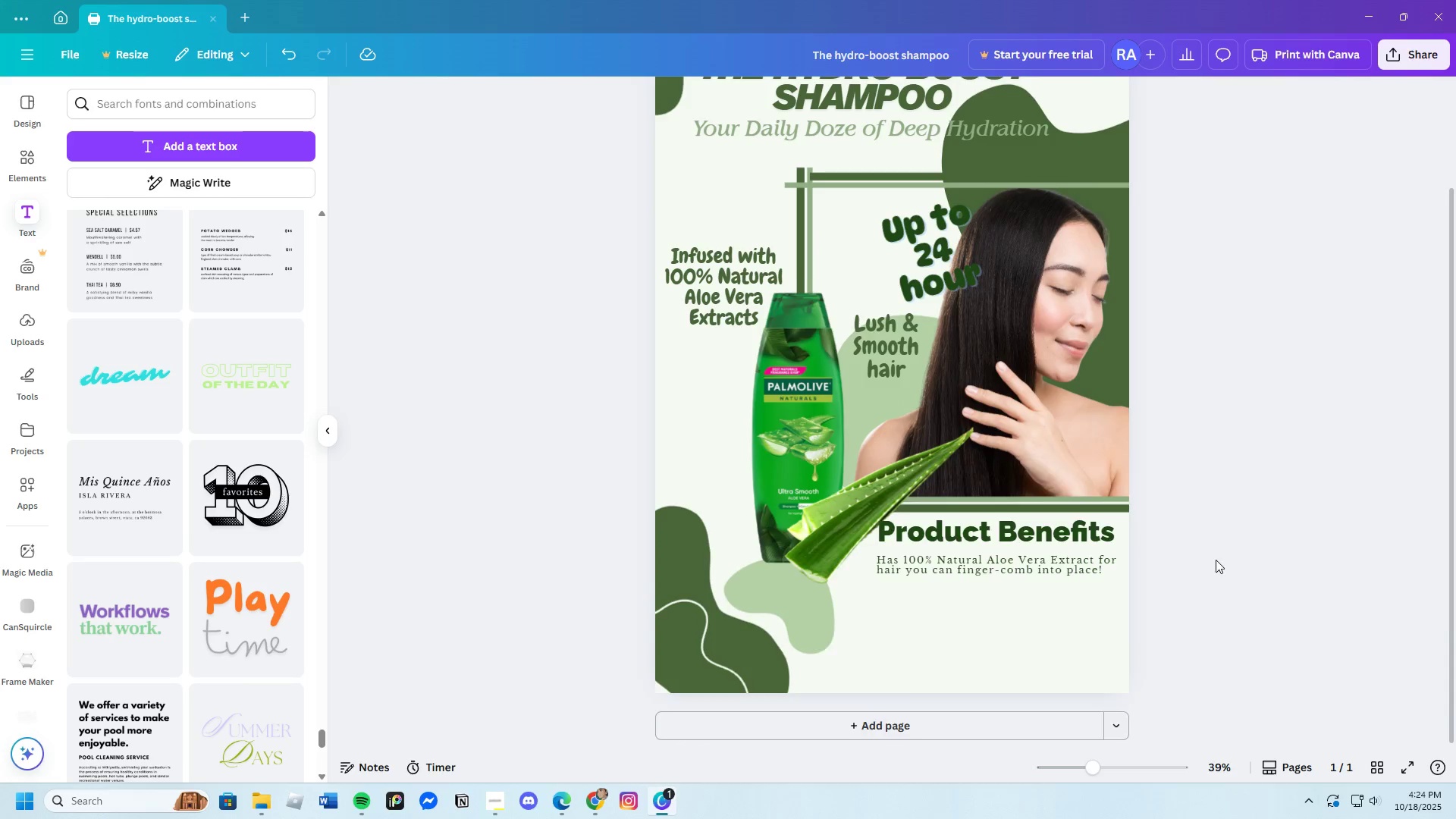 
scroll: coordinate [1204, 576], scroll_direction: down, amount: 1.0
 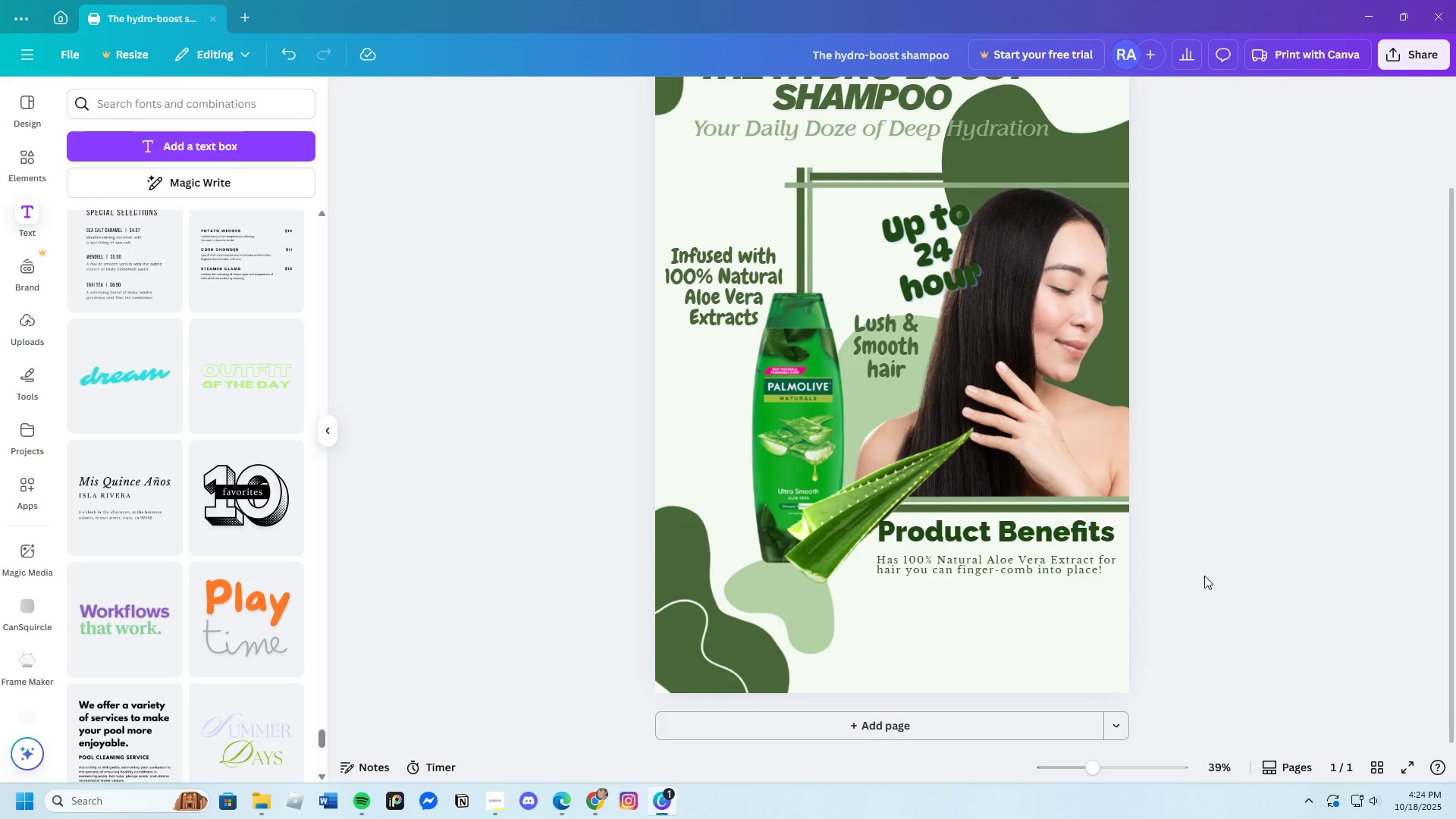 
scroll: coordinate [1204, 576], scroll_direction: up, amount: 1.0
 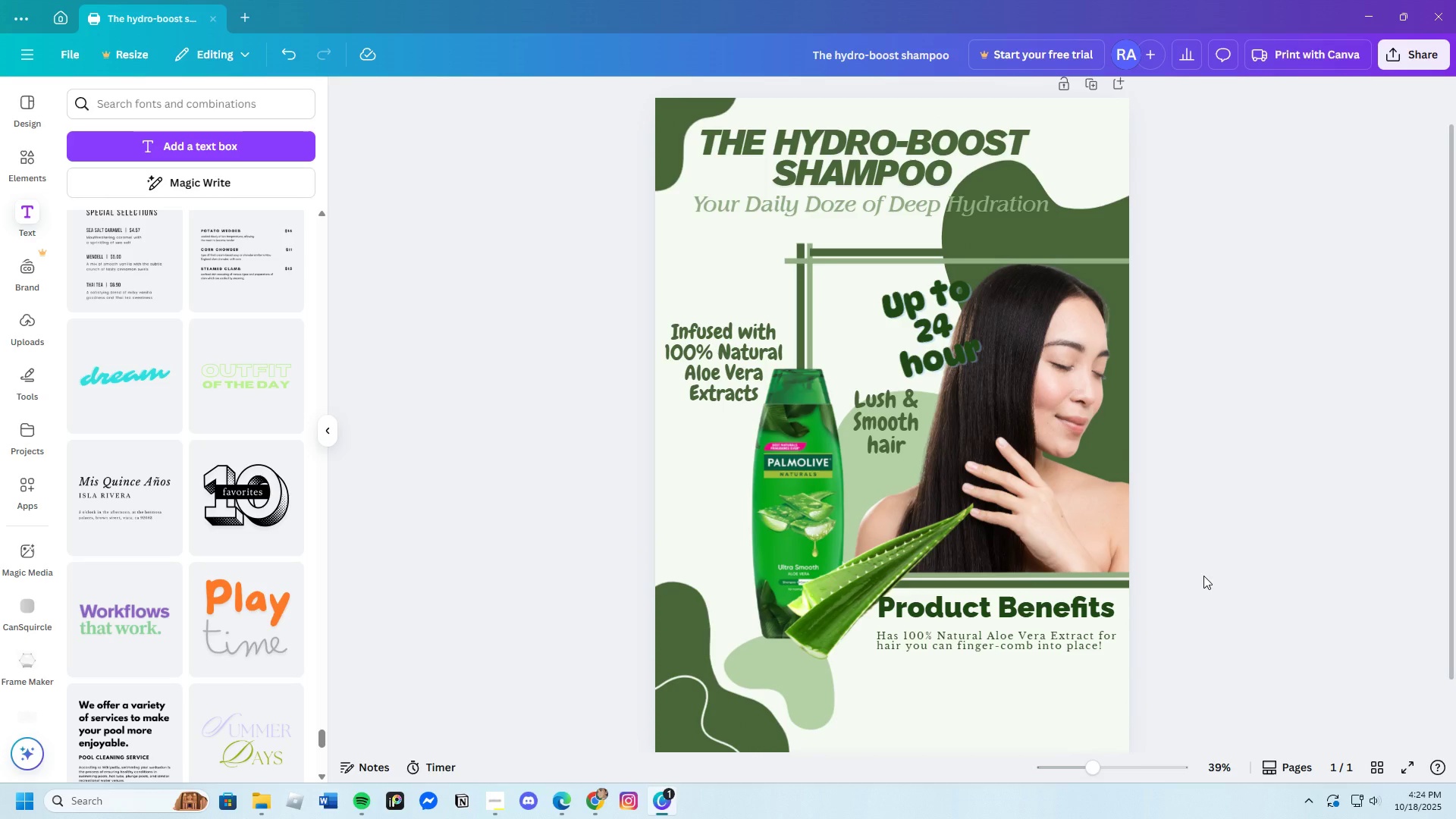 
scroll: coordinate [1203, 576], scroll_direction: down, amount: 2.0
 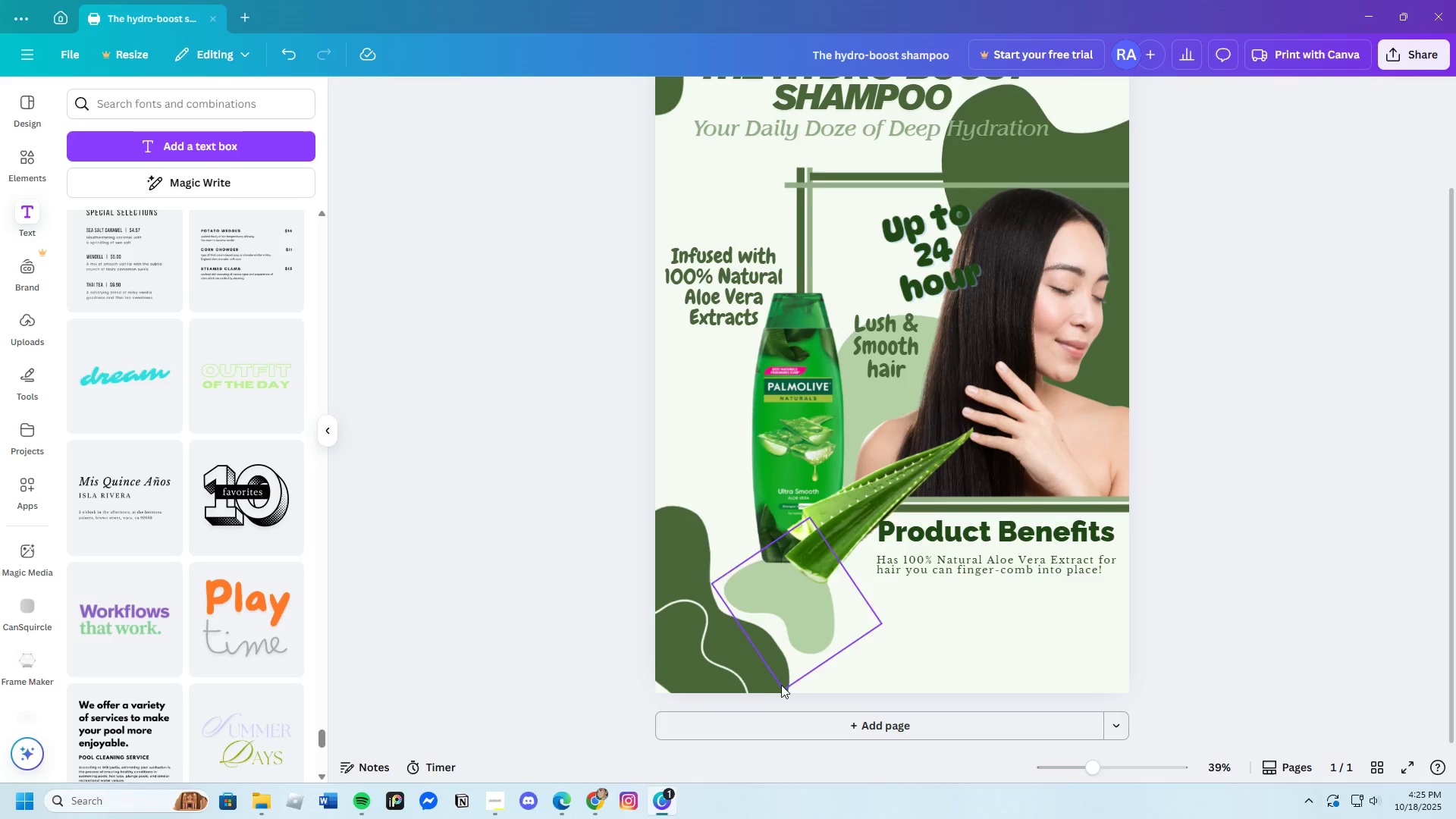 
left_click([565, 805])
 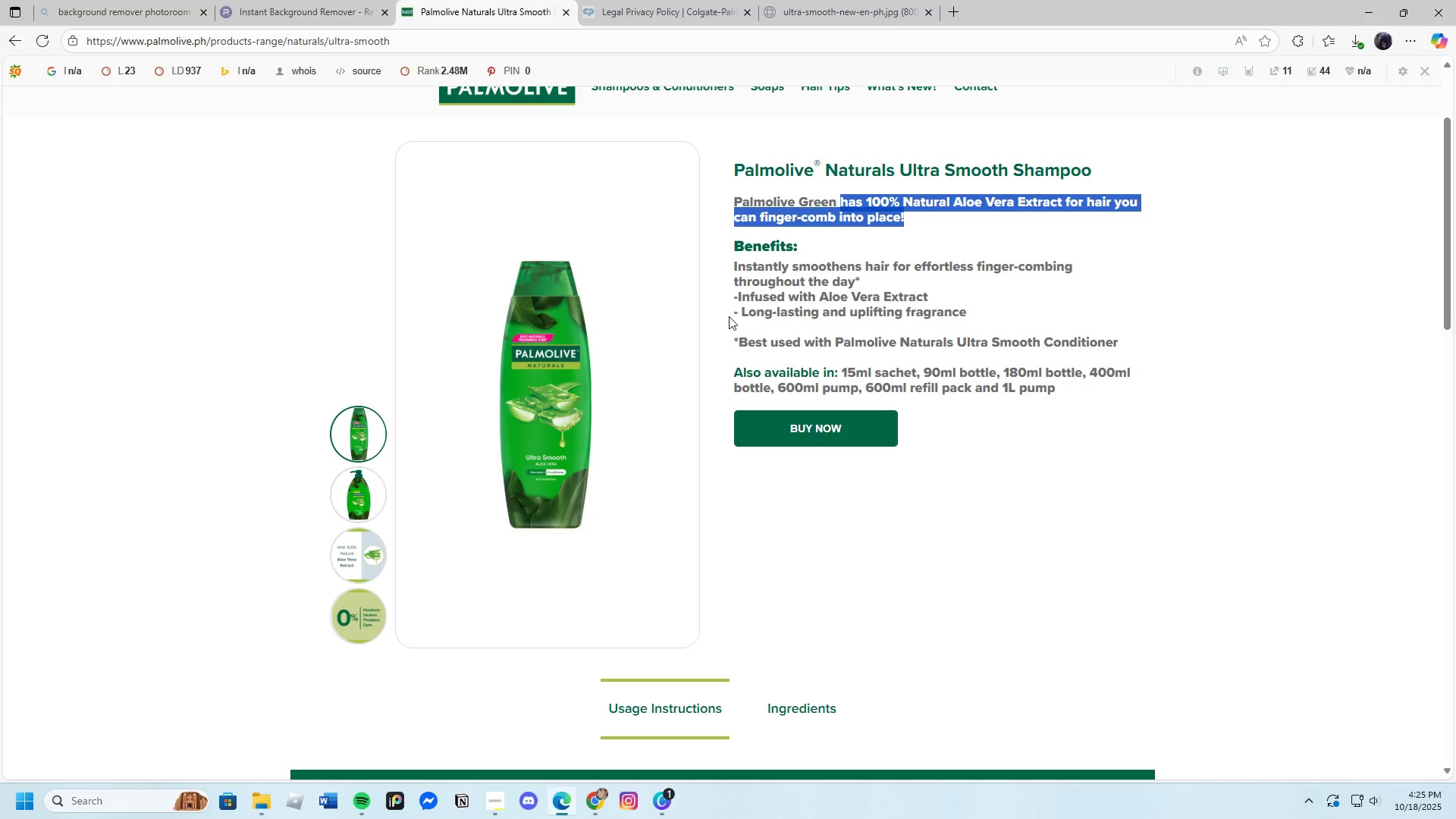 
left_click_drag(start_coordinate=[739, 312], to_coordinate=[989, 313])
 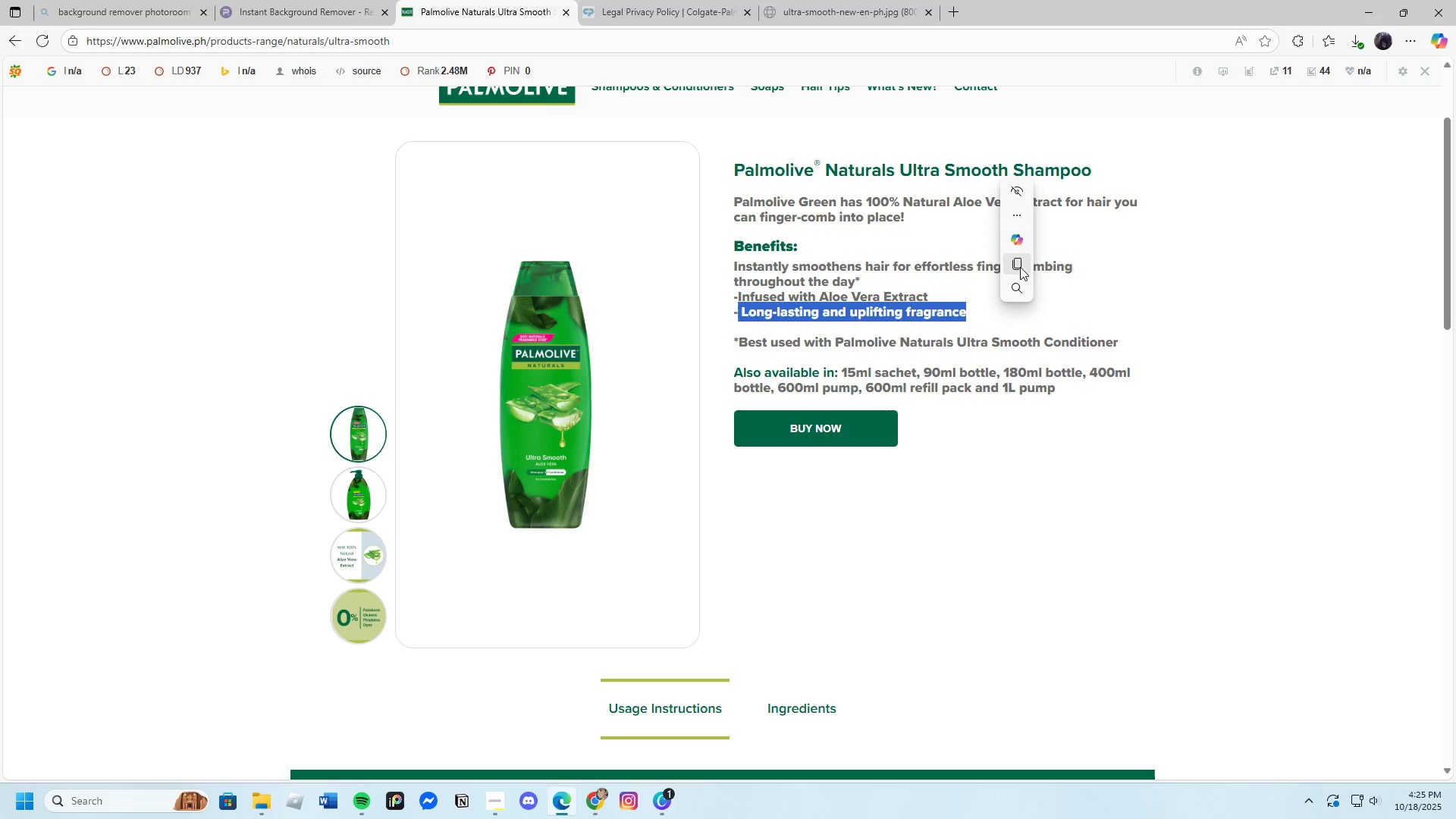 
left_click_drag(start_coordinate=[1023, 265], to_coordinate=[1025, 262])
 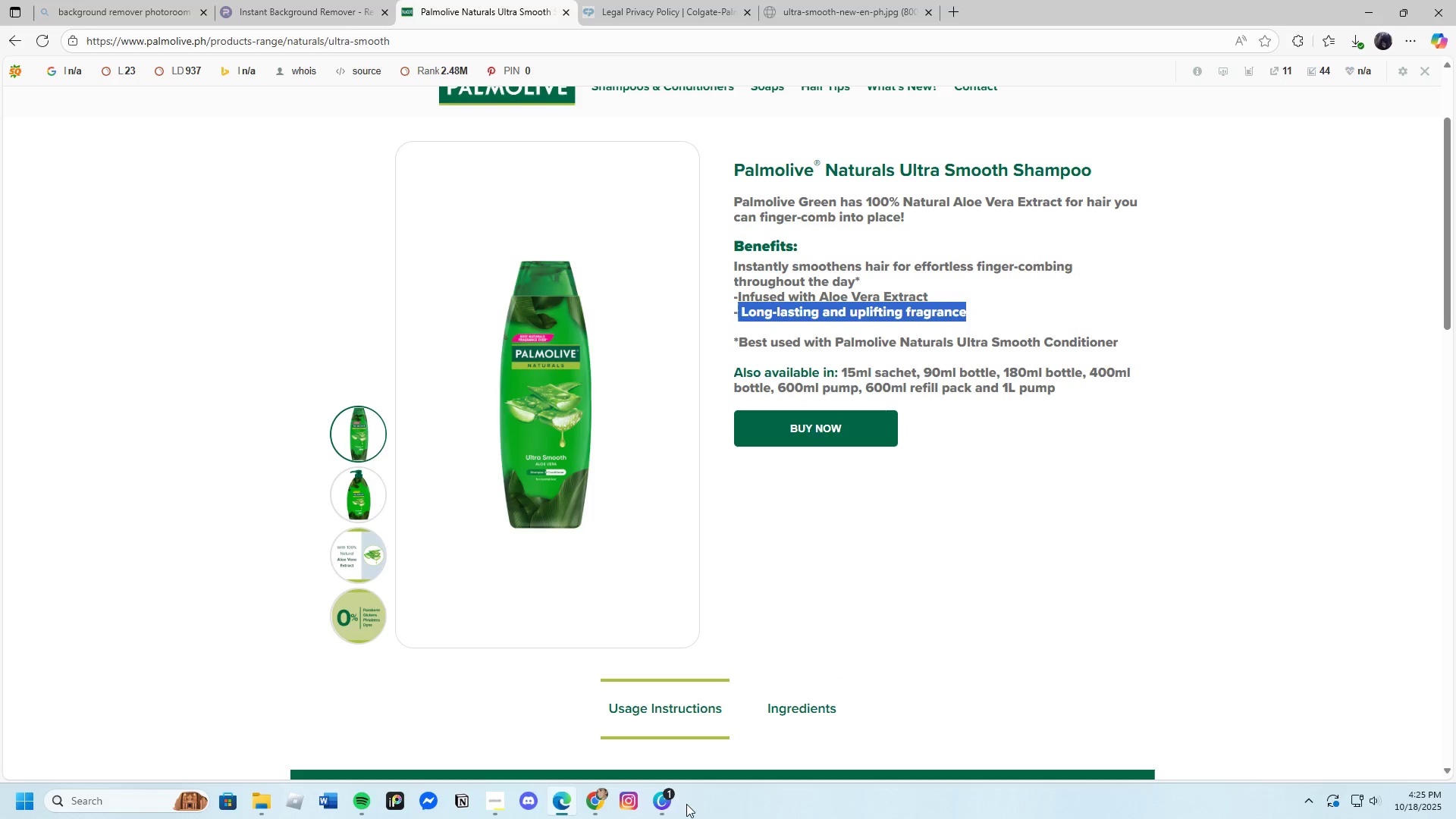 
left_click([667, 803])
 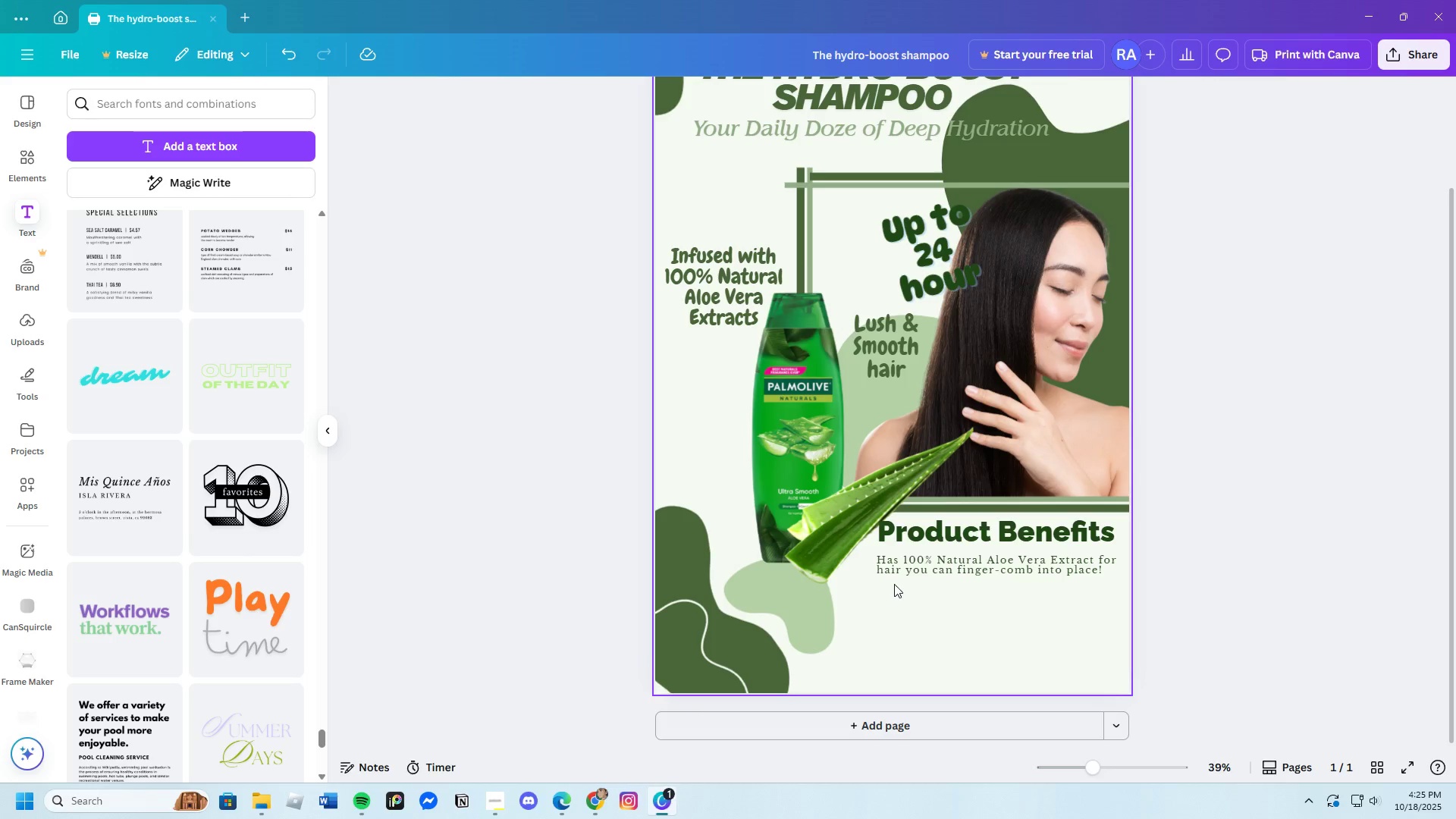 
left_click([895, 582])
 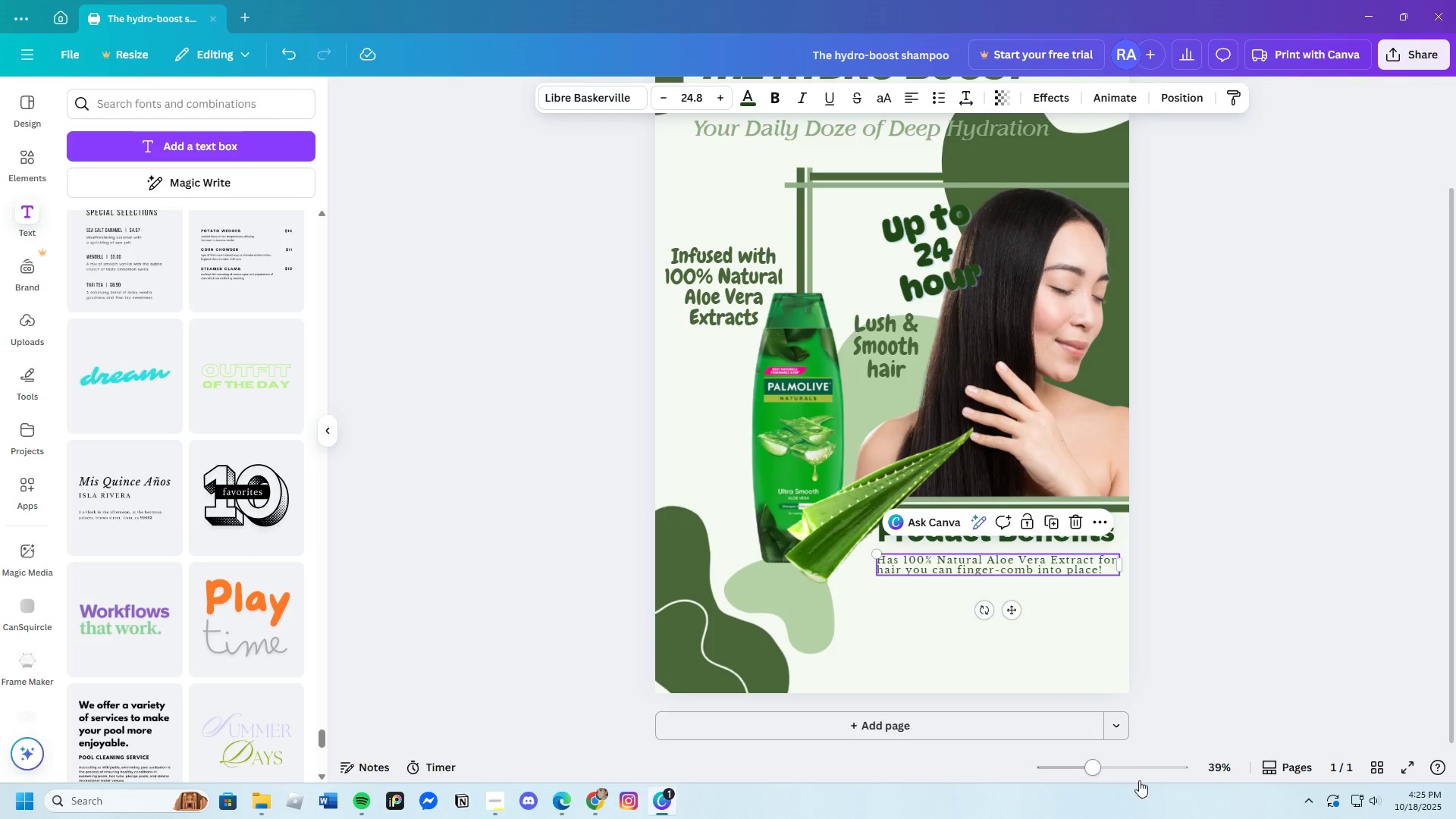 
left_click_drag(start_coordinate=[1086, 774], to_coordinate=[1103, 774])
 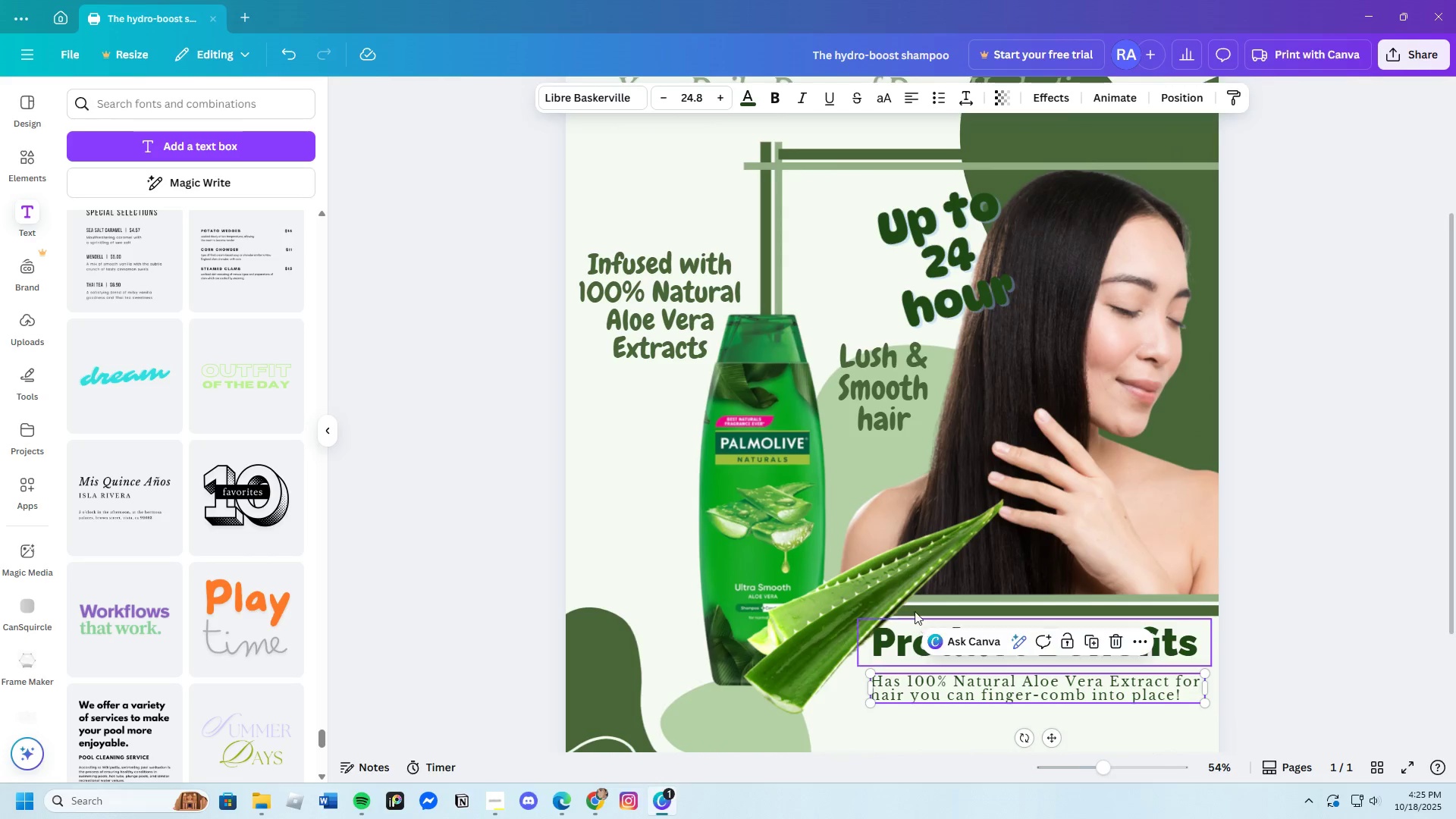 
scroll: coordinate [910, 604], scroll_direction: down, amount: 3.0
 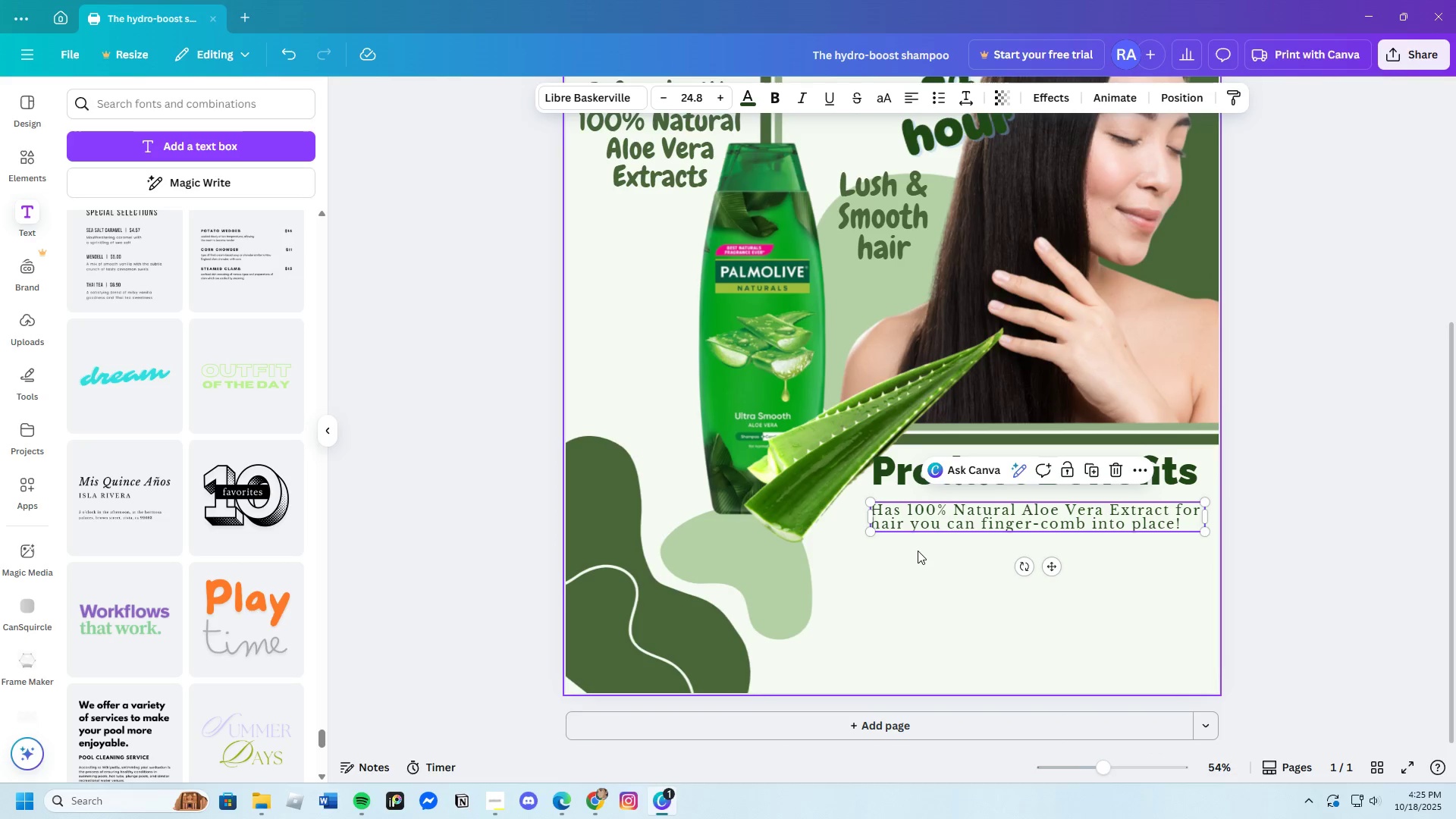 
key(Control+C)
 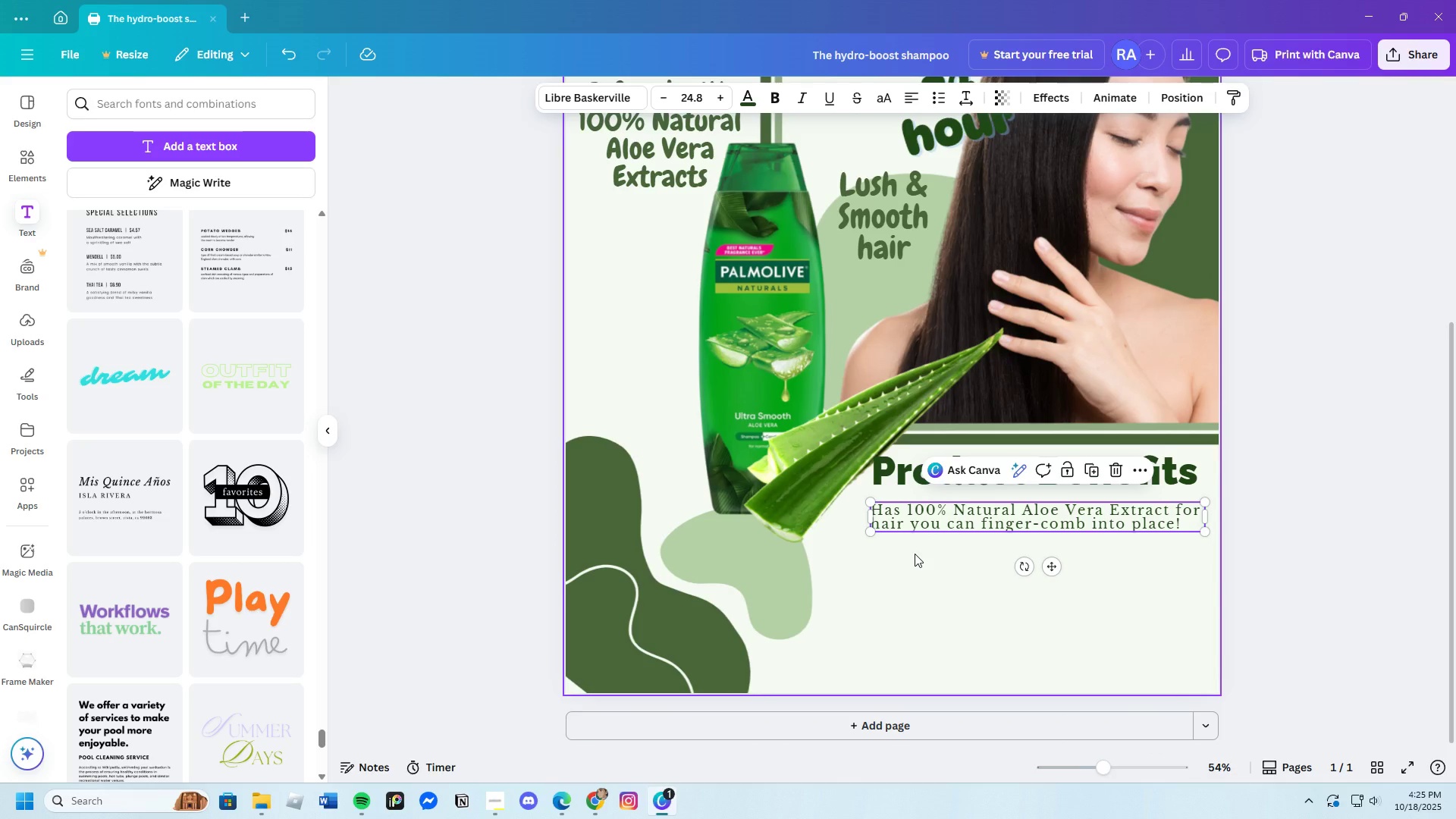 
key(Control+V)
 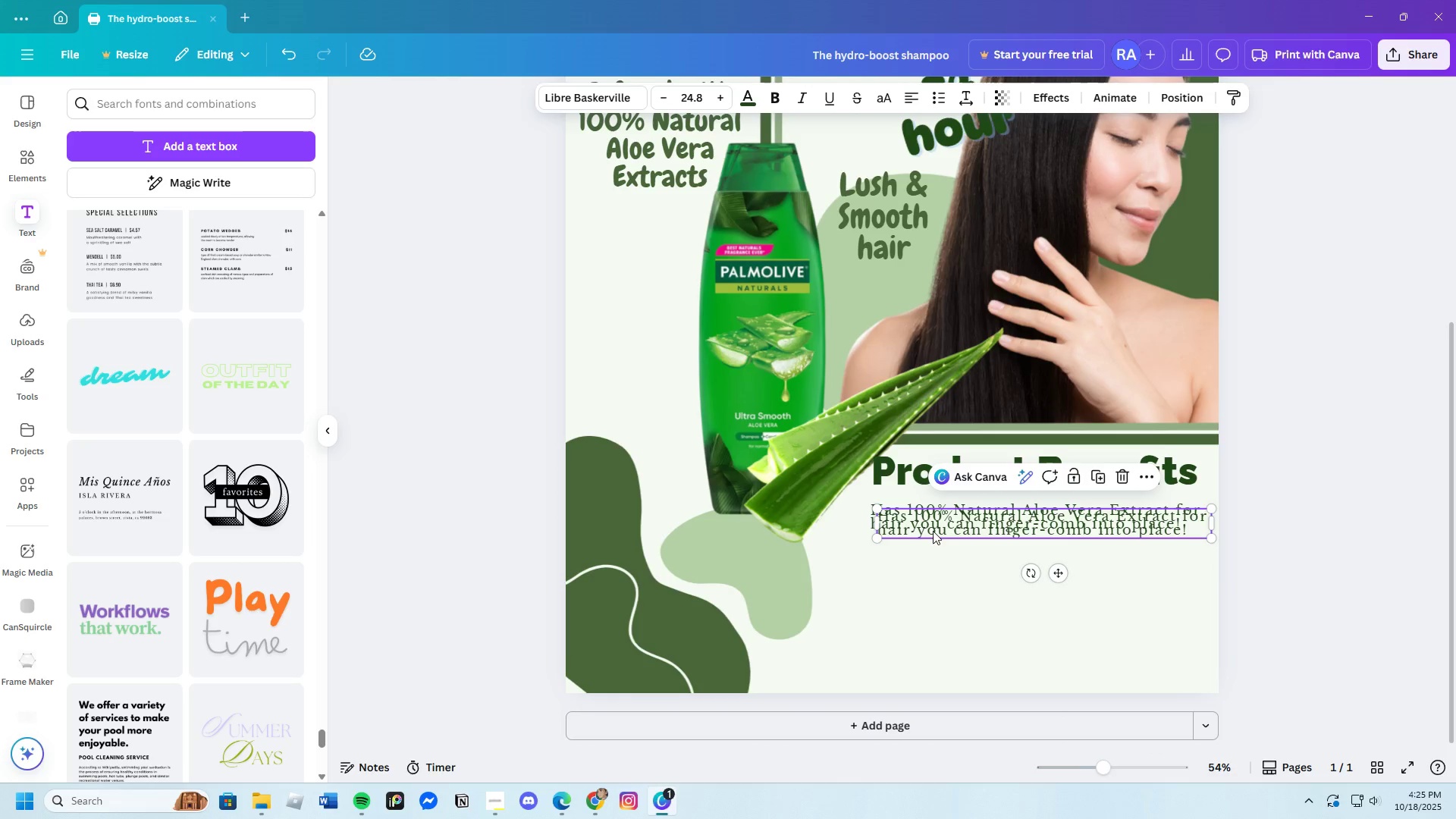 
left_click_drag(start_coordinate=[933, 531], to_coordinate=[929, 568])
 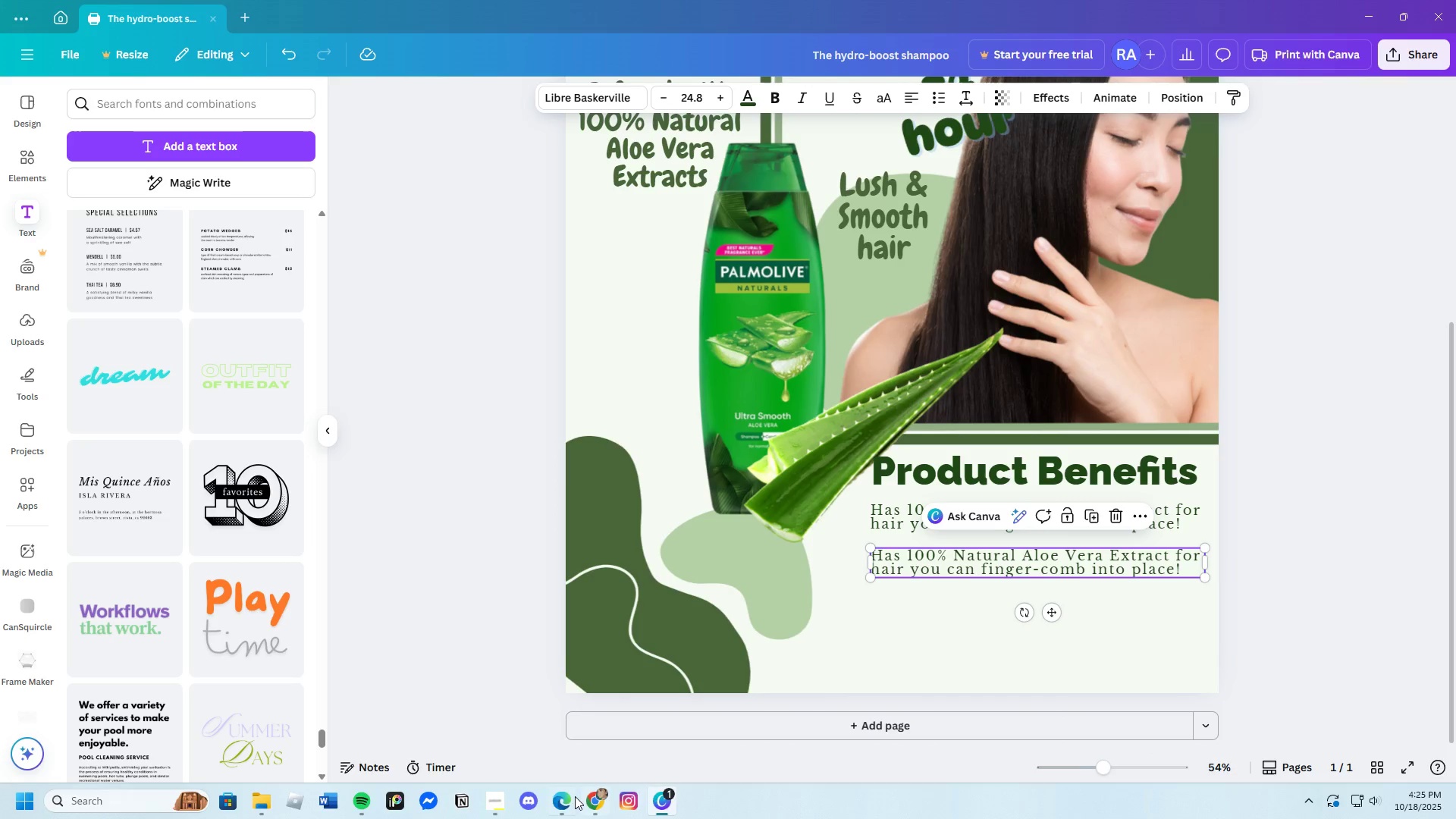 
left_click([560, 802])
 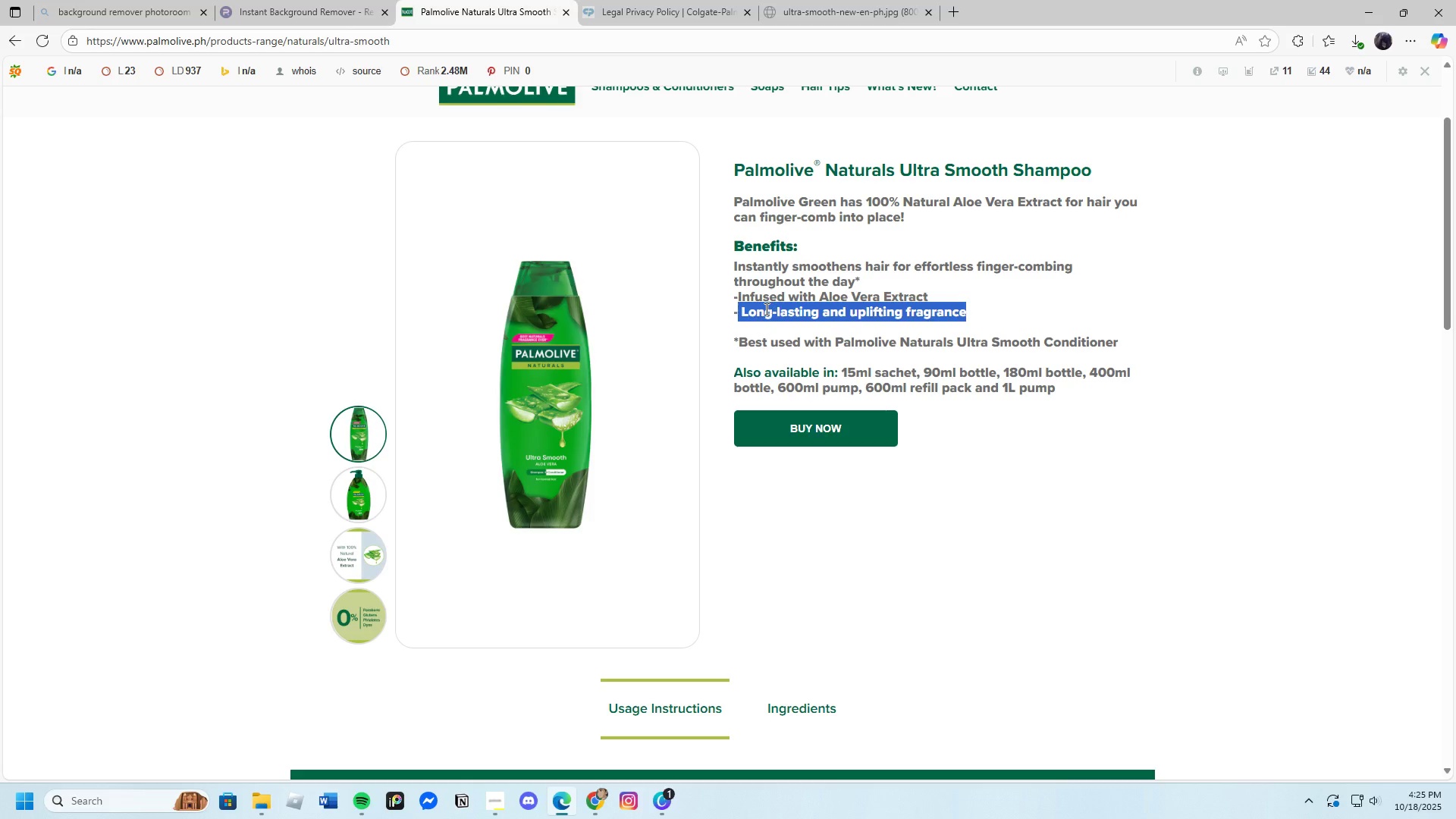 
right_click([765, 310])
 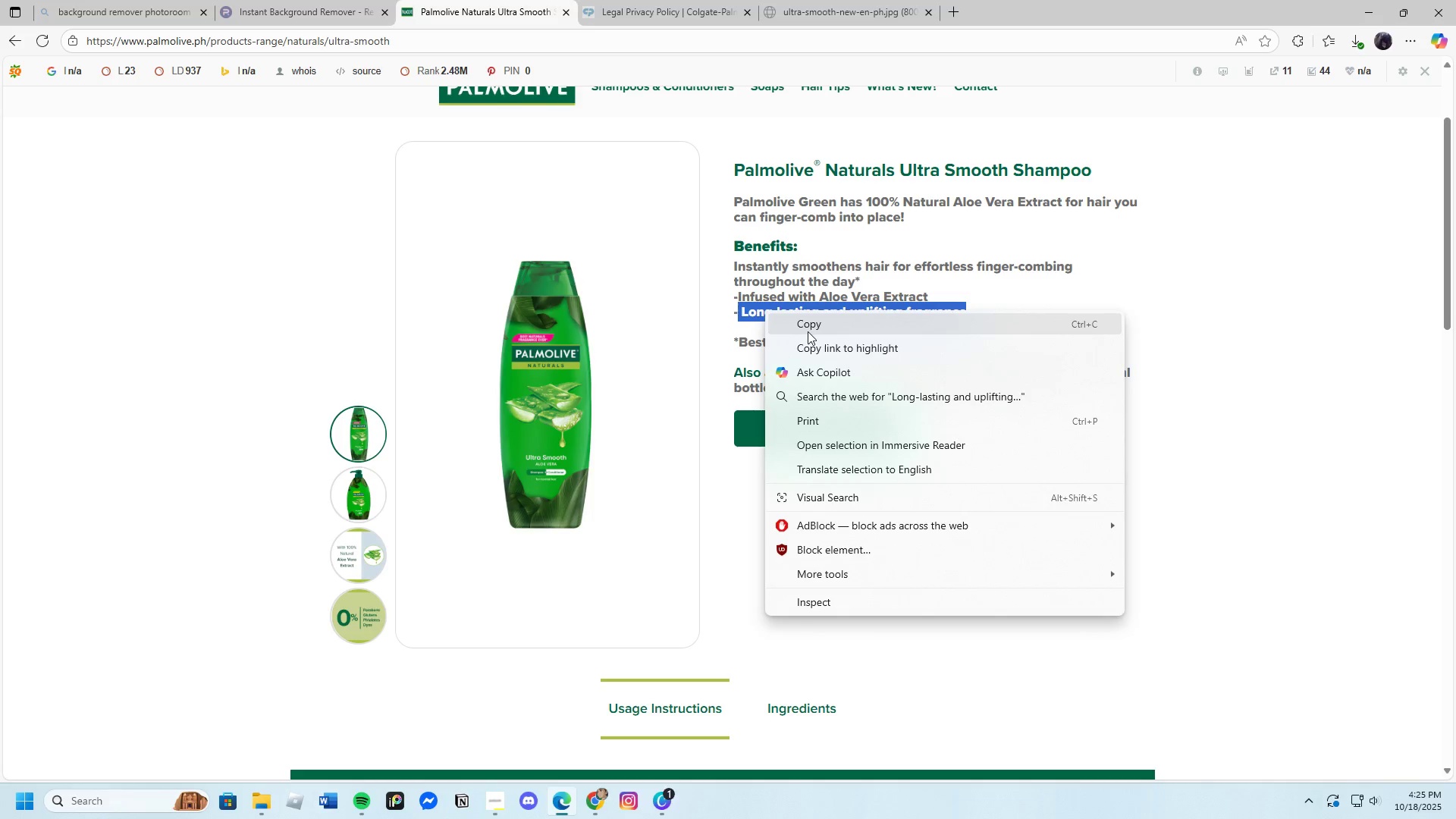 
left_click([808, 326])
 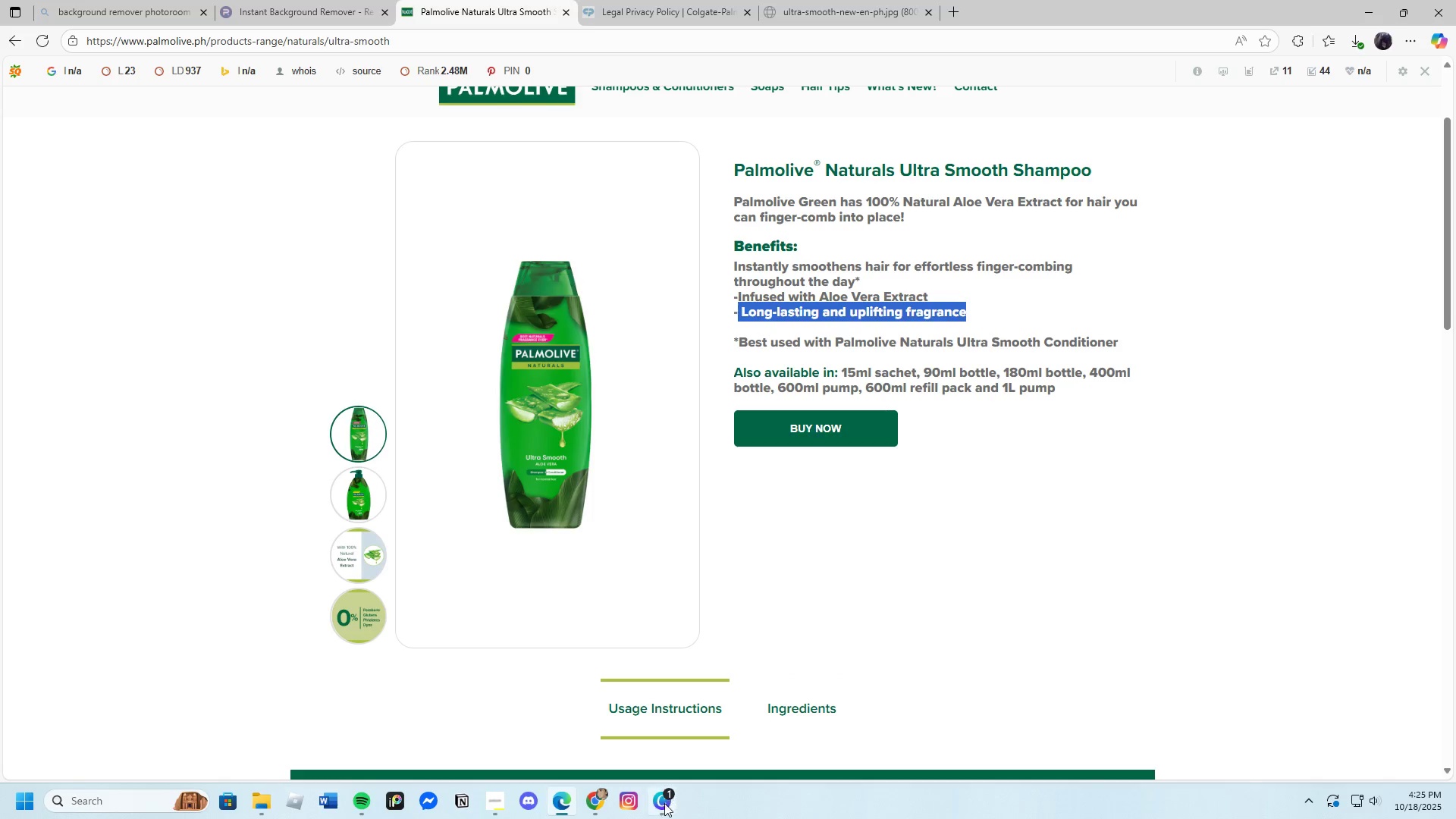 
left_click([664, 803])
 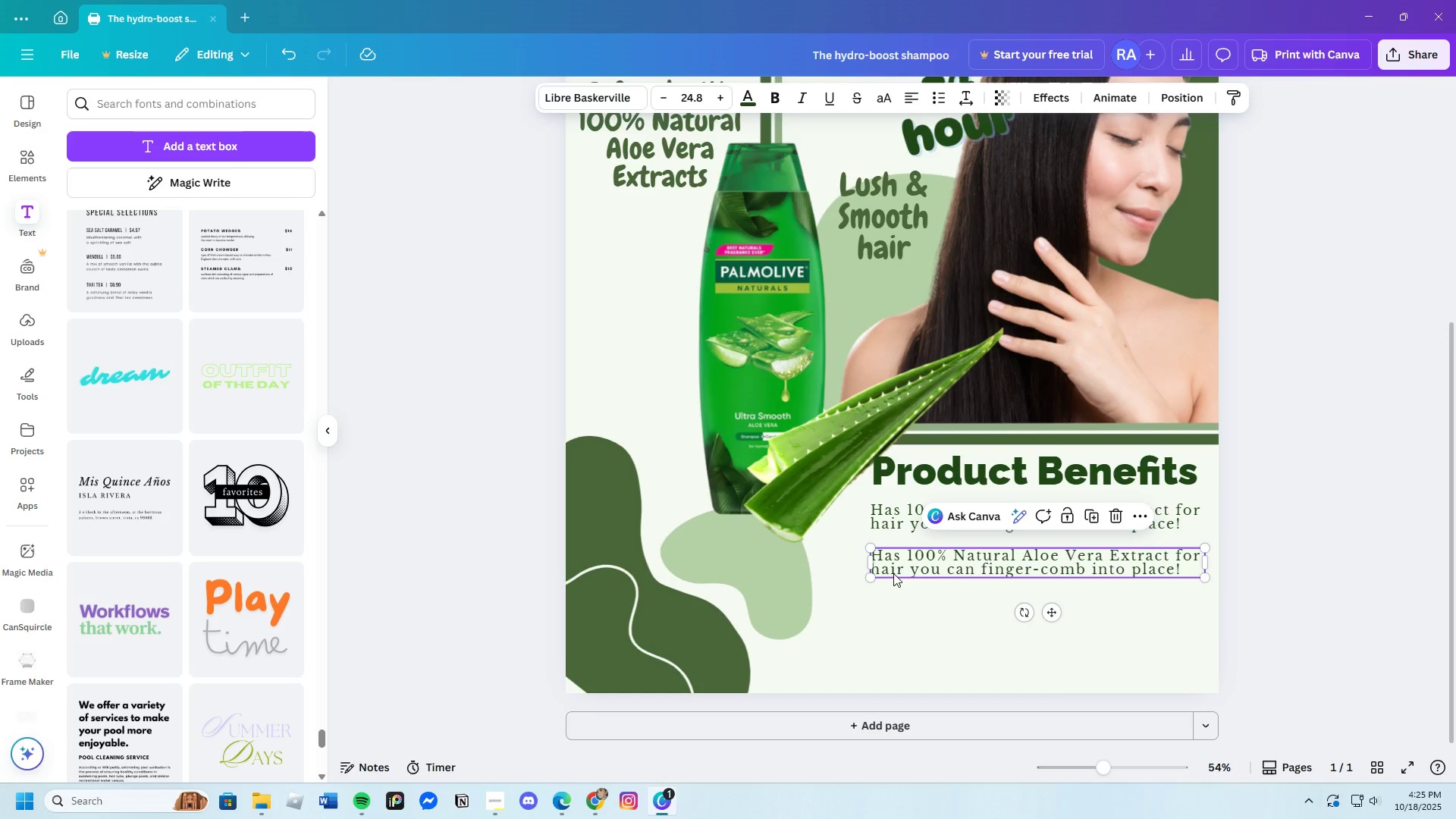 
left_click([884, 562])
 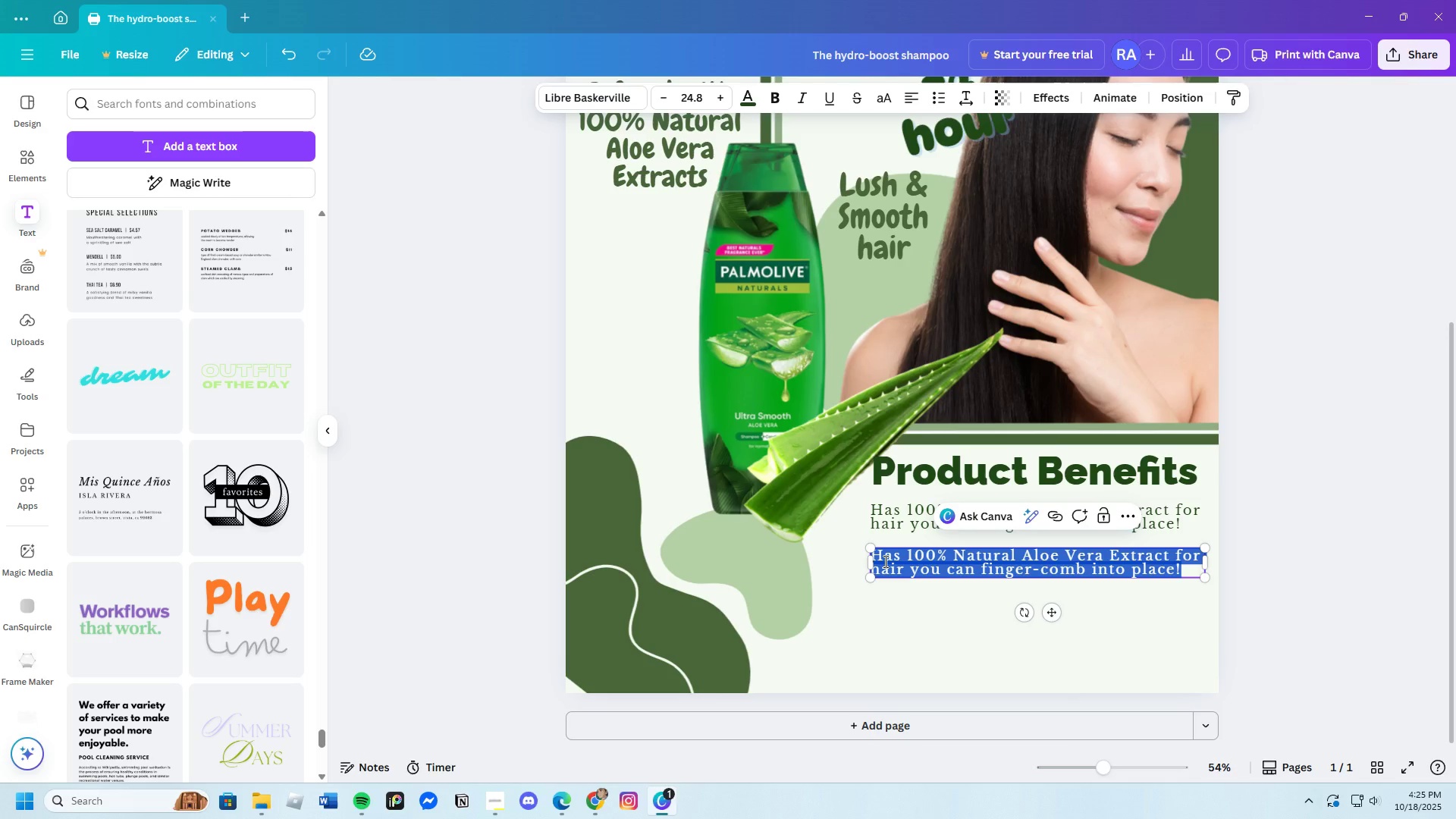 
key(Backspace)
 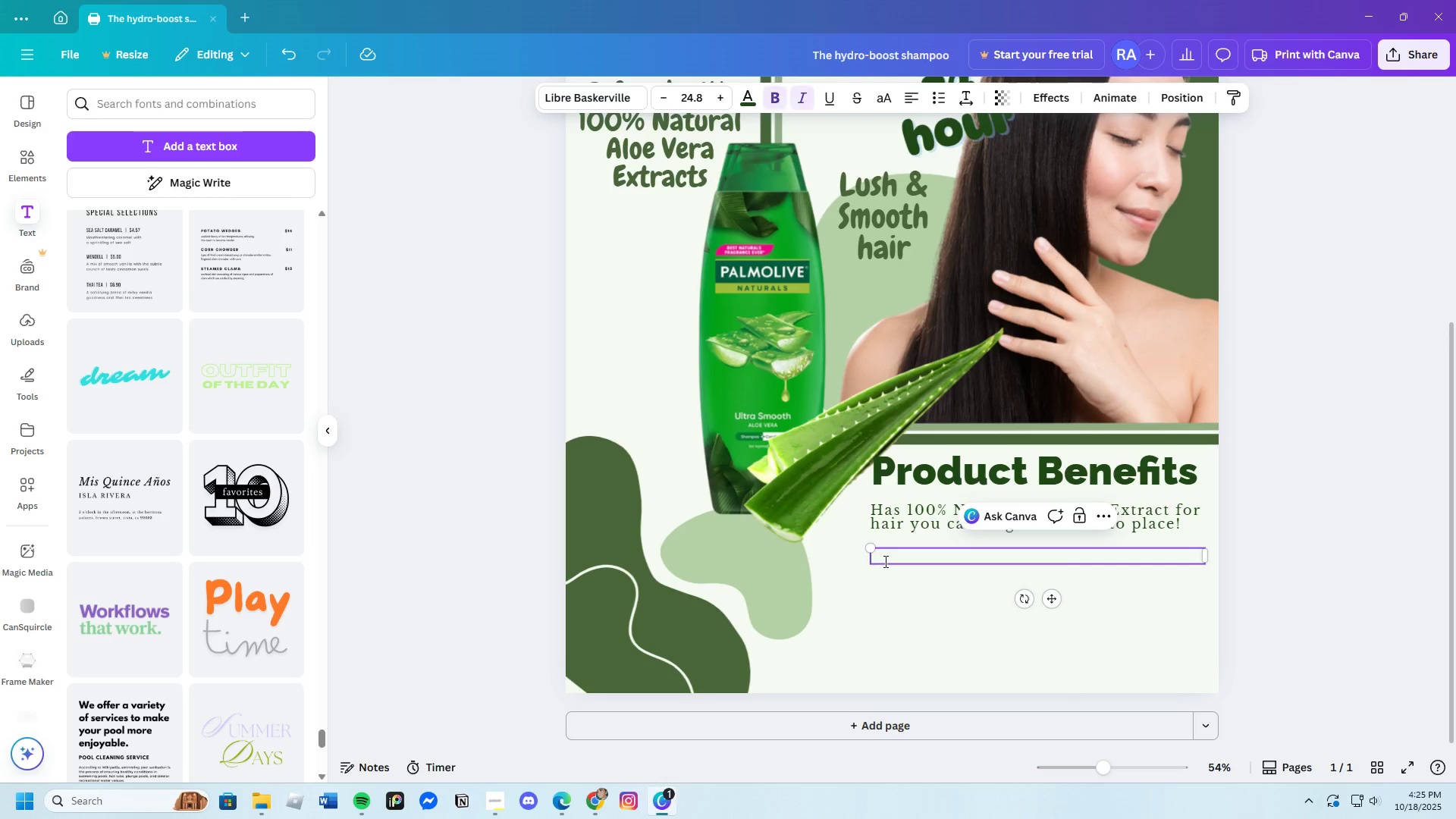 
key(Control+V)
 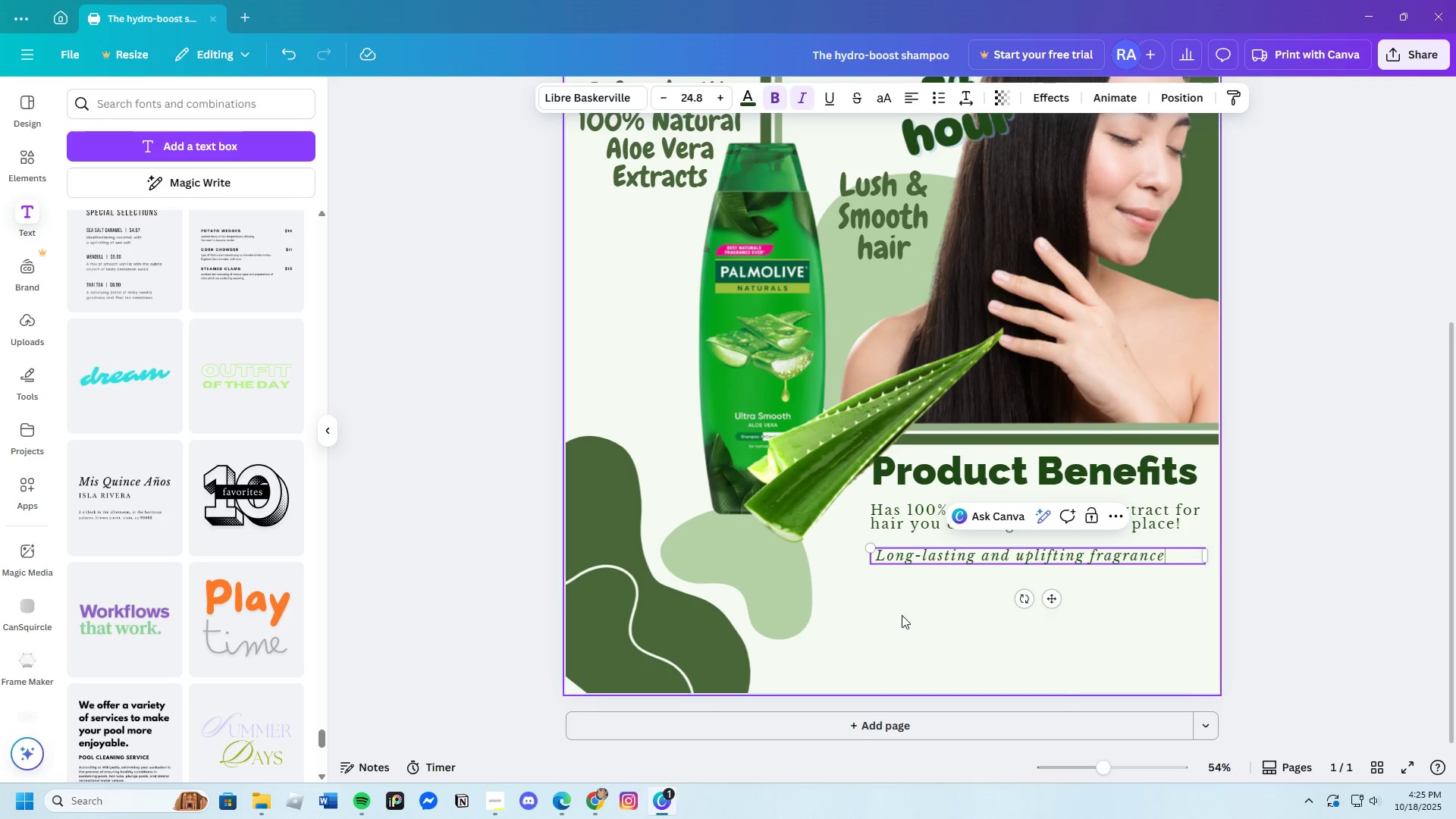 
left_click([927, 616])
 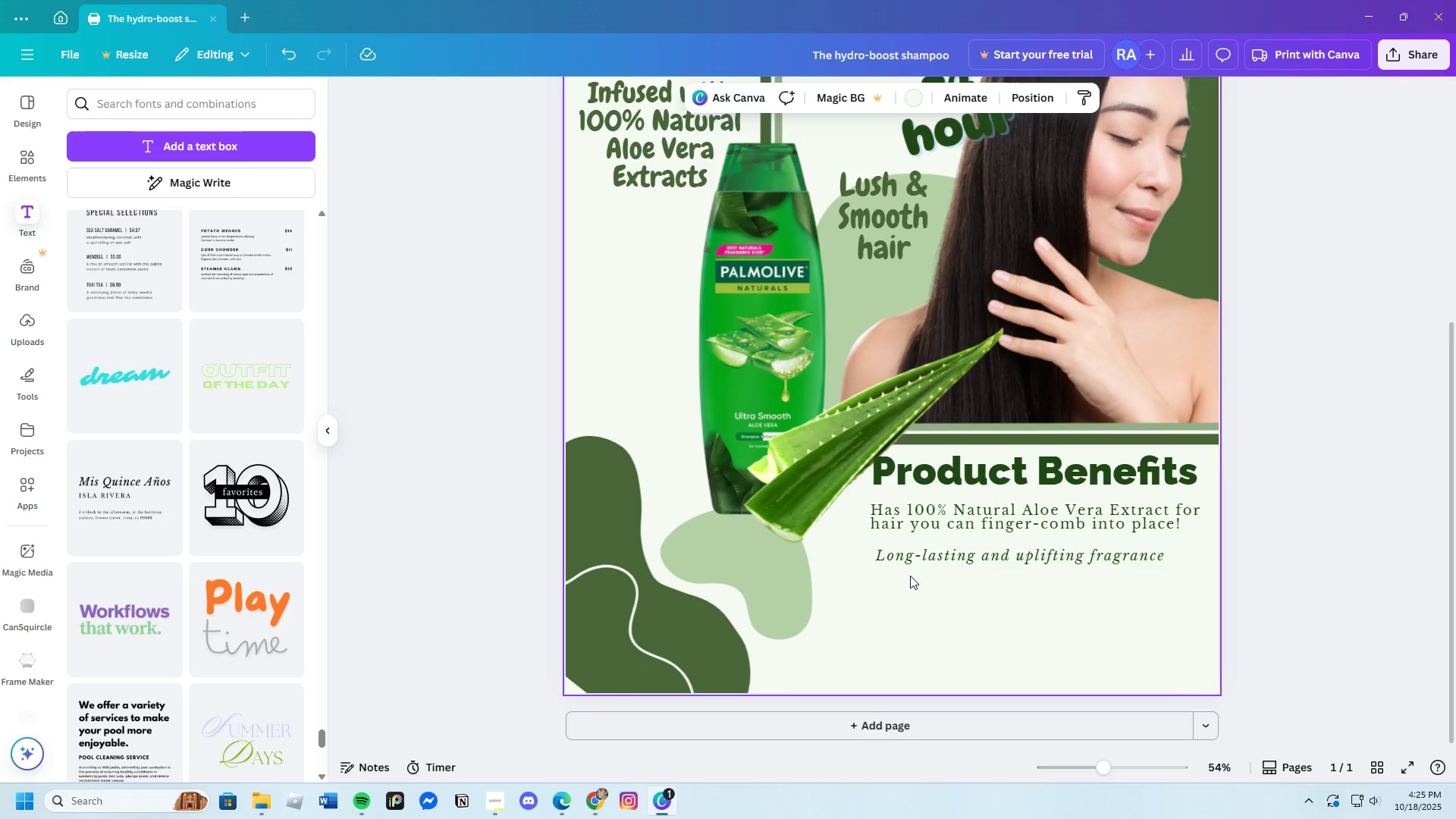 
left_click([892, 559])
 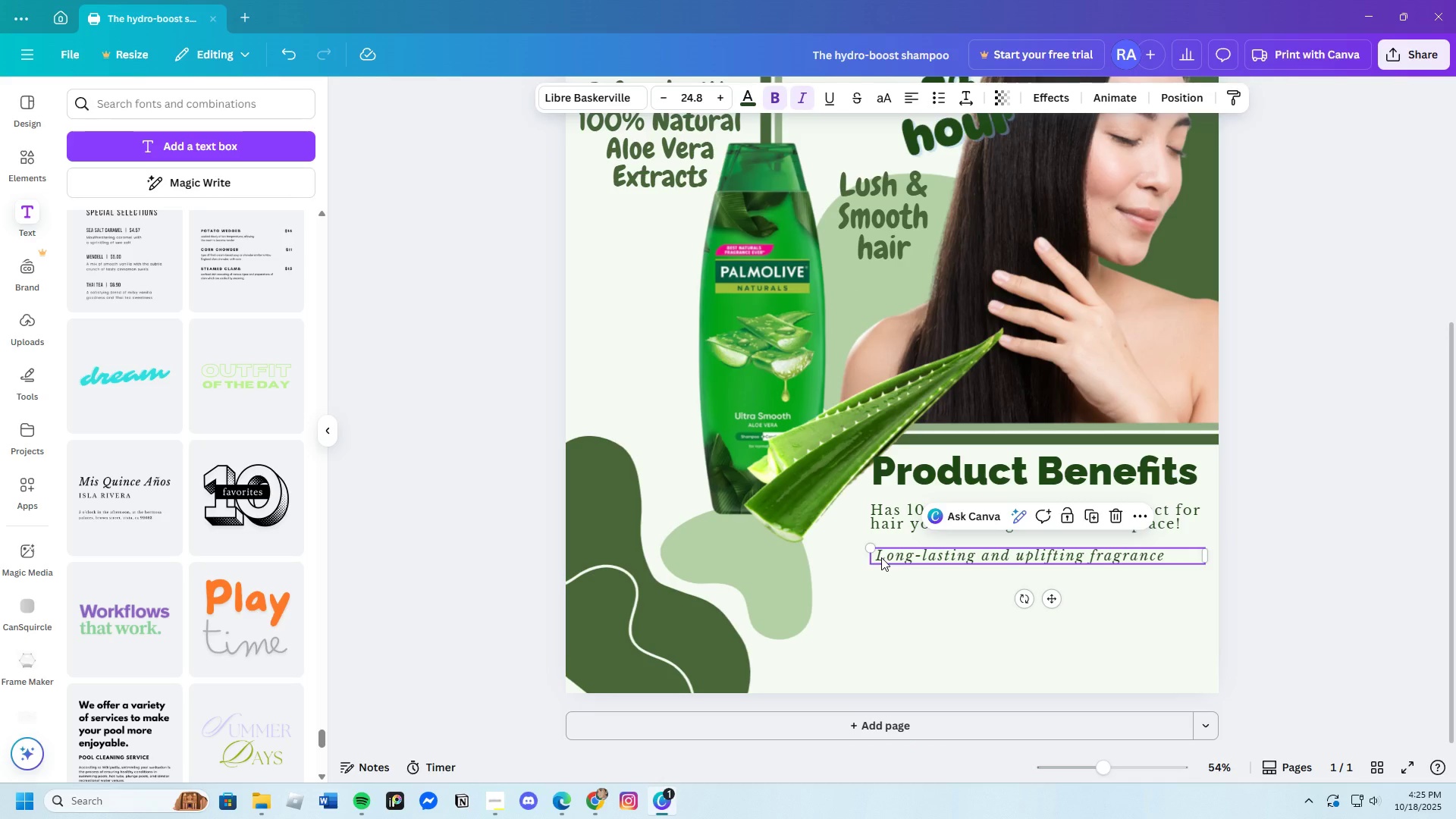 
left_click([881, 557])
 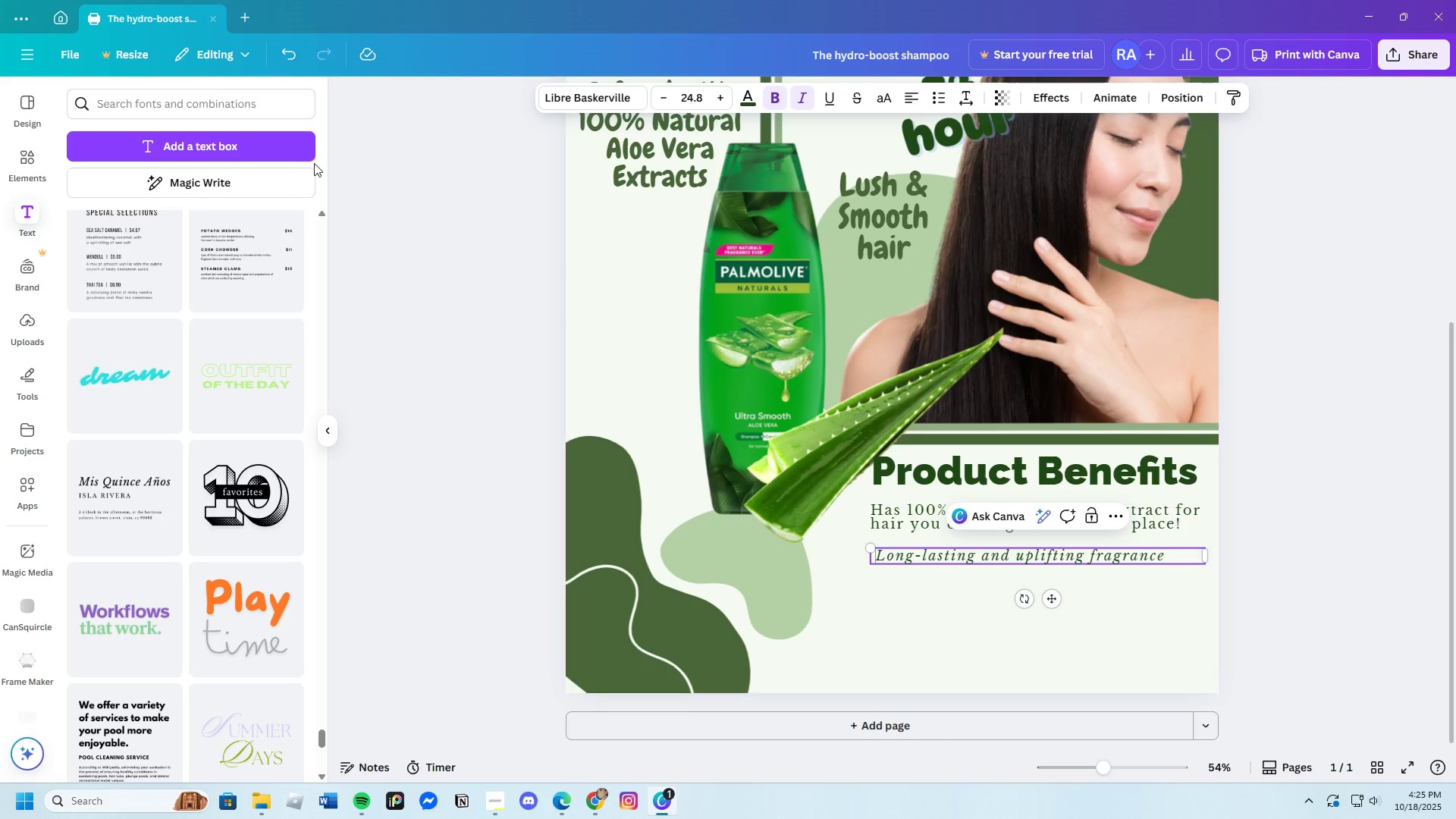 
left_click([275, 58])
 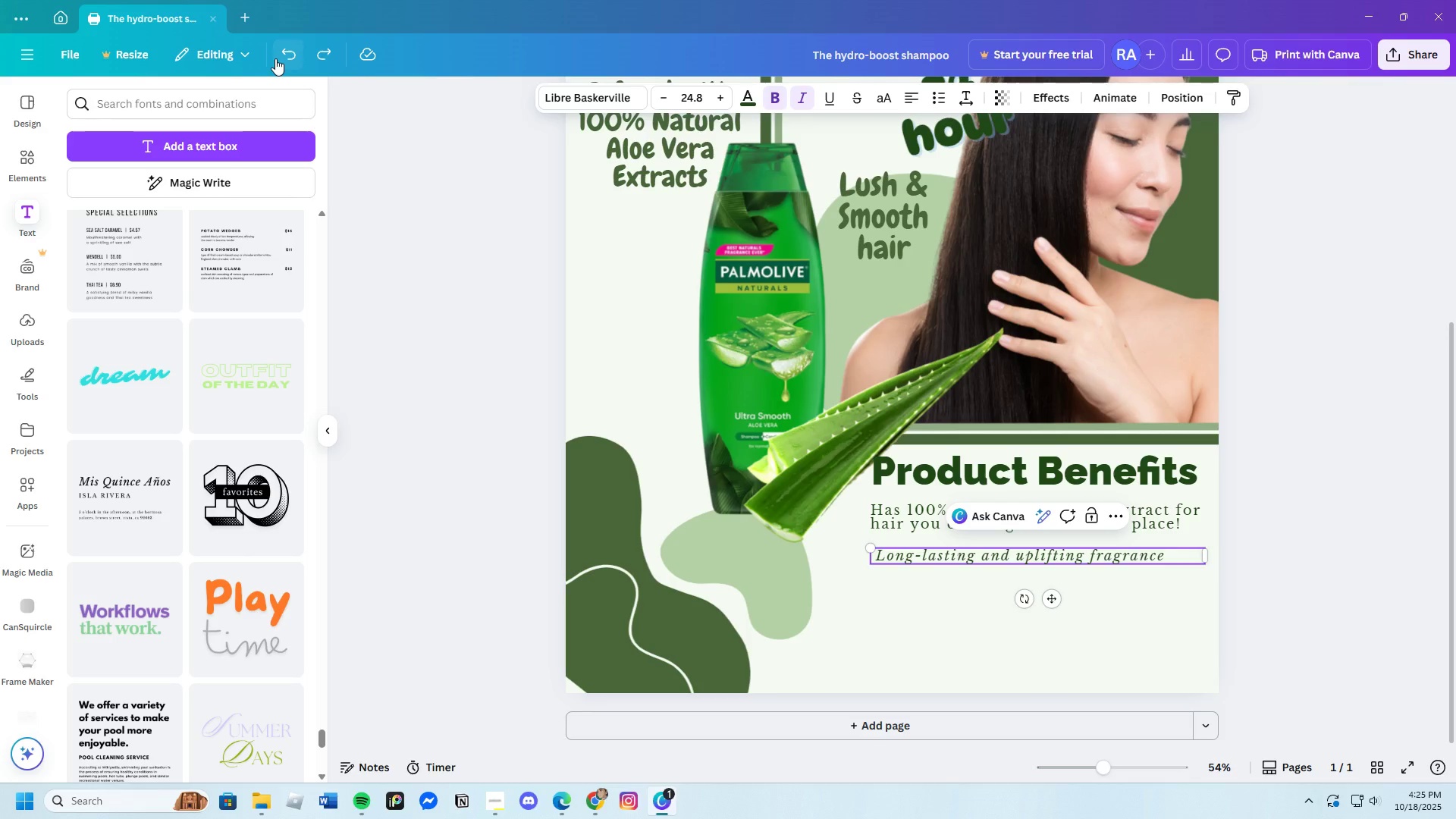 
left_click([275, 58])
 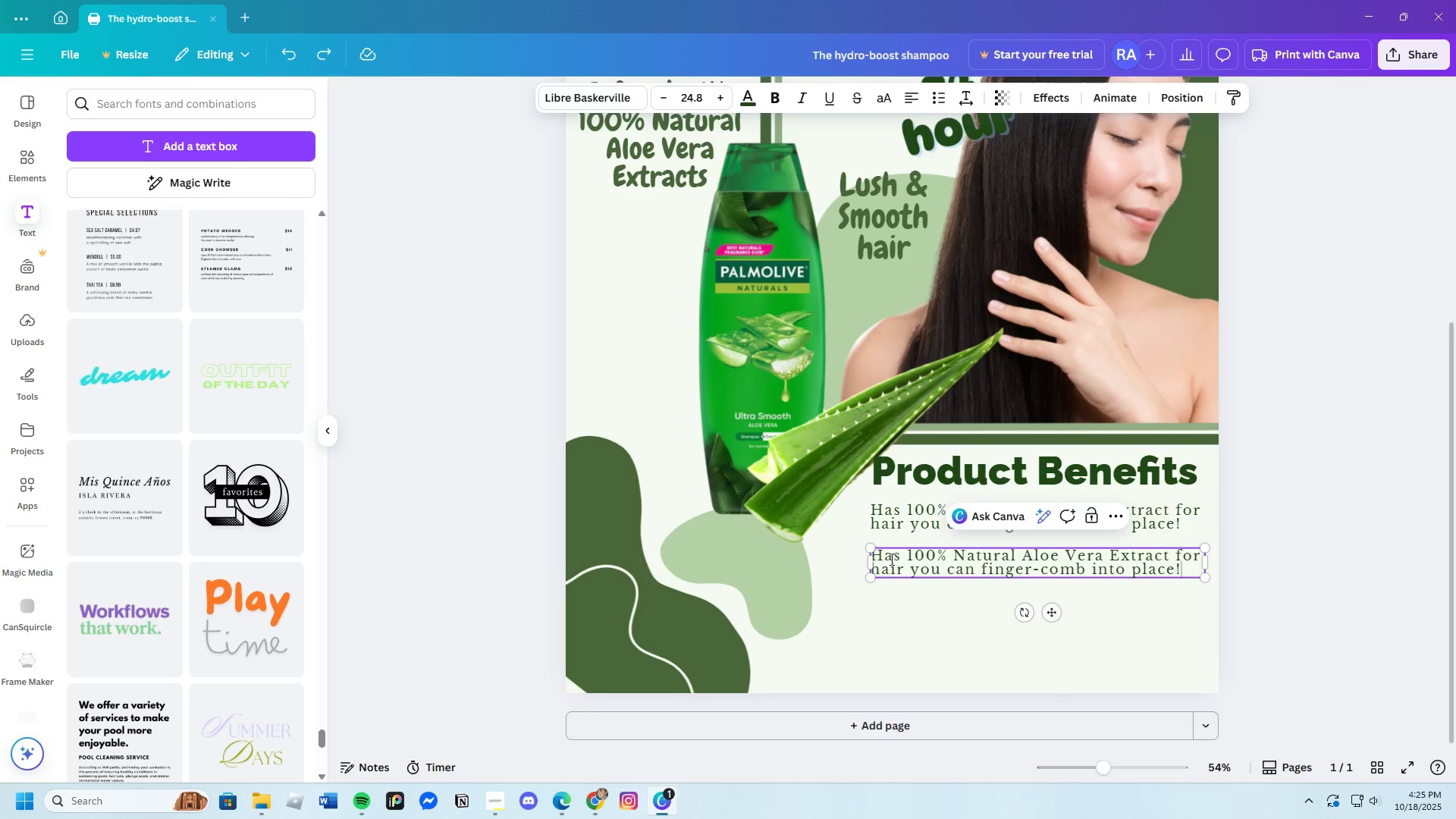 
left_click_drag(start_coordinate=[885, 552], to_coordinate=[1182, 577])
 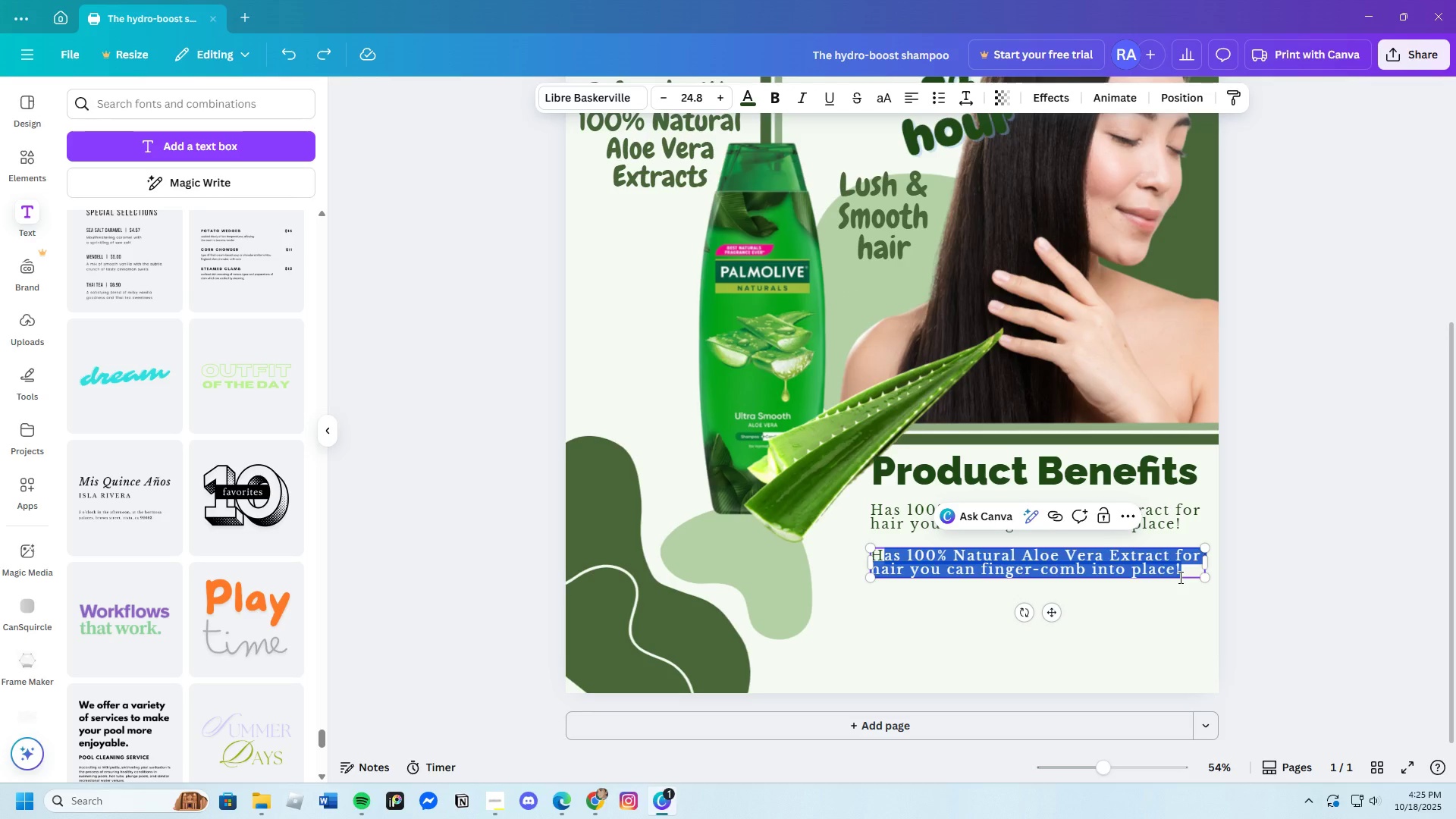 
key(Backspace)
 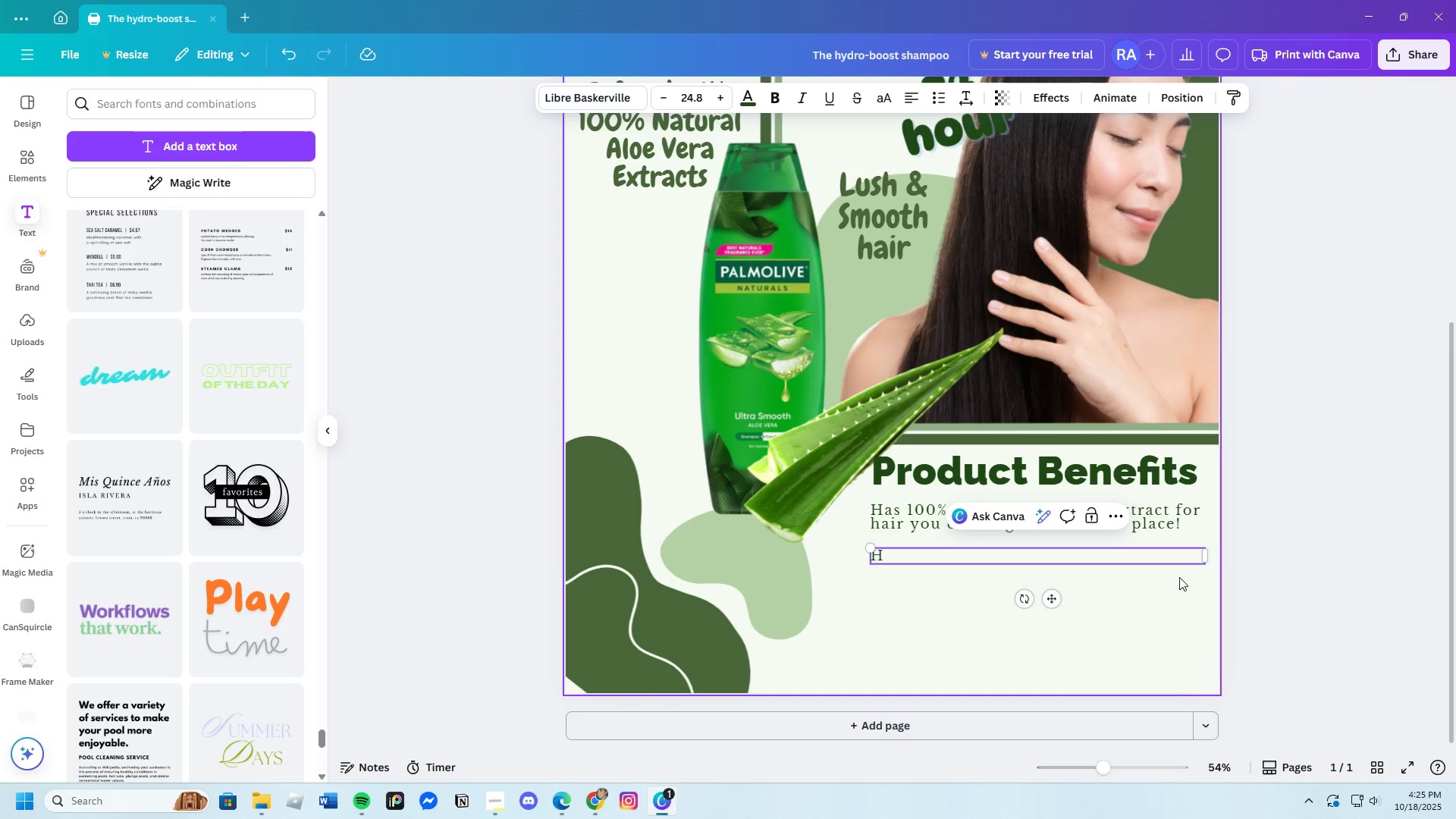 
key(Control+V)
 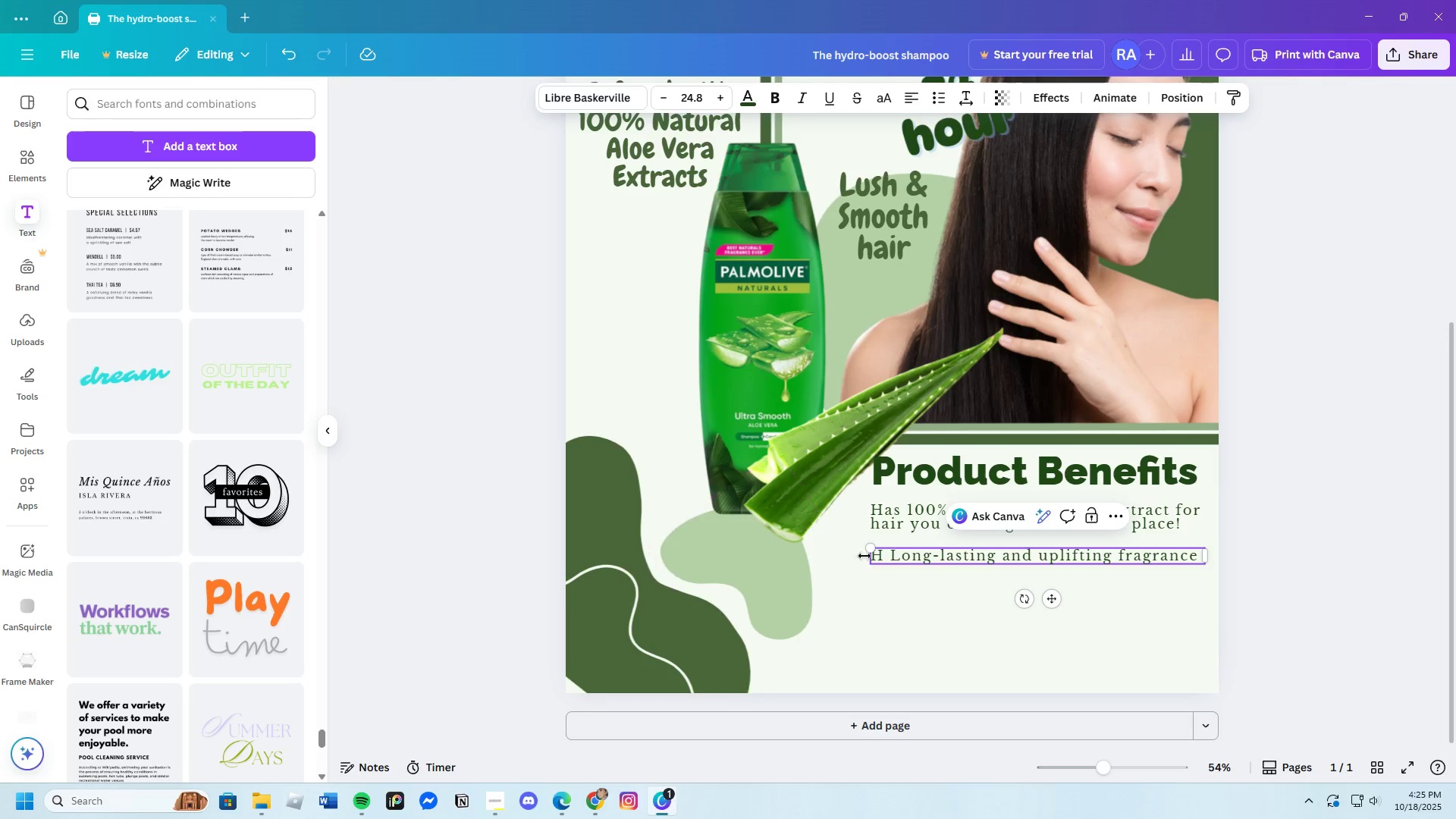 
left_click([890, 557])
 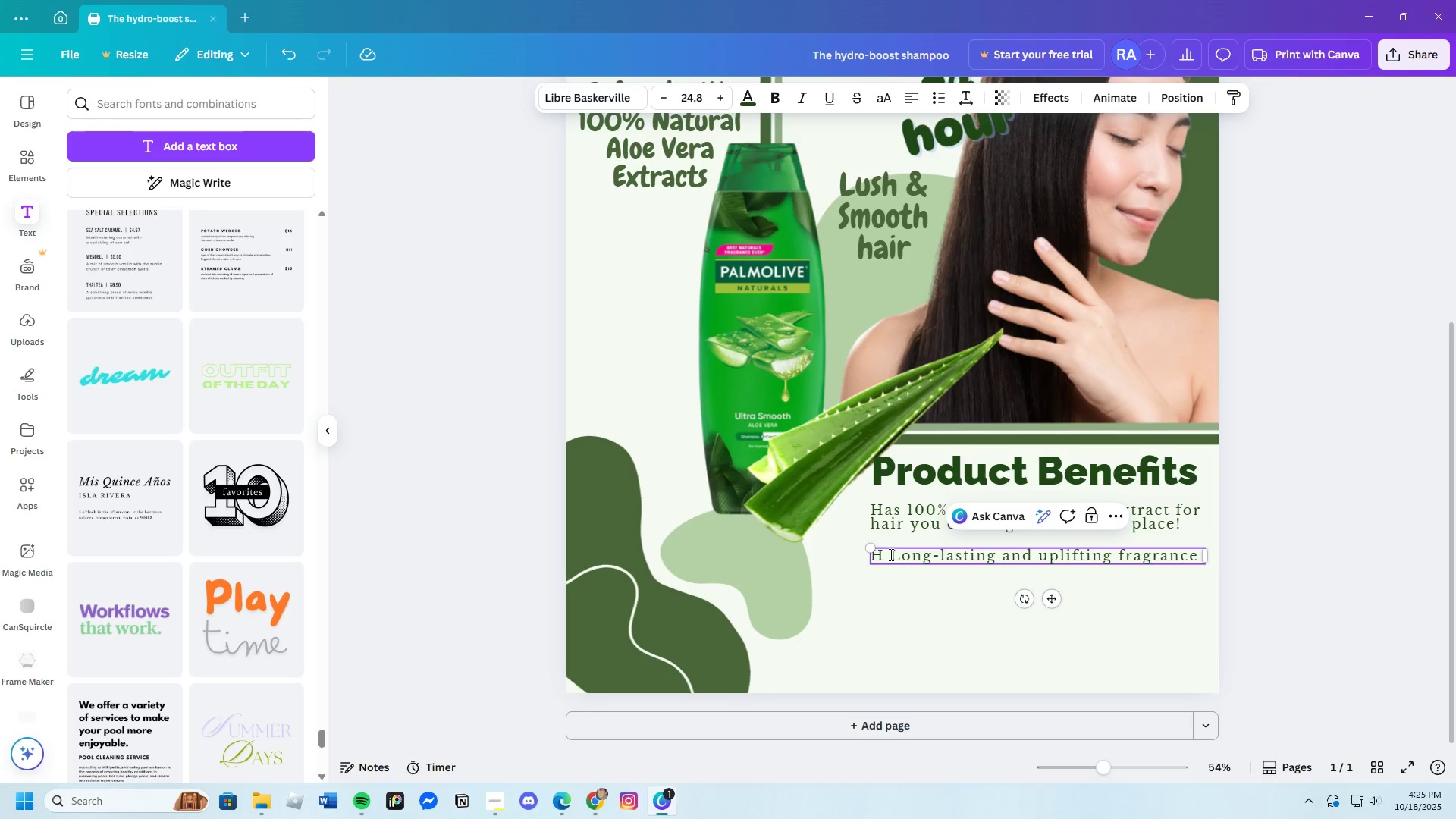 
key(Backspace)
 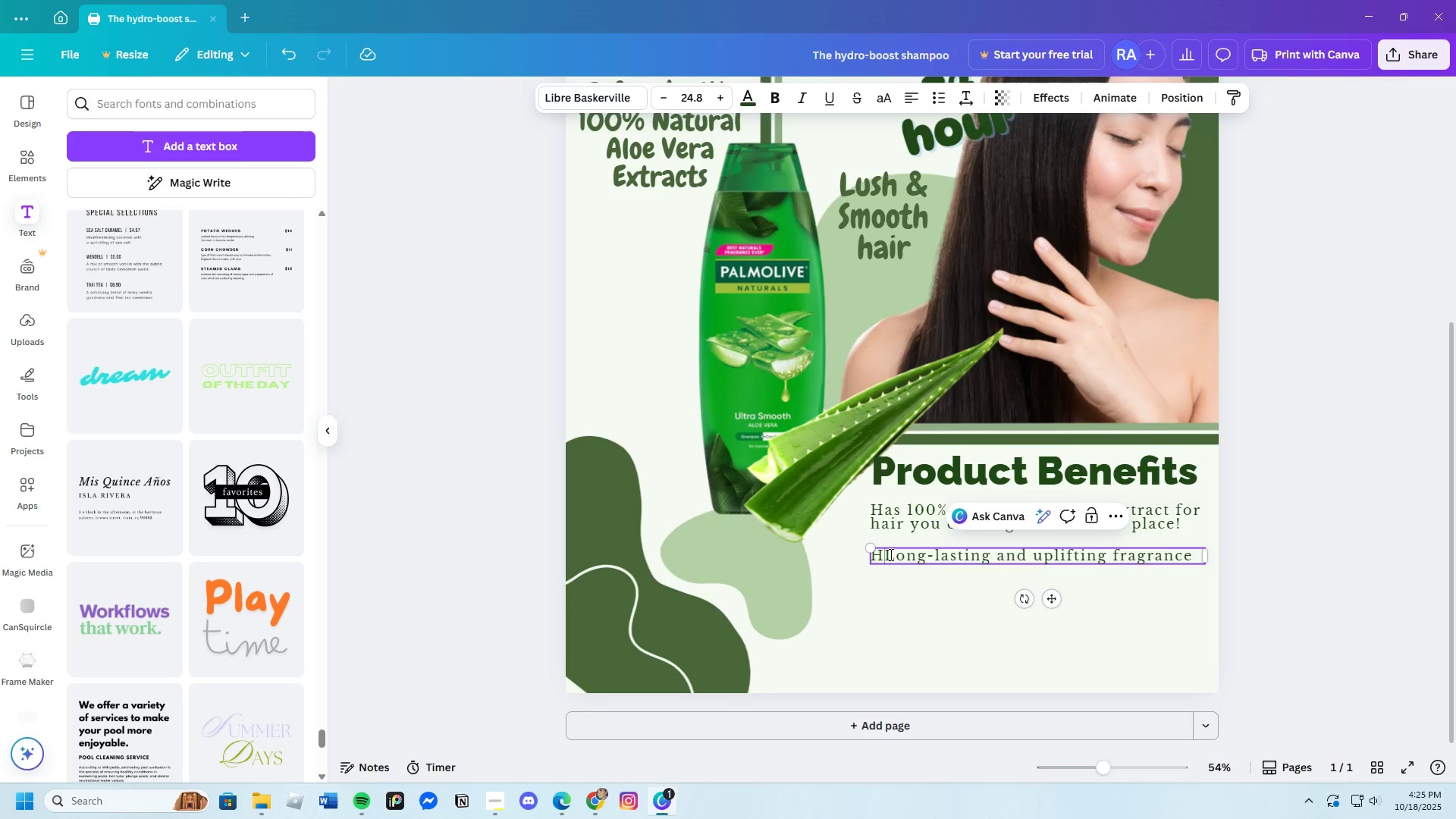 
key(Backspace)
 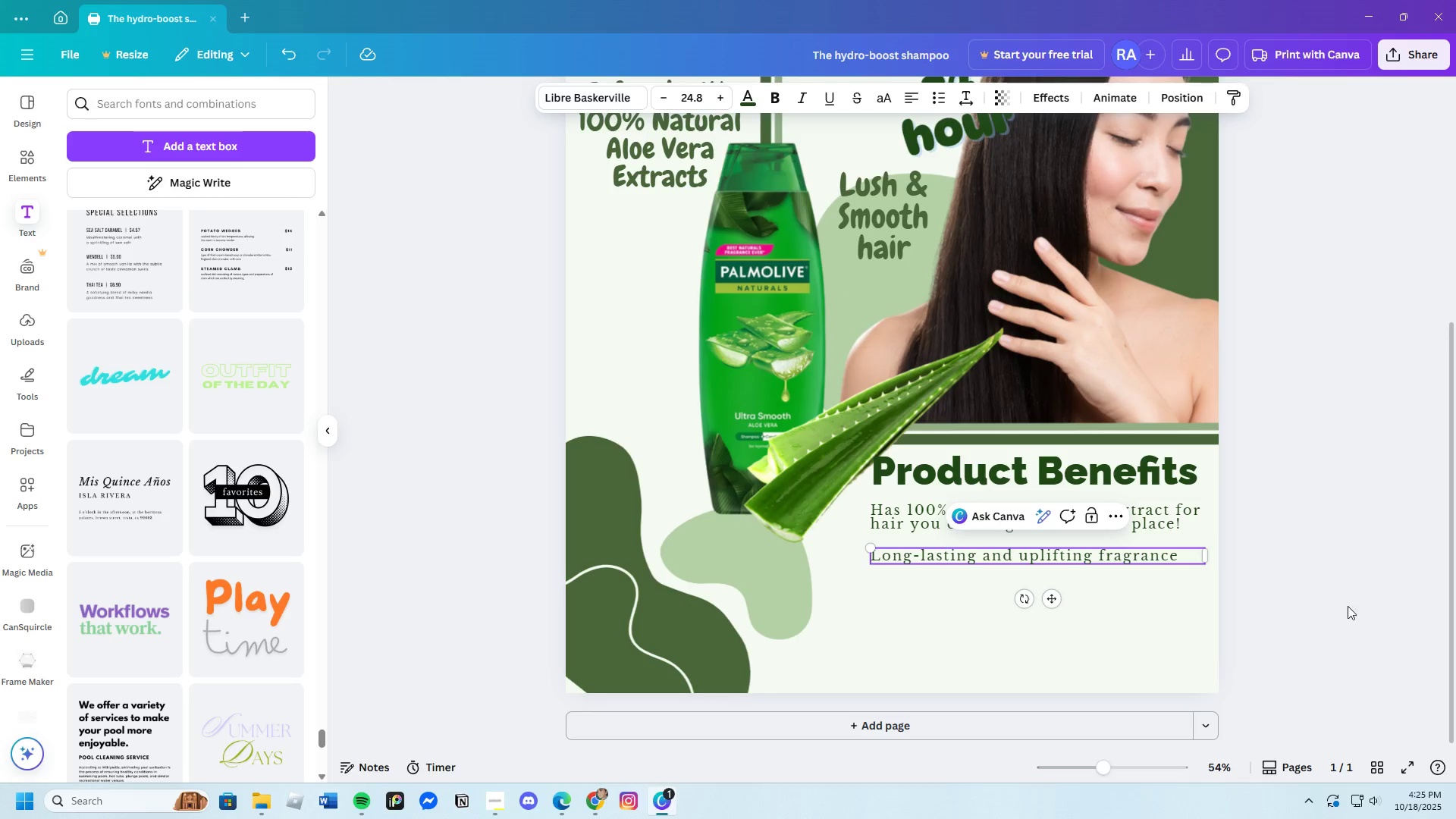 
left_click([1306, 592])
 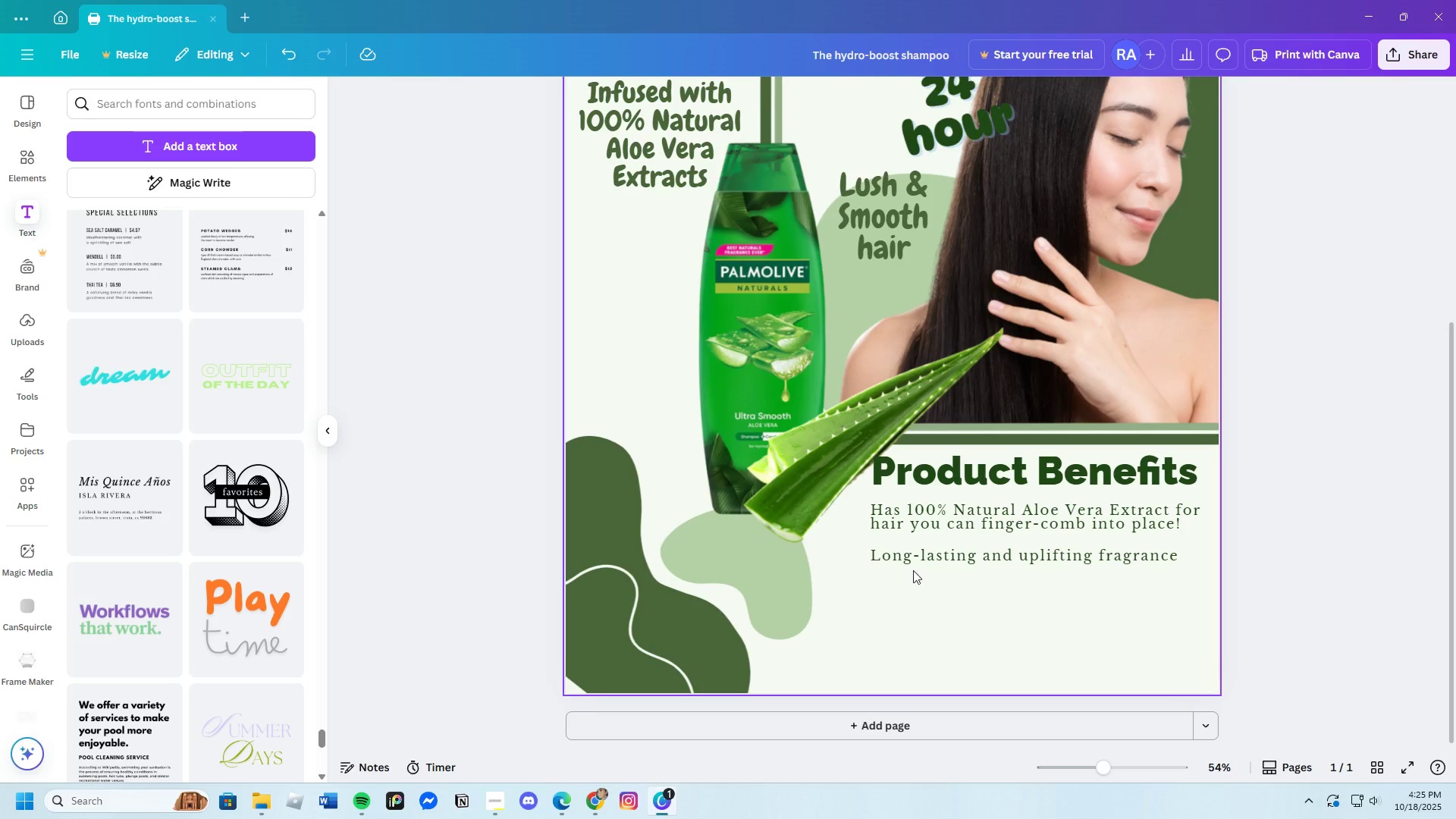 
left_click([927, 564])
 